 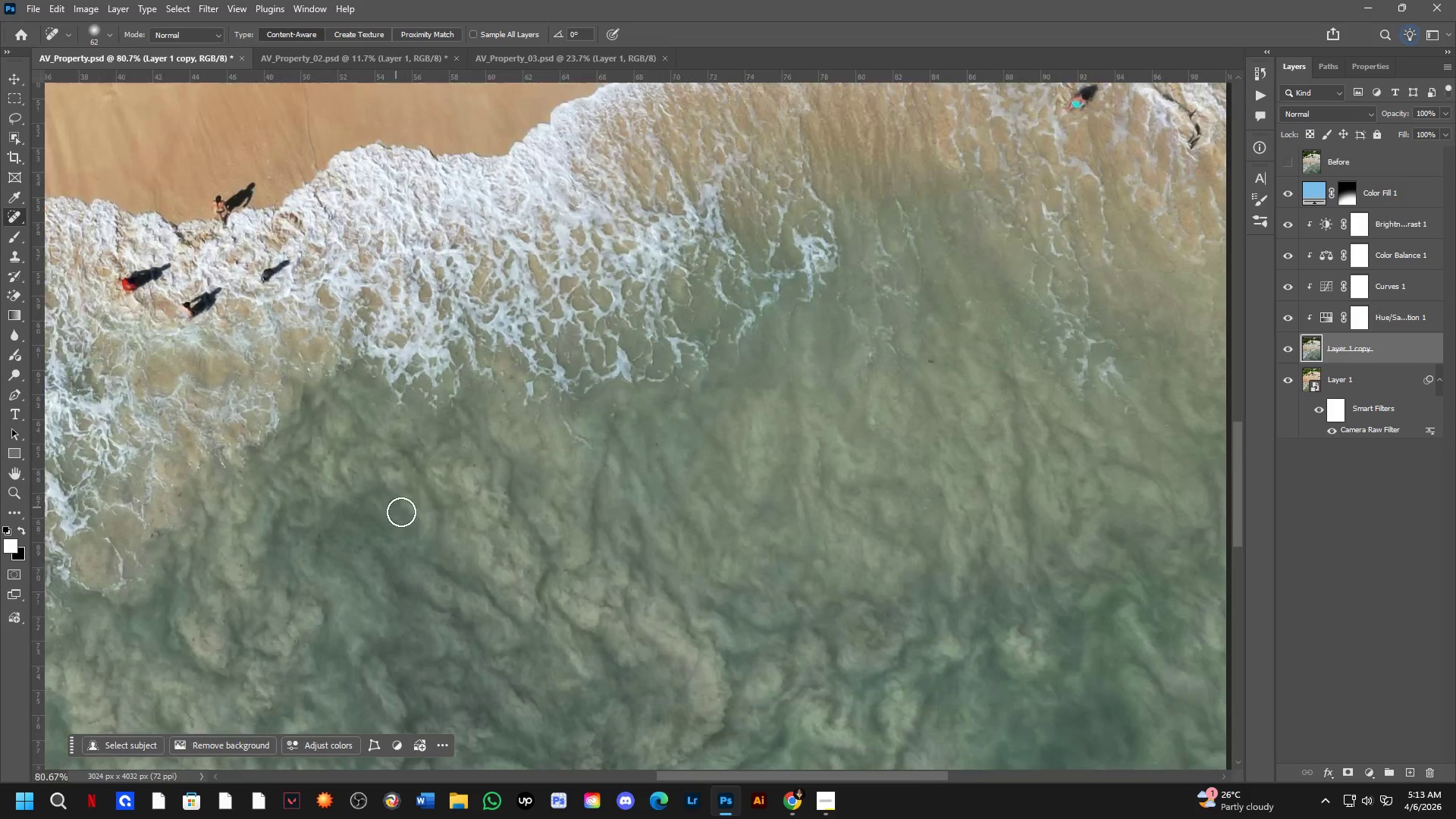 
left_click_drag(start_coordinate=[540, 468], to_coordinate=[521, 466])
 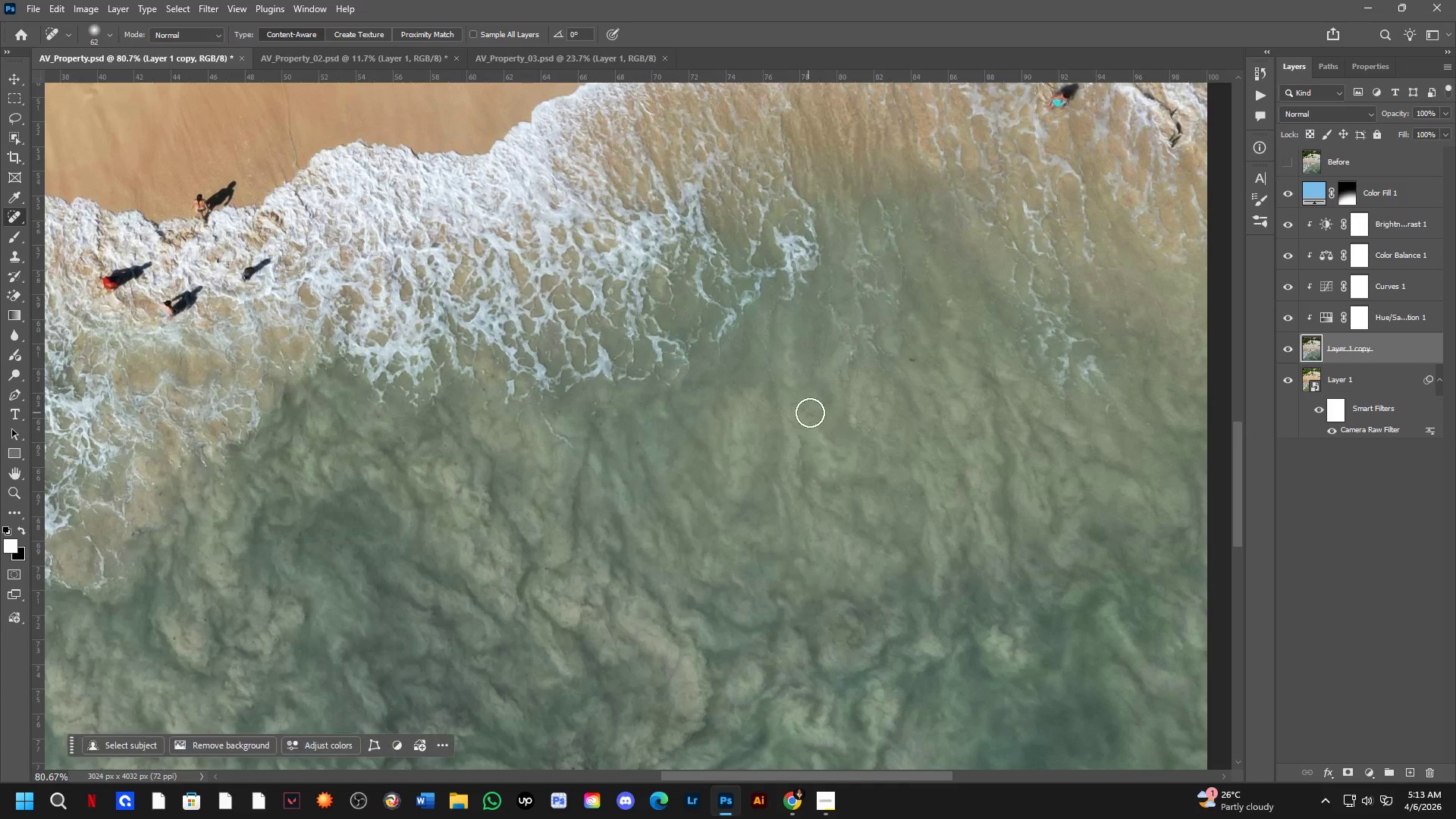 
scroll: coordinate [385, 498], scroll_direction: down, amount: 1.0
 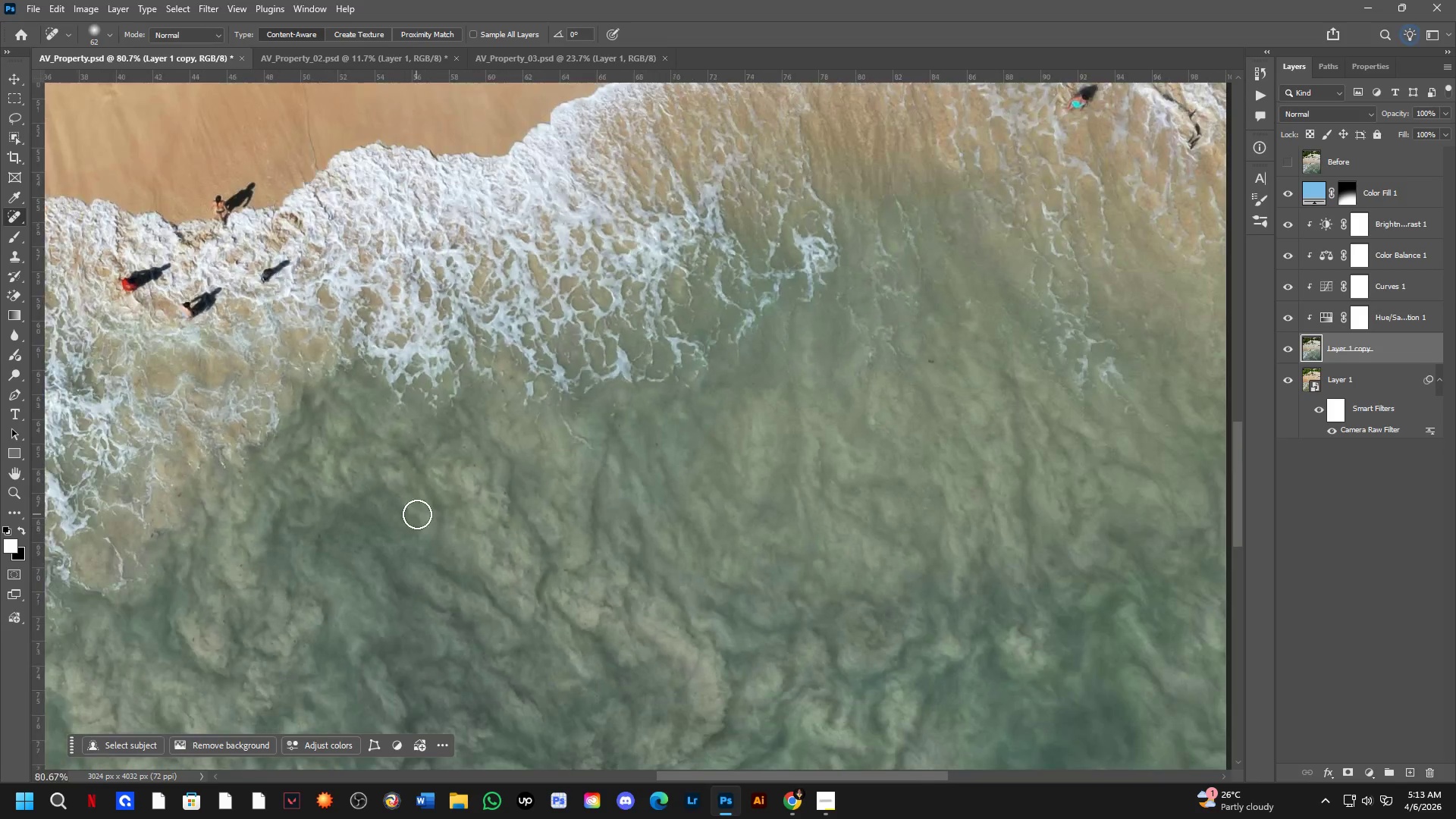 
key(Shift+ShiftLeft)
 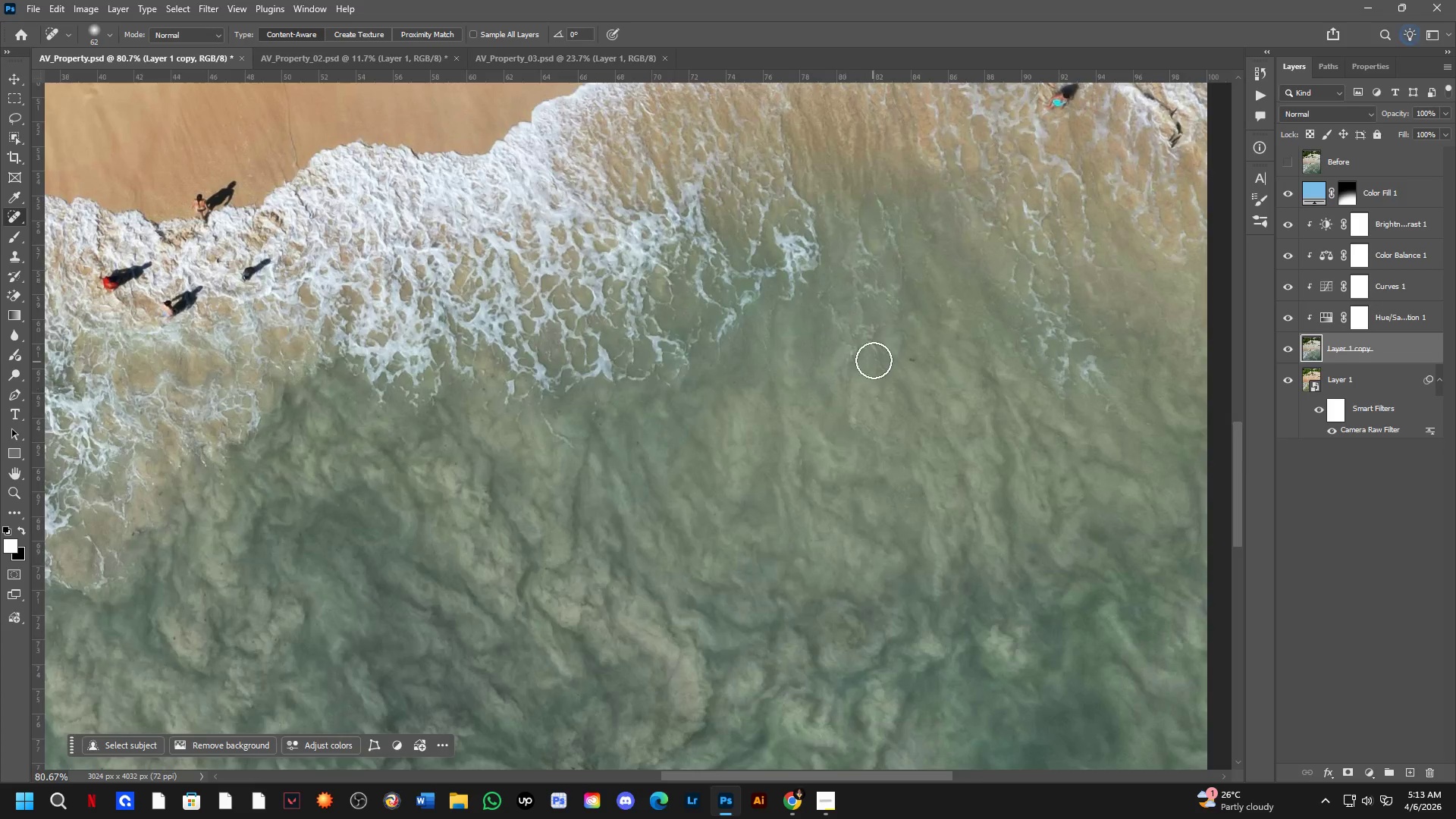 
left_click_drag(start_coordinate=[1033, 350], to_coordinate=[1020, 372])
 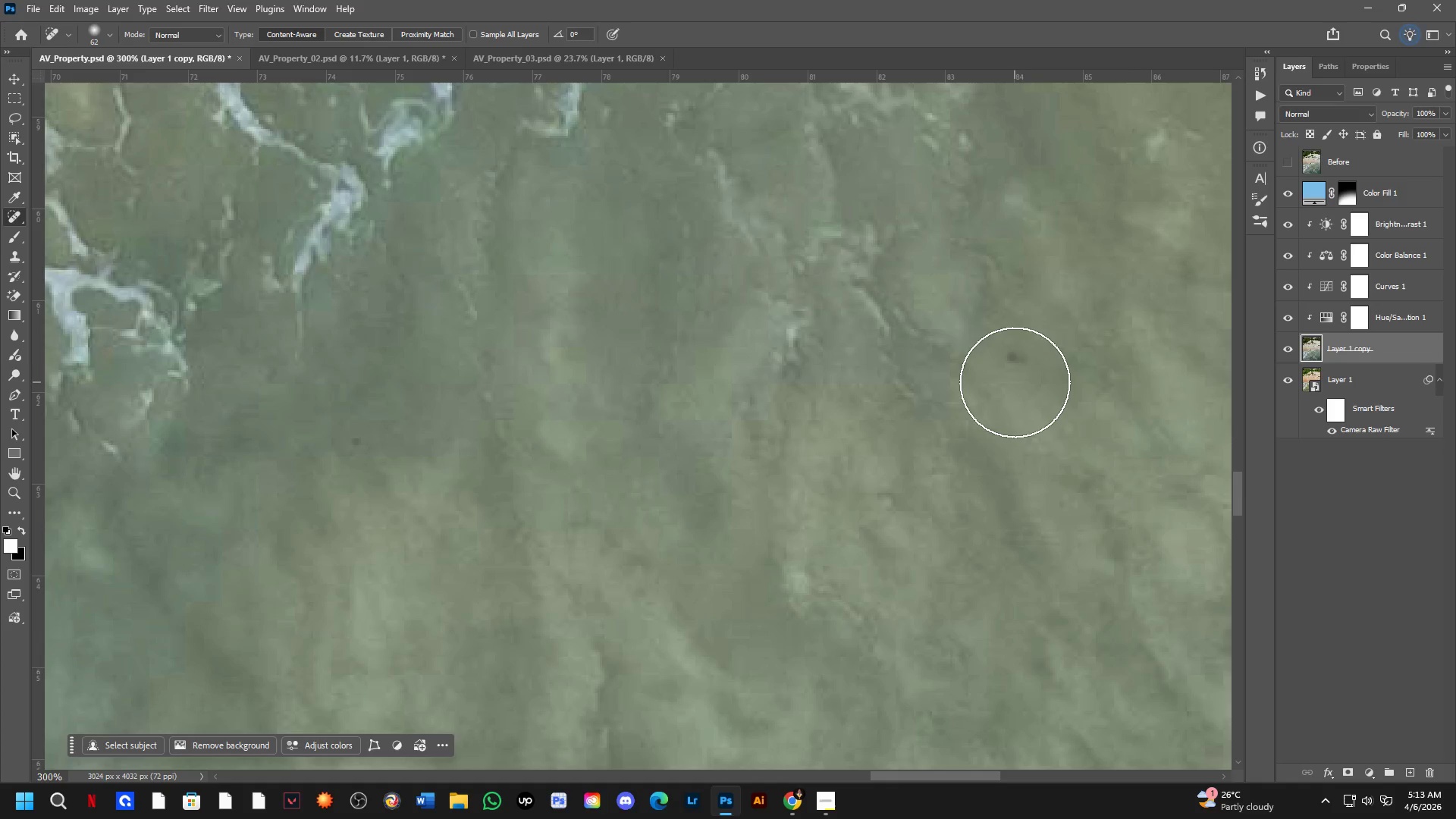 
scroll: coordinate [874, 360], scroll_direction: up, amount: 3.0
 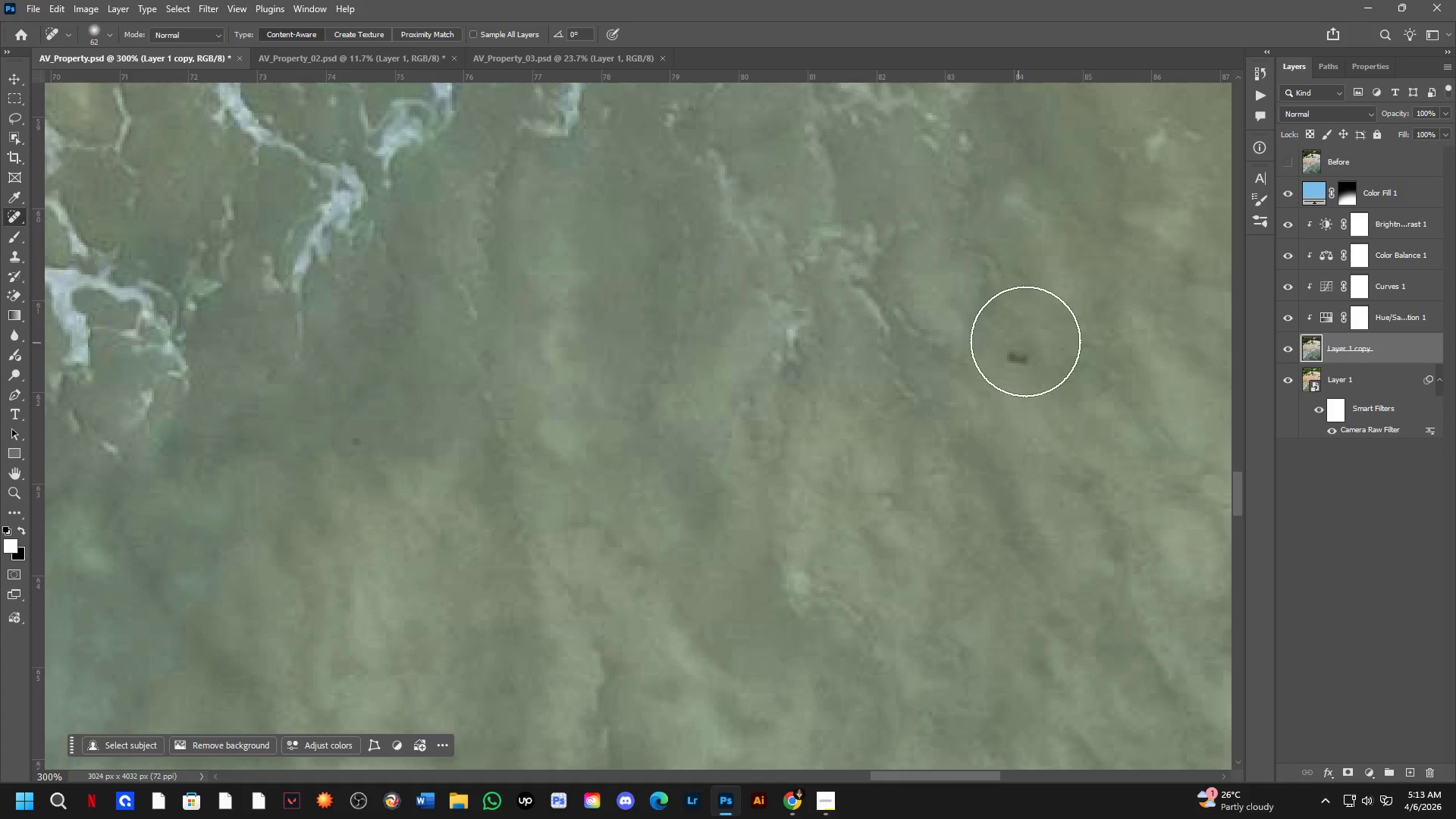 
key(Alt+AltLeft)
 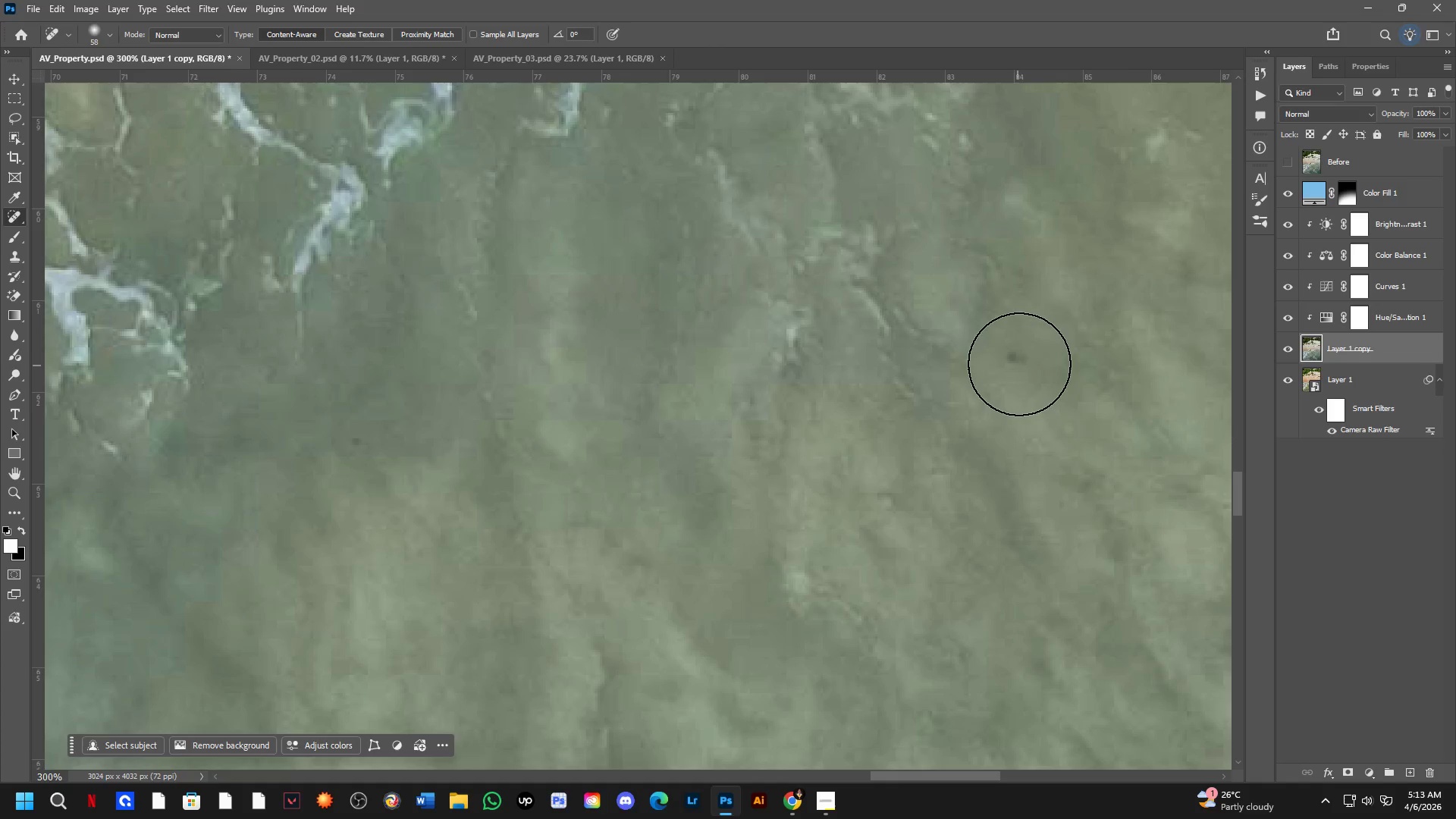 
left_click_drag(start_coordinate=[1017, 367], to_coordinate=[1006, 381])
 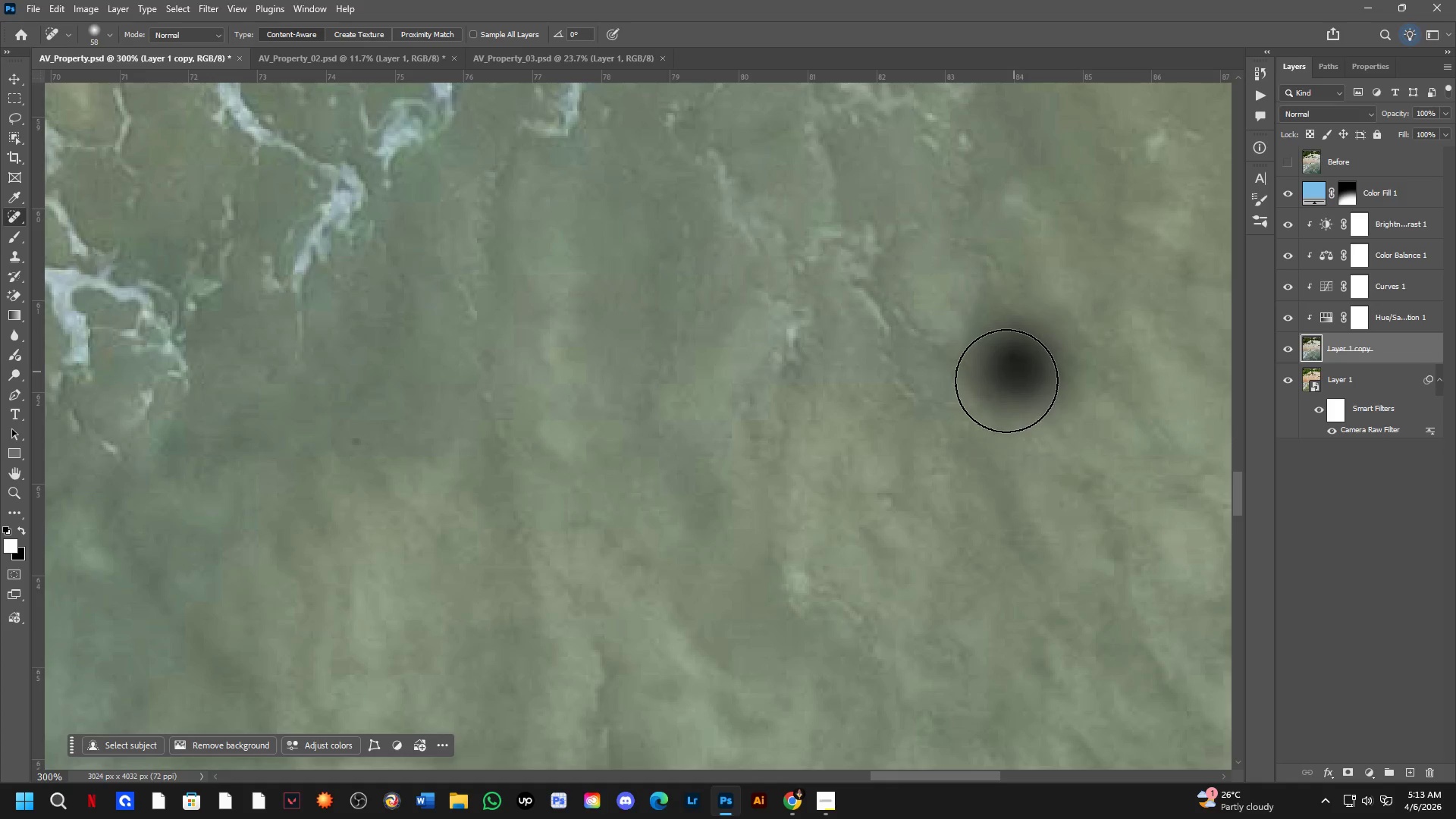 
key(Alt+AltLeft)
 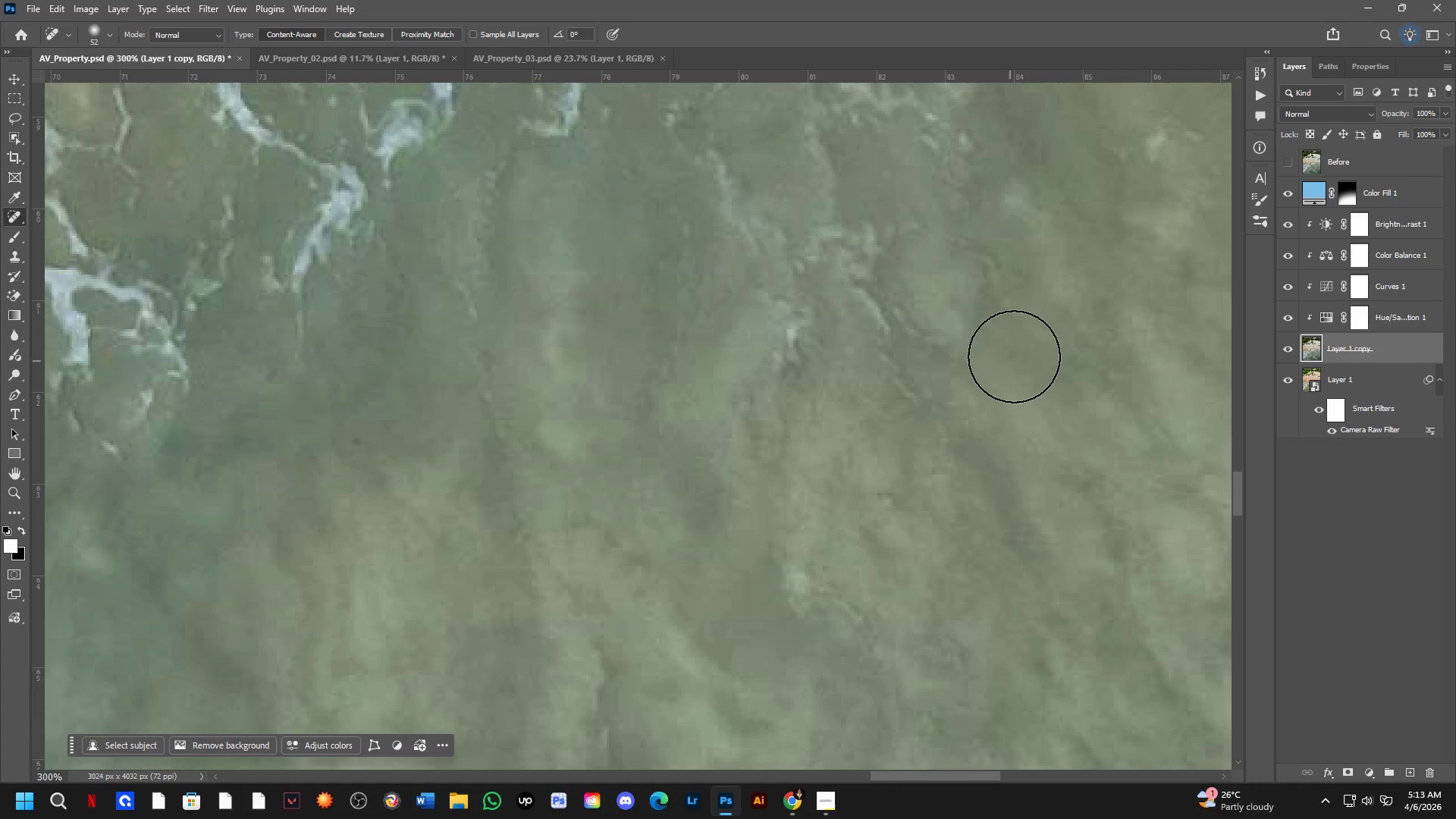 
key(Alt+AltLeft)
 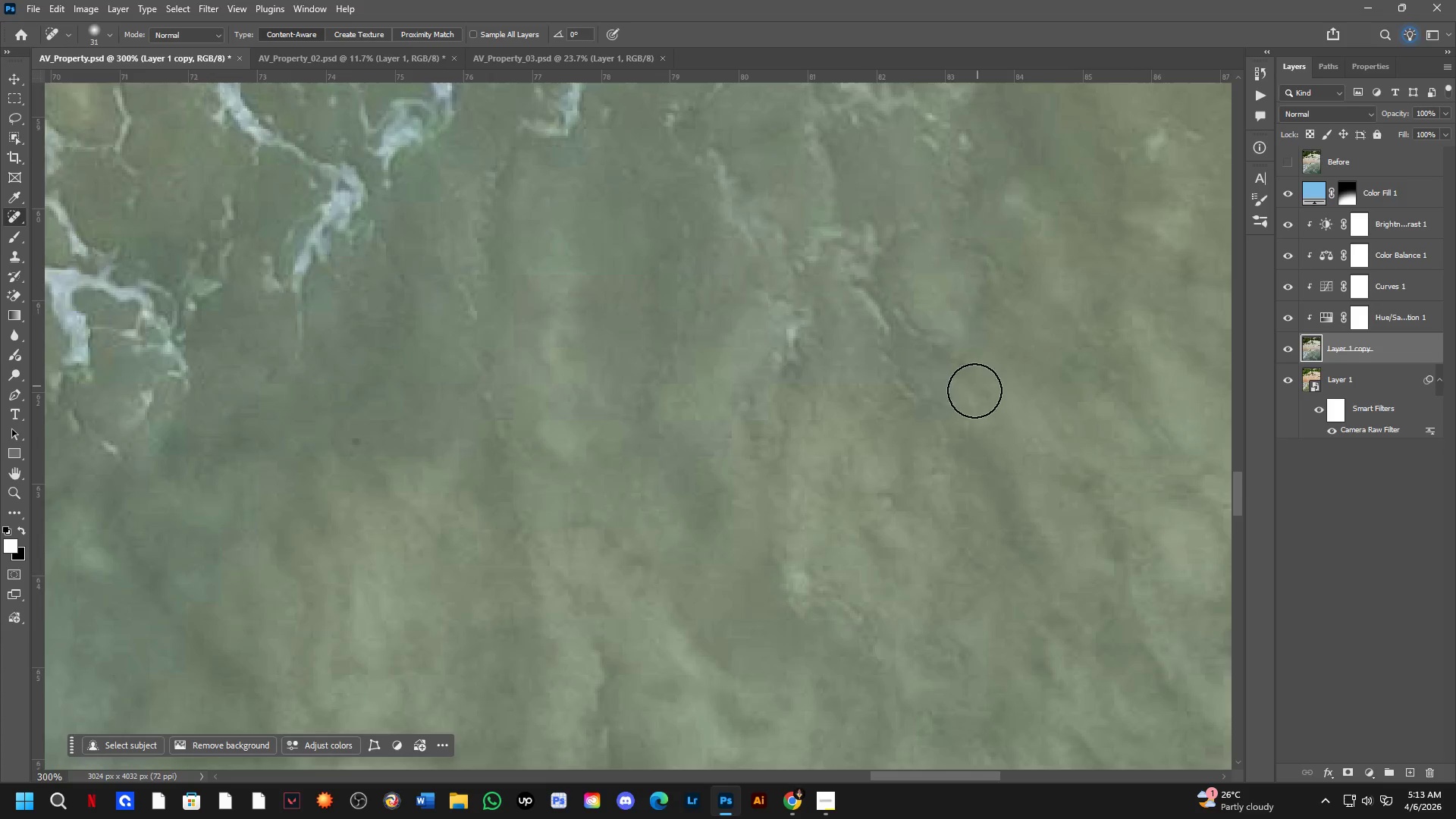 
hold_key(key=Space, duration=0.59)
 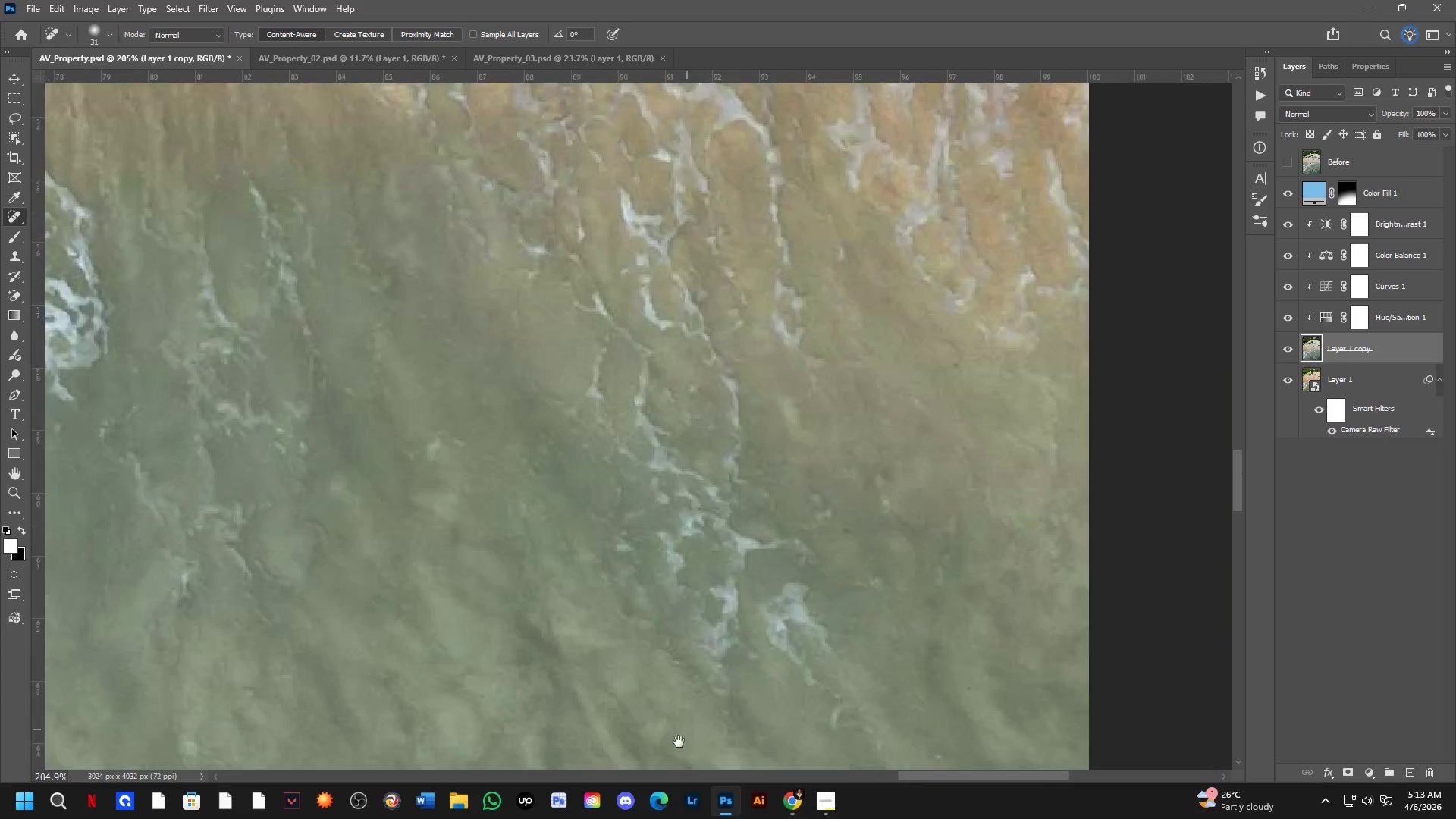 
left_click_drag(start_coordinate=[940, 516], to_coordinate=[592, 240])
 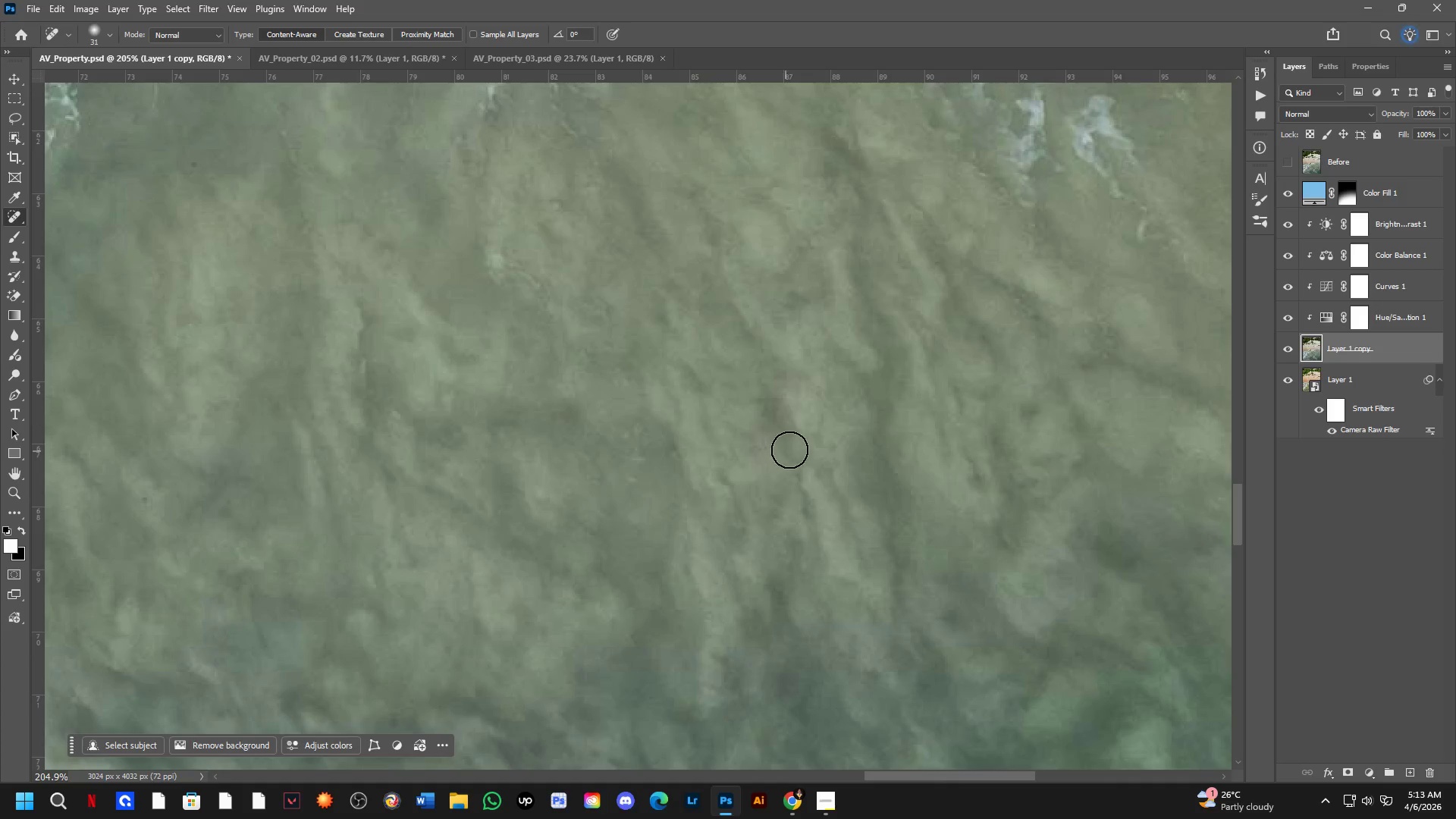 
scroll: coordinate [935, 445], scroll_direction: down, amount: 4.0
 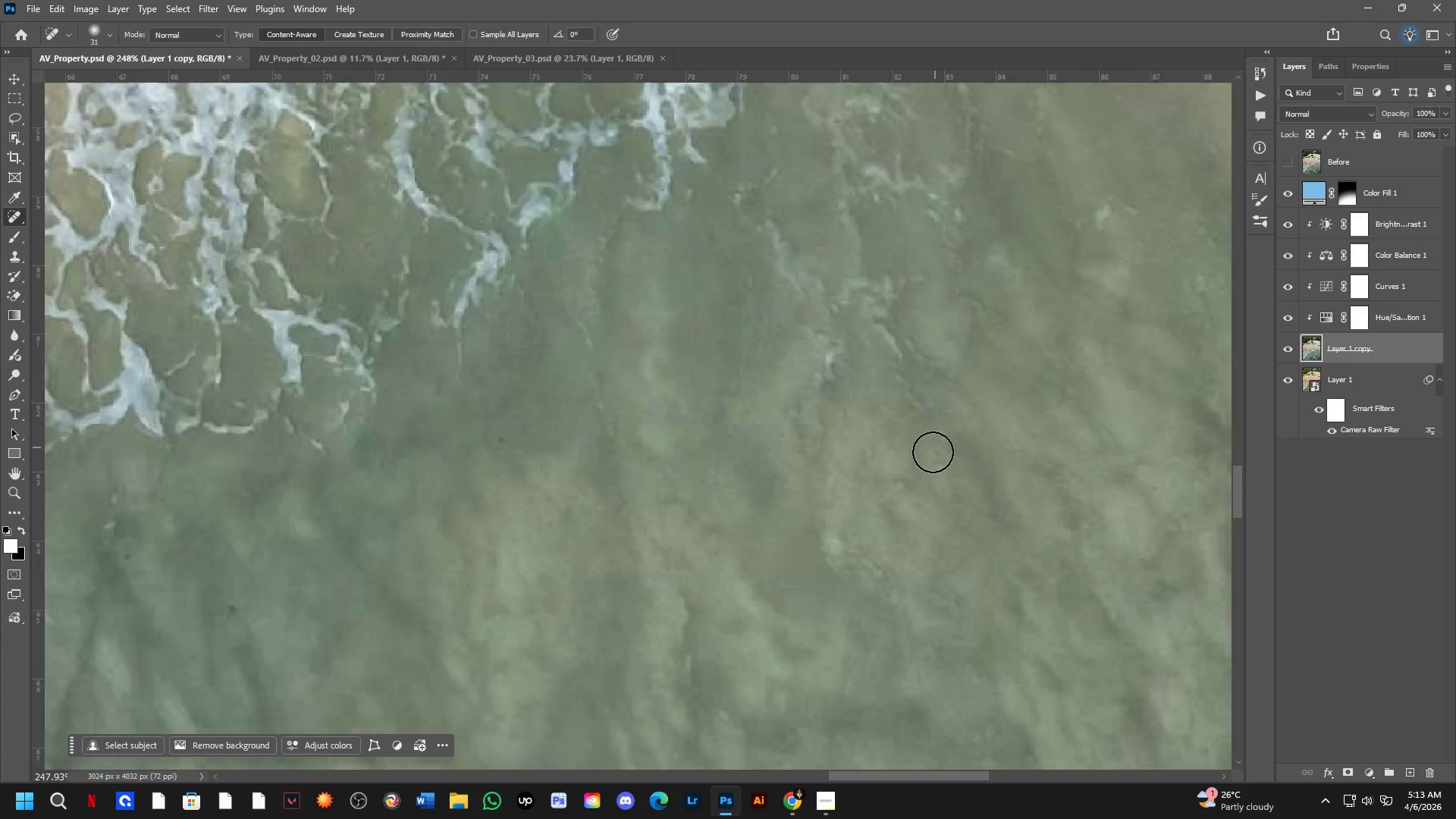 
hold_key(key=Space, duration=1.28)
 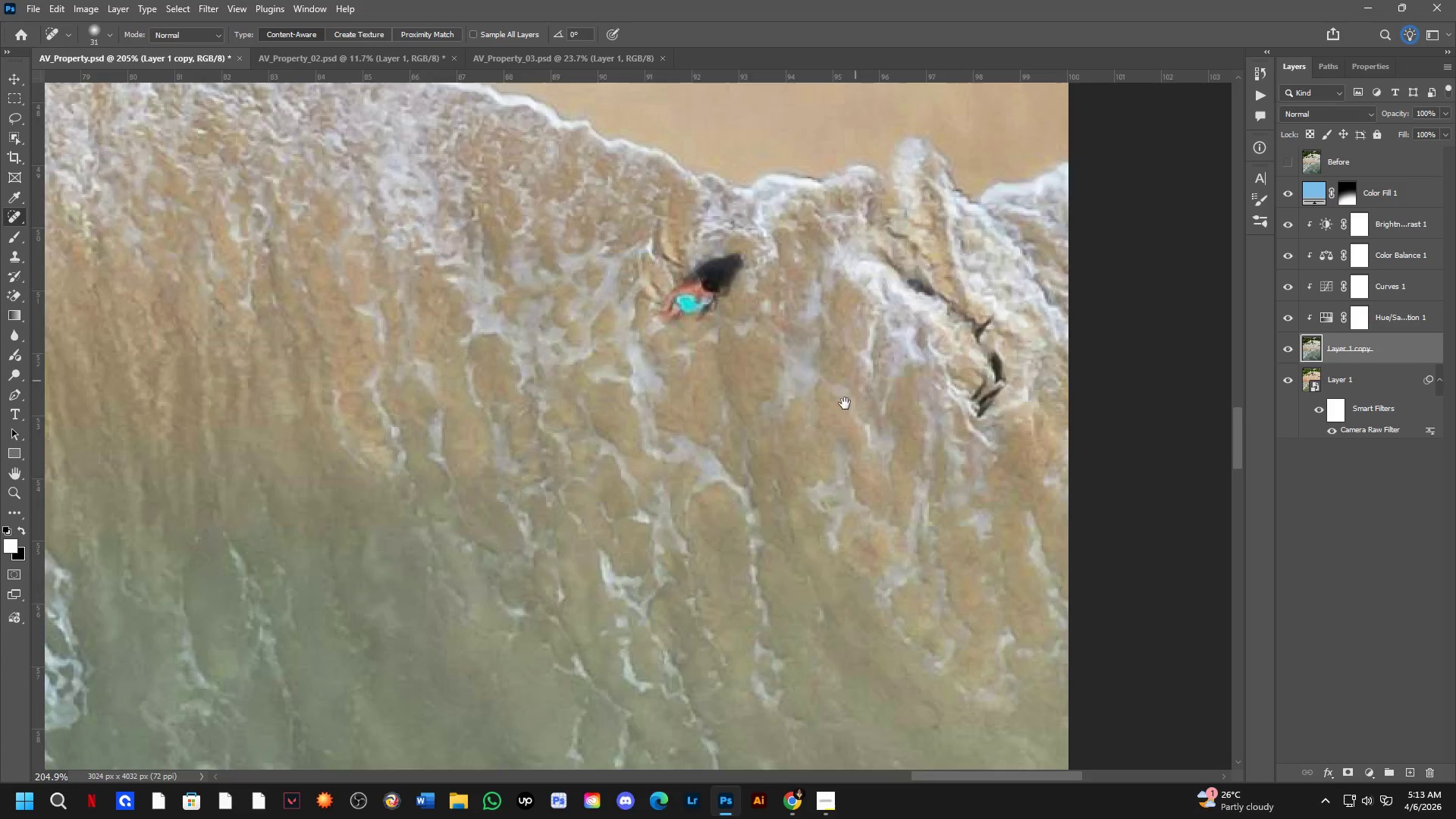 
left_click_drag(start_coordinate=[998, 235], to_coordinate=[670, 753])
 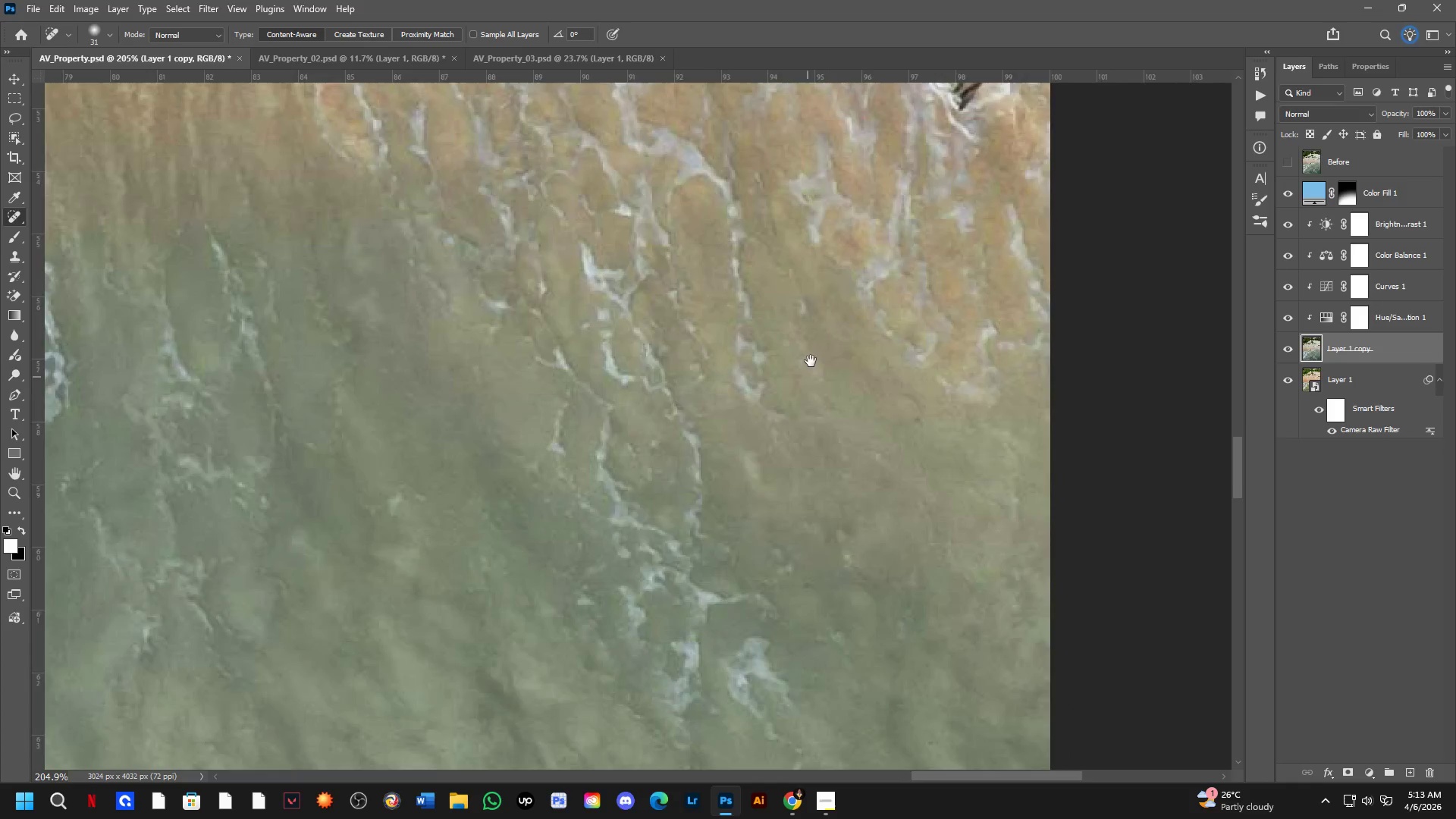 
left_click_drag(start_coordinate=[812, 358], to_coordinate=[845, 642])
 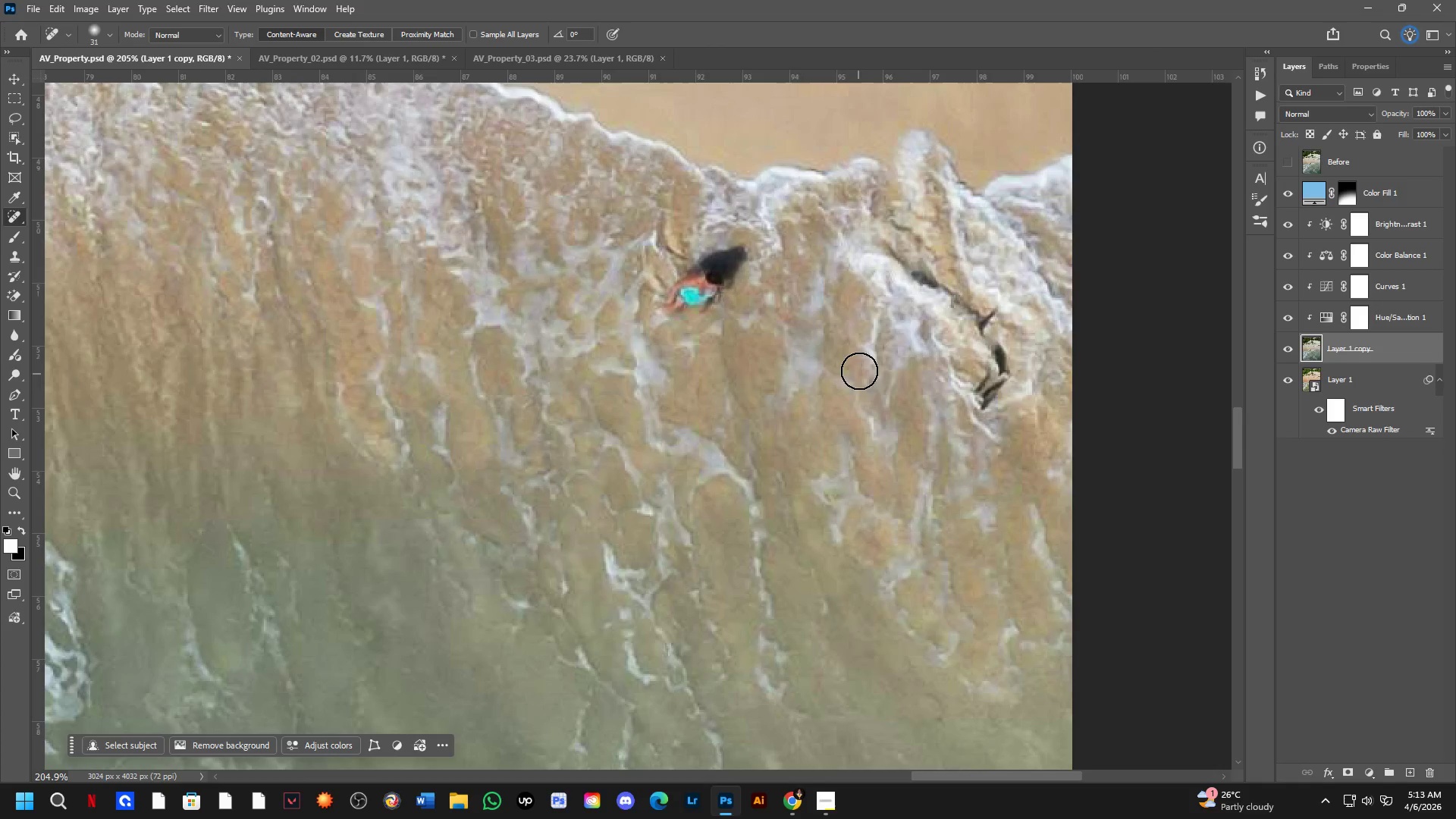 
hold_key(key=Space, duration=0.72)
 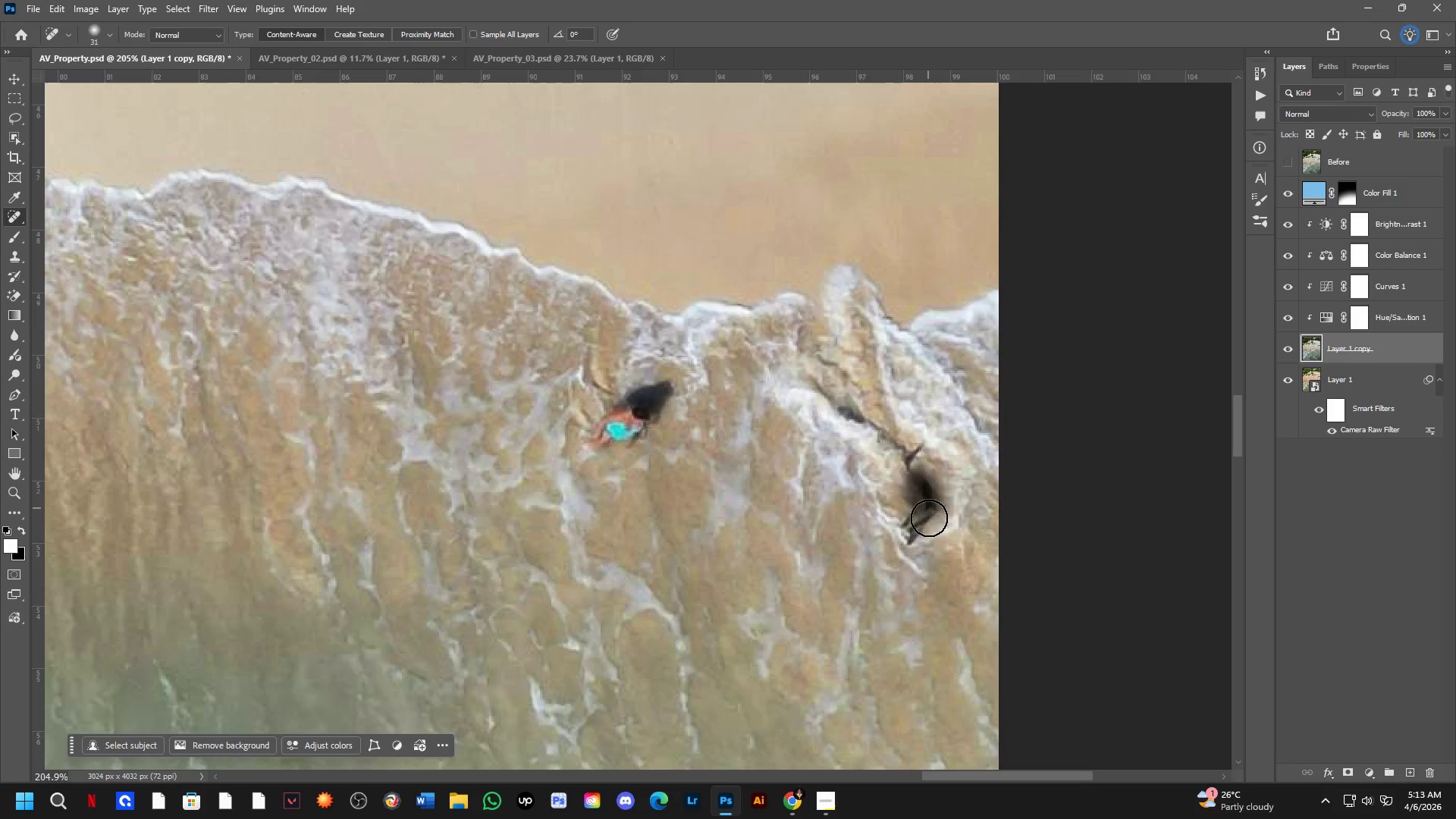 
left_click_drag(start_coordinate=[861, 368], to_coordinate=[788, 503])
 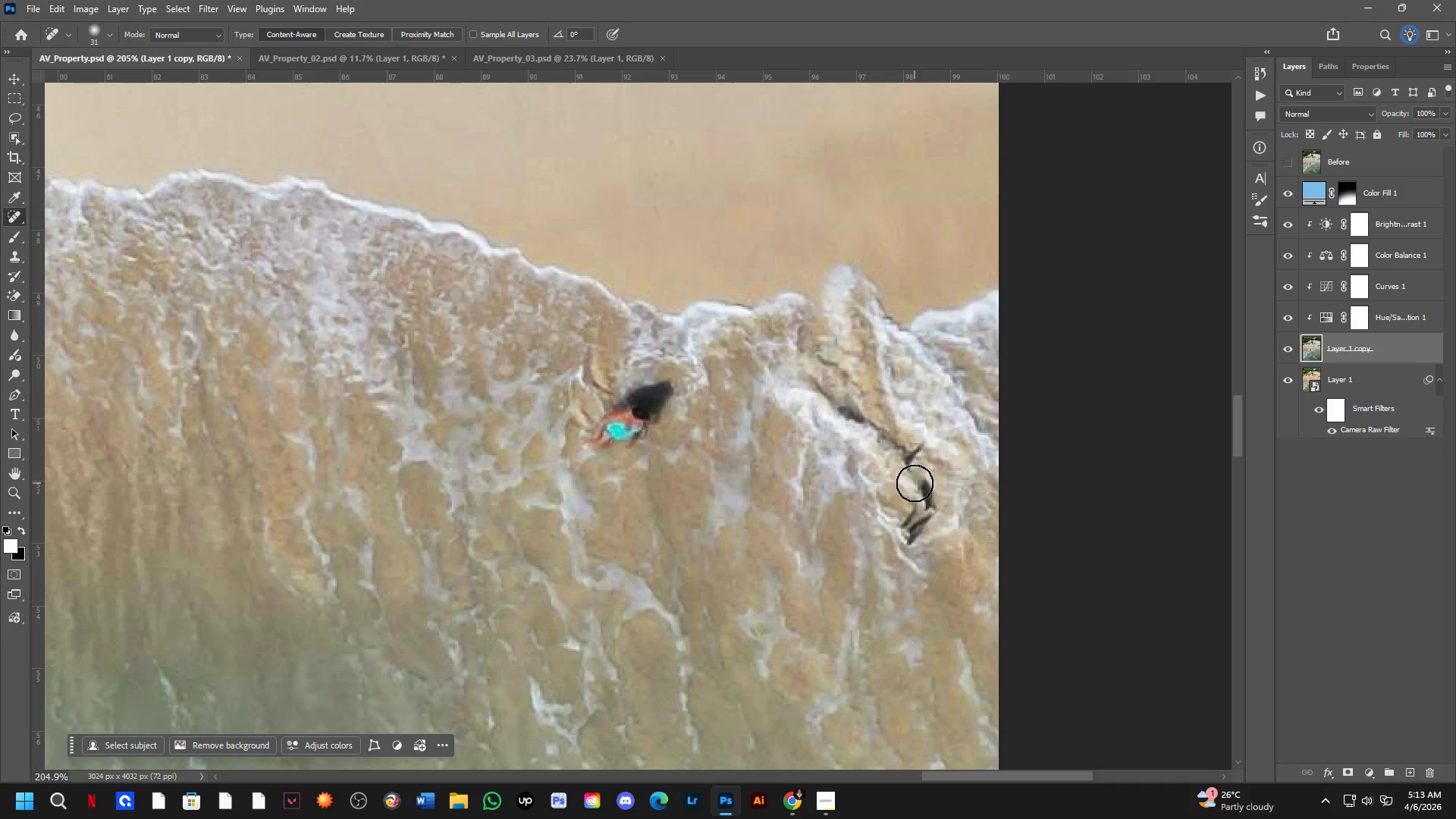 
left_click_drag(start_coordinate=[918, 482], to_coordinate=[929, 515])
 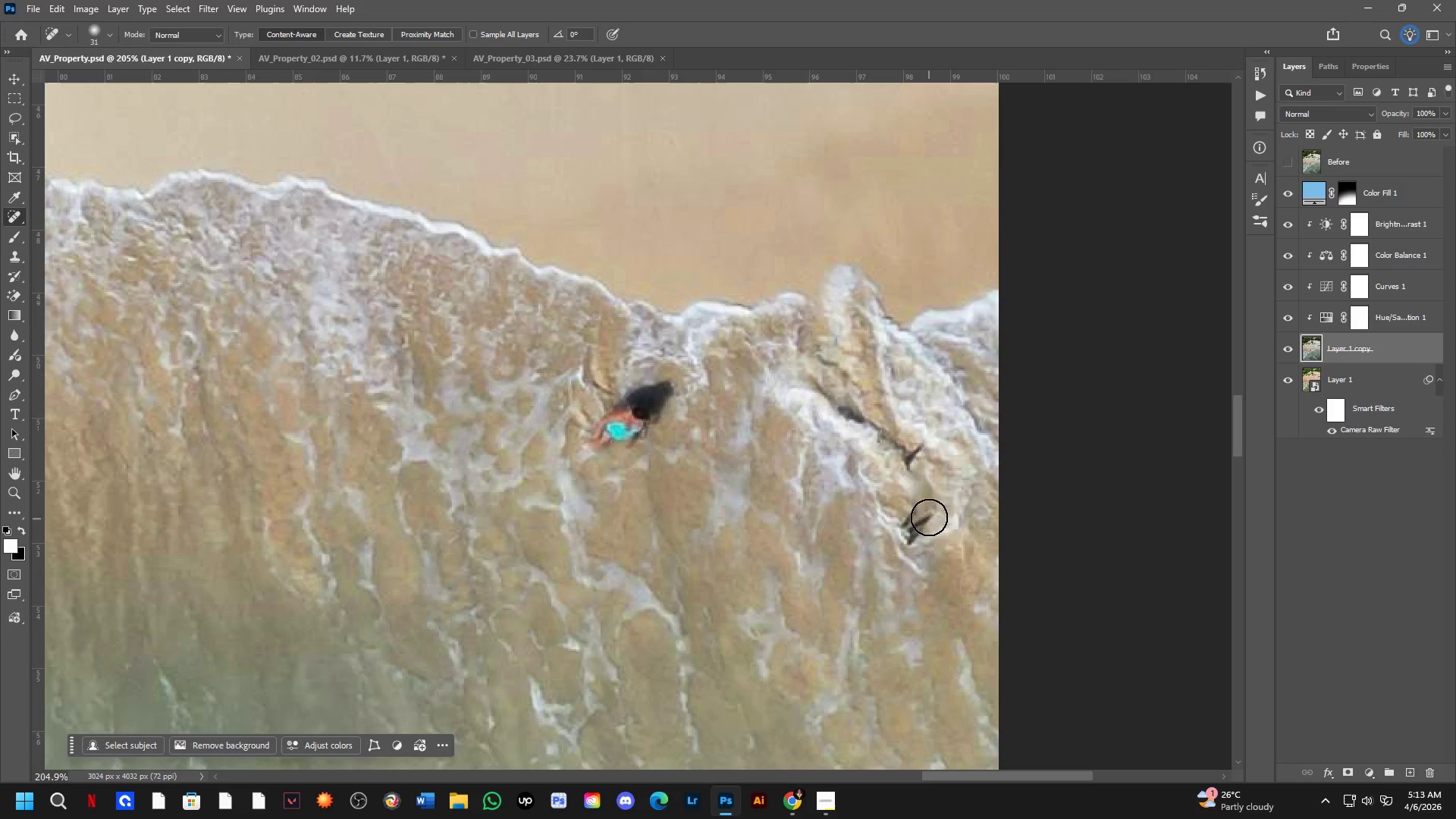 
left_click_drag(start_coordinate=[929, 504], to_coordinate=[911, 535])
 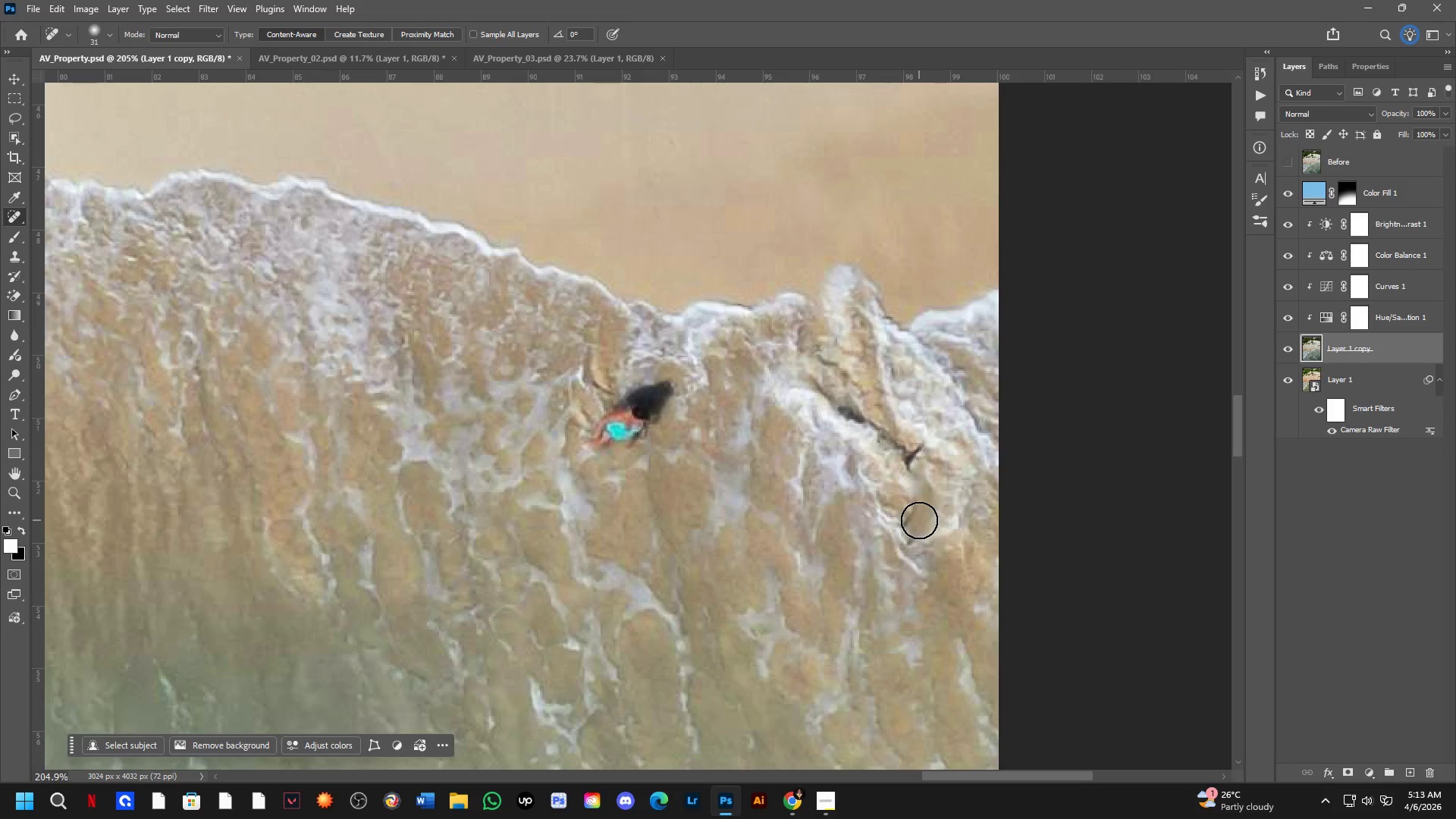 
left_click_drag(start_coordinate=[917, 526], to_coordinate=[896, 554])
 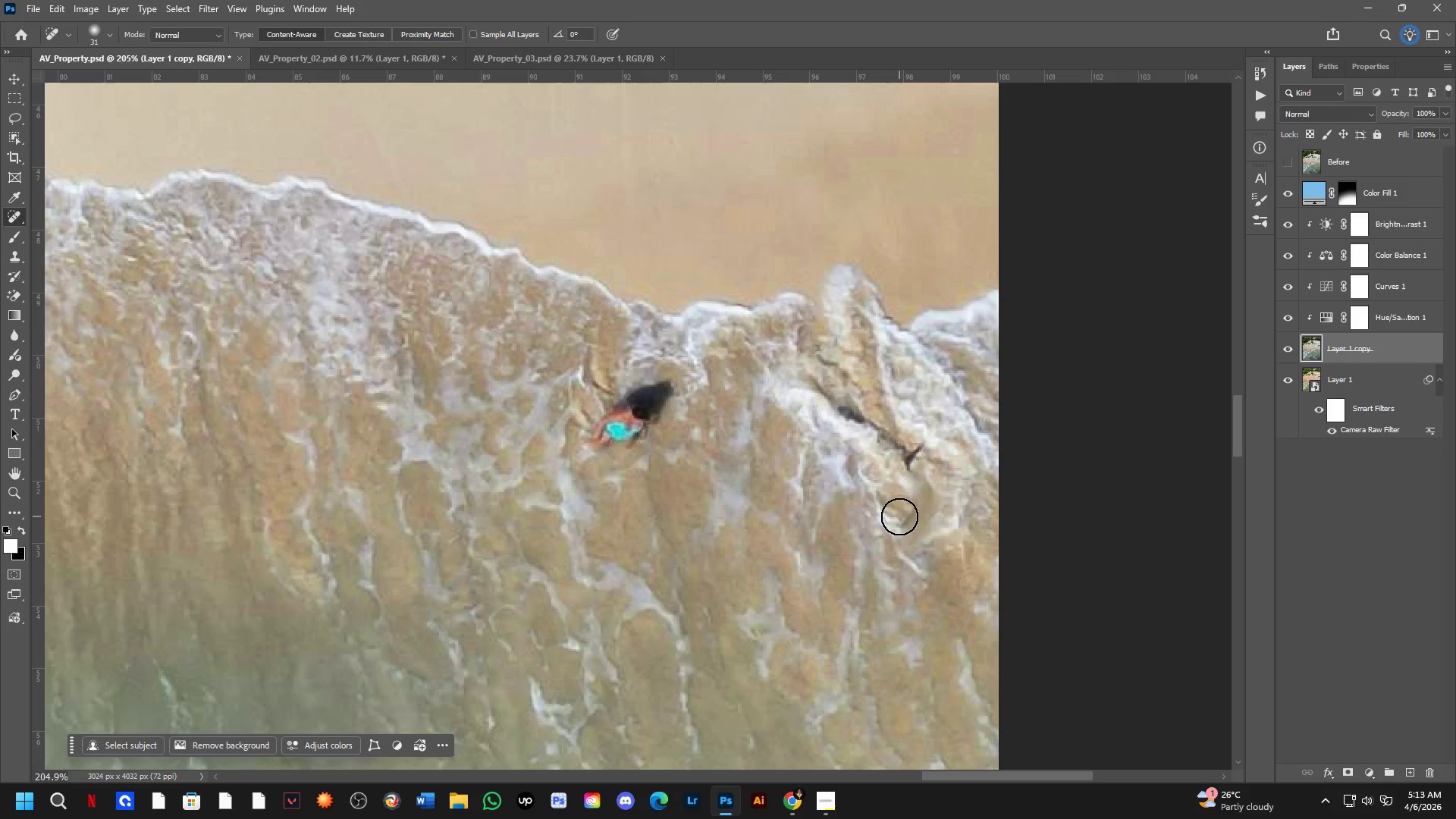 
left_click_drag(start_coordinate=[900, 516], to_coordinate=[899, 537])
 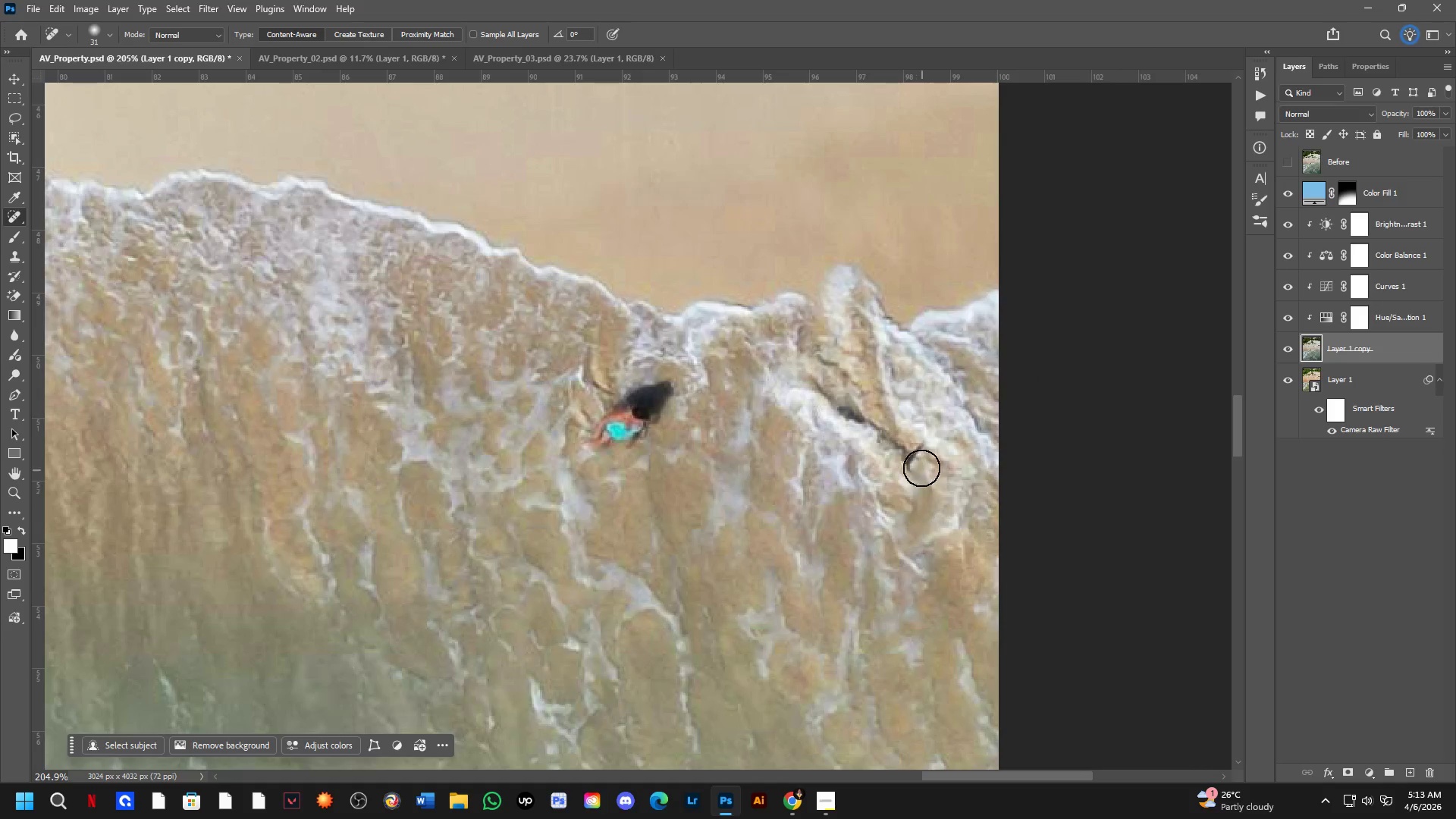 
left_click_drag(start_coordinate=[921, 466], to_coordinate=[893, 435])
 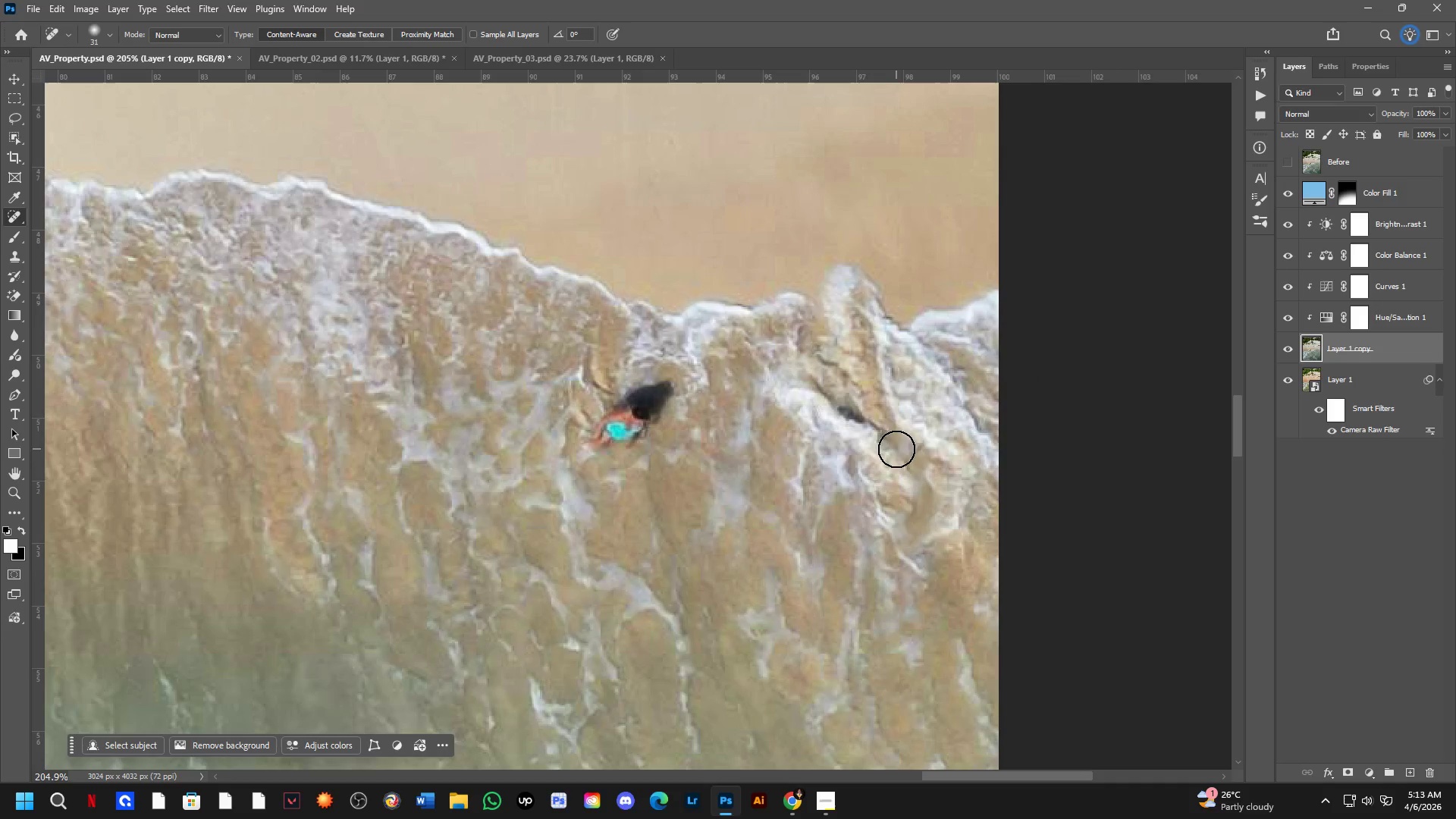 
left_click_drag(start_coordinate=[889, 440], to_coordinate=[831, 400])
 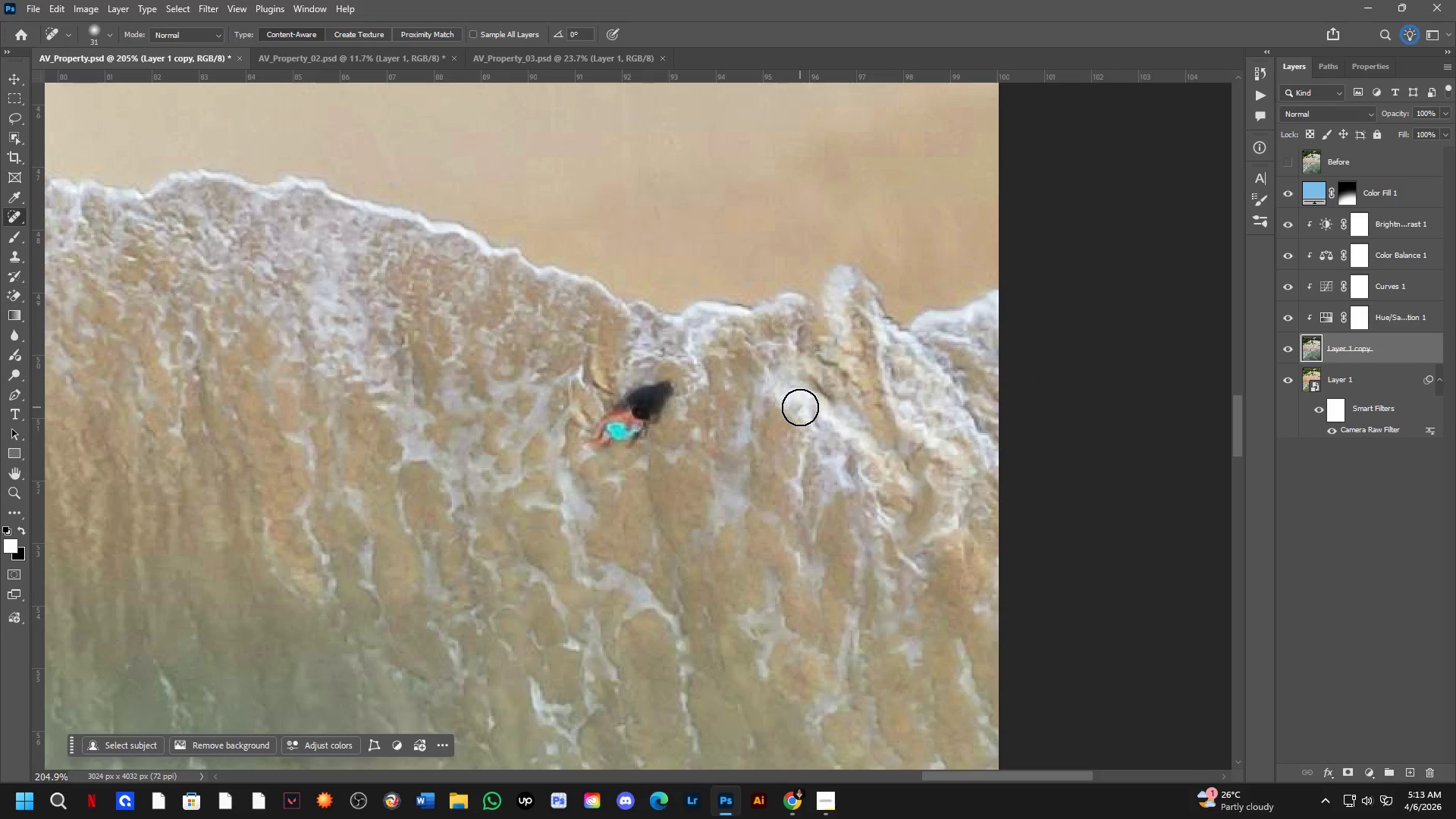 
hold_key(key=Space, duration=0.7)
 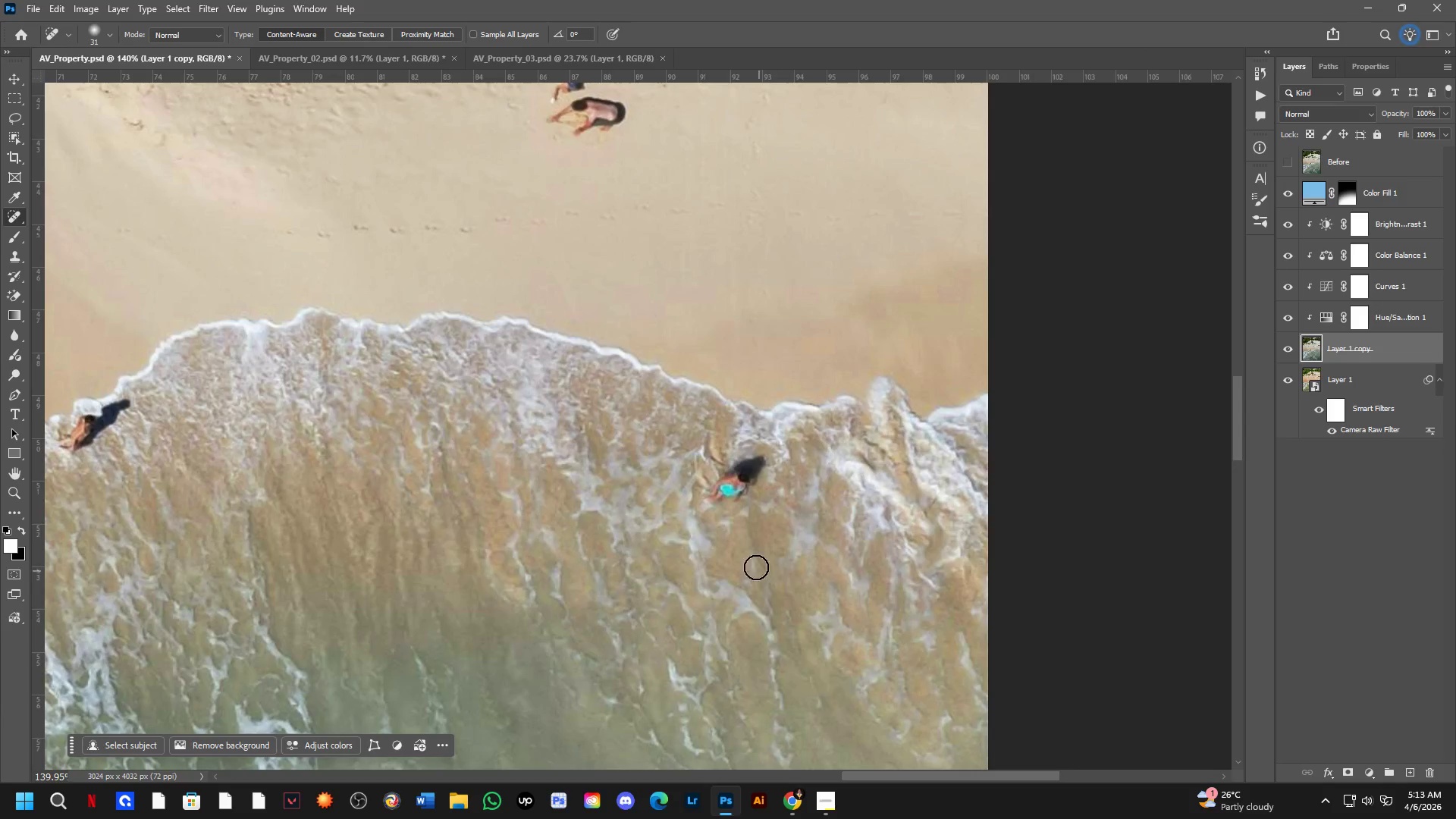 
left_click_drag(start_coordinate=[750, 556], to_coordinate=[801, 613])
 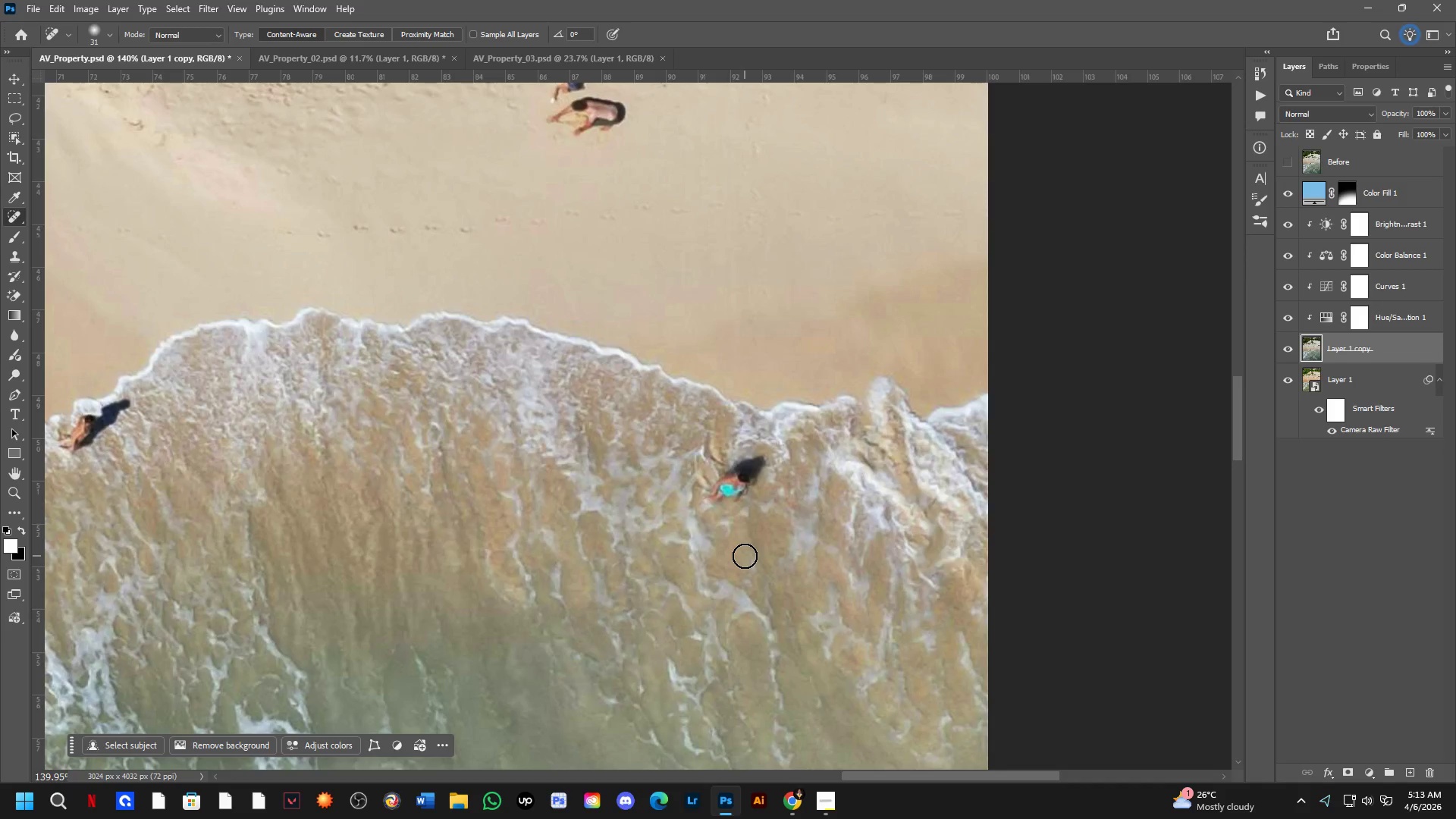 
scroll: coordinate [805, 442], scroll_direction: down, amount: 4.0
 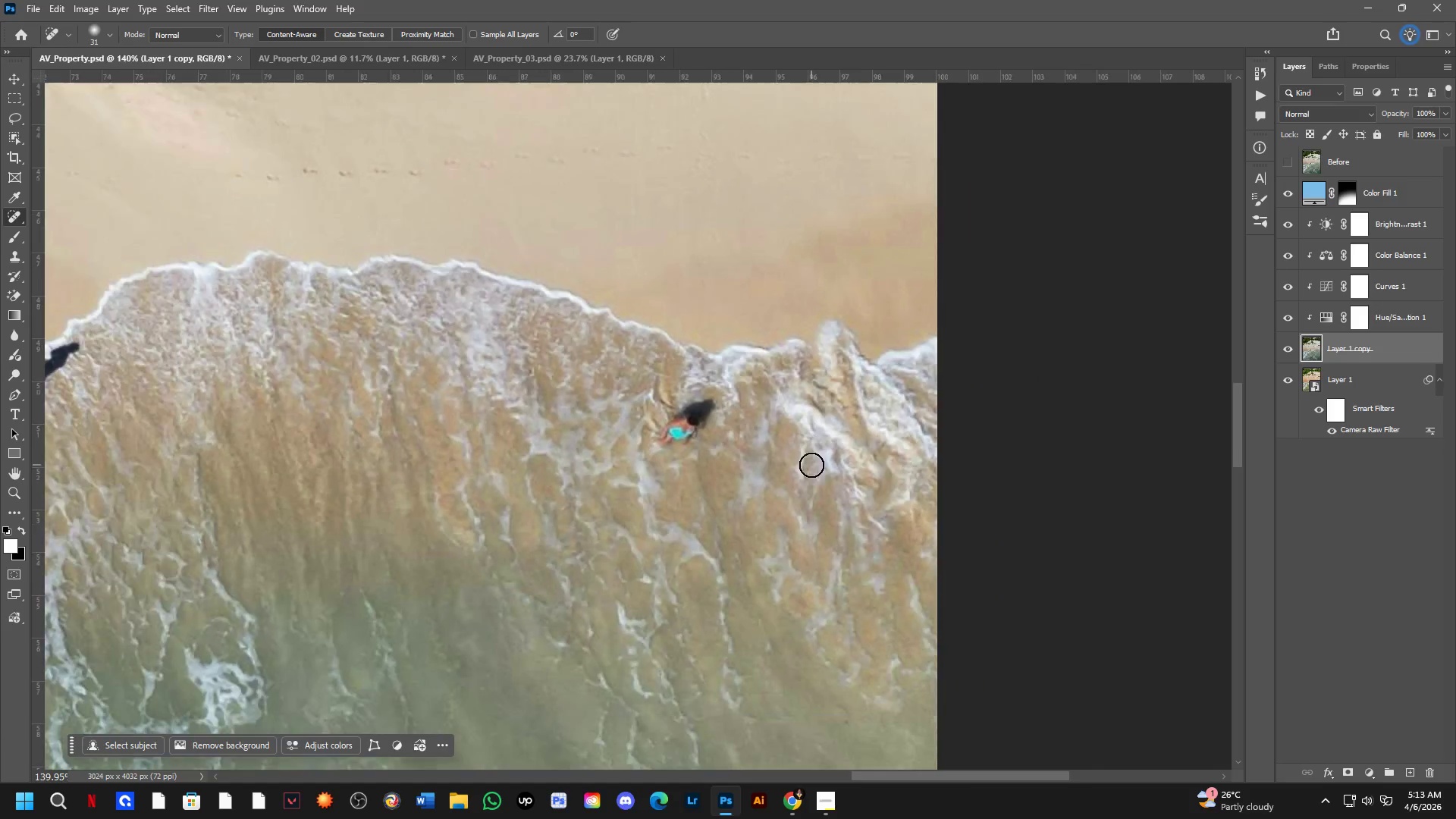 
wait(6.88)
 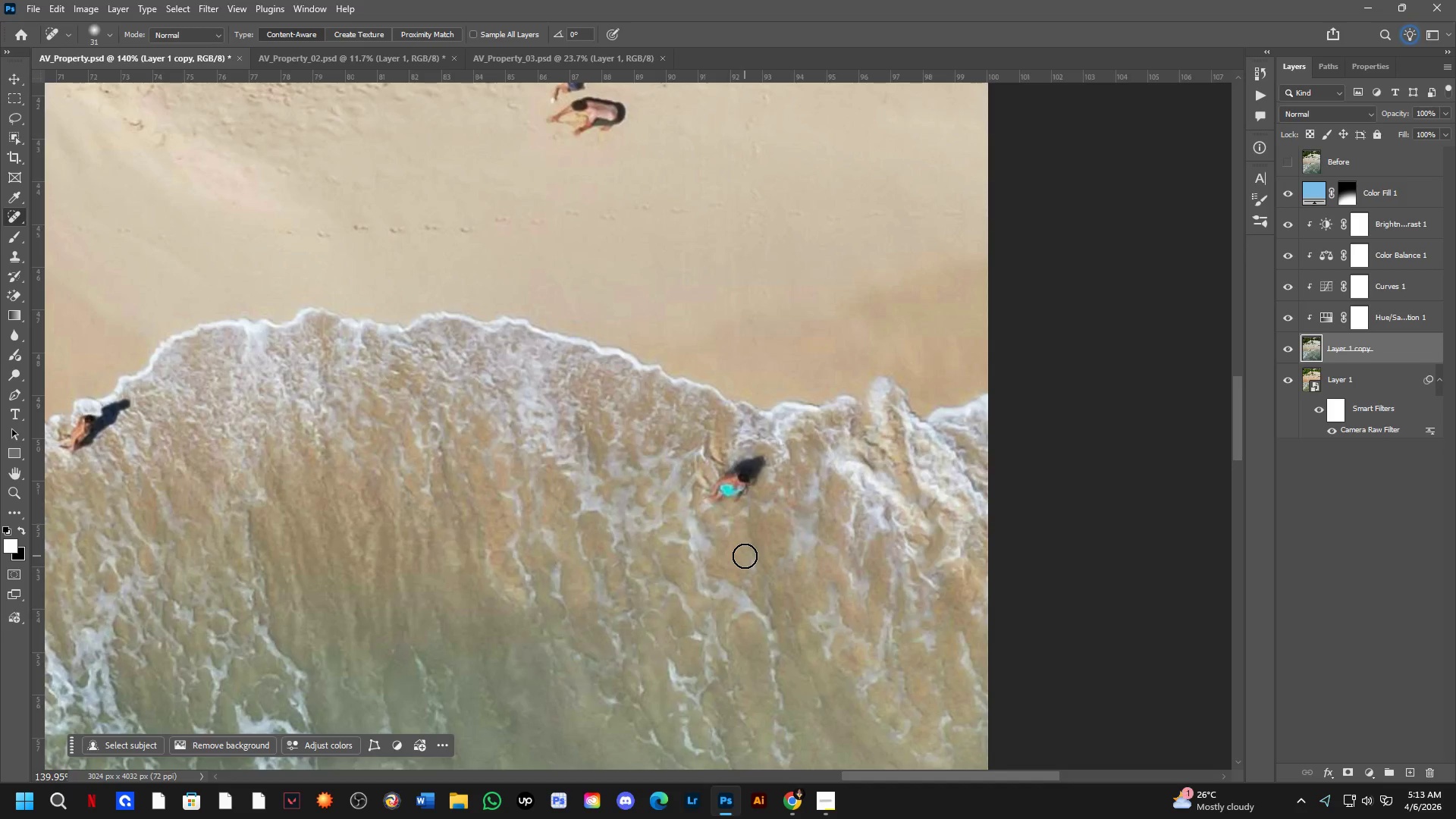 
key(Shift+ShiftLeft)
 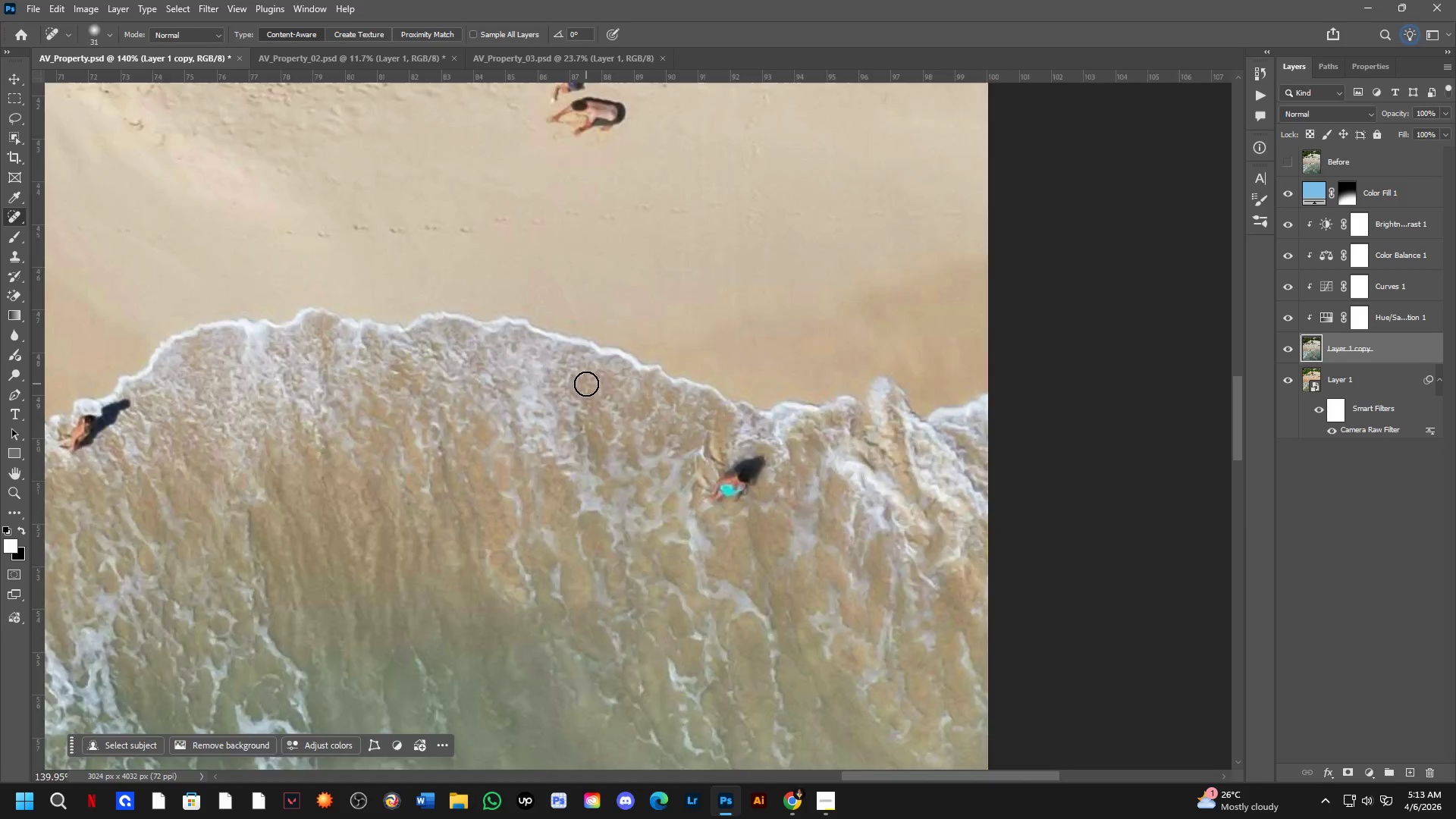 
scroll: coordinate [579, 400], scroll_direction: down, amount: 2.0
 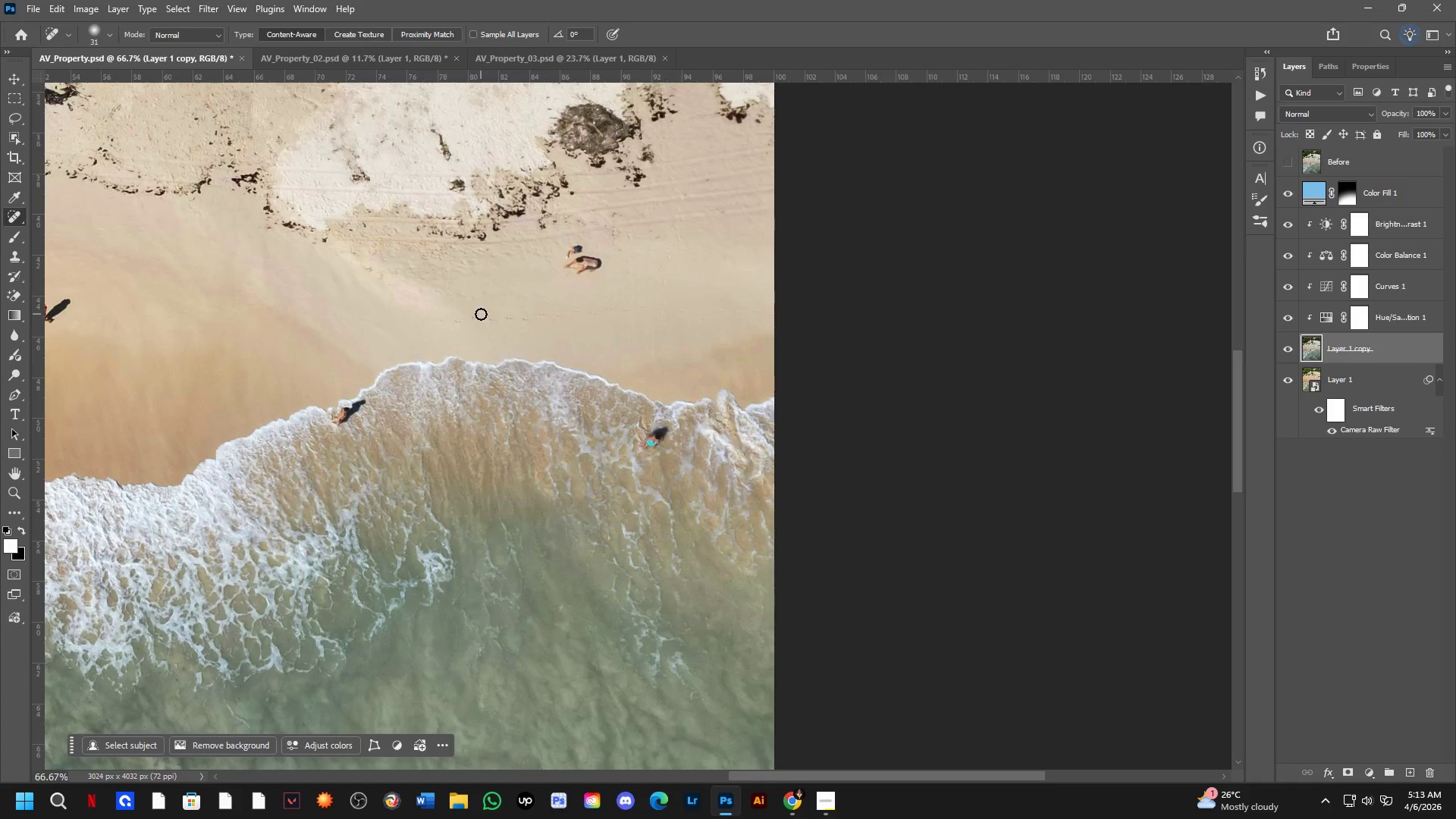 
key(Shift+ShiftLeft)
 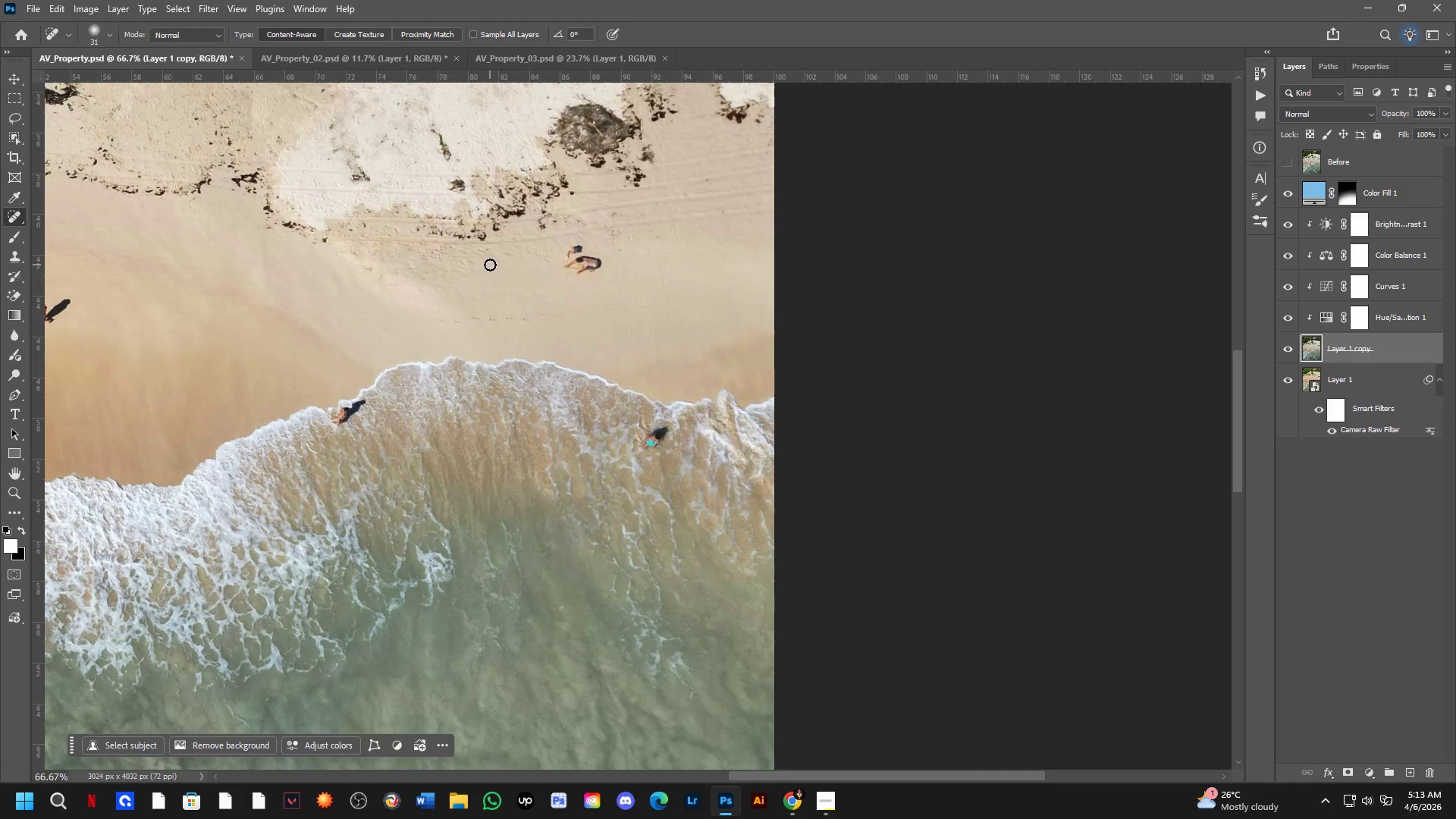 
hold_key(key=Space, duration=1.08)
 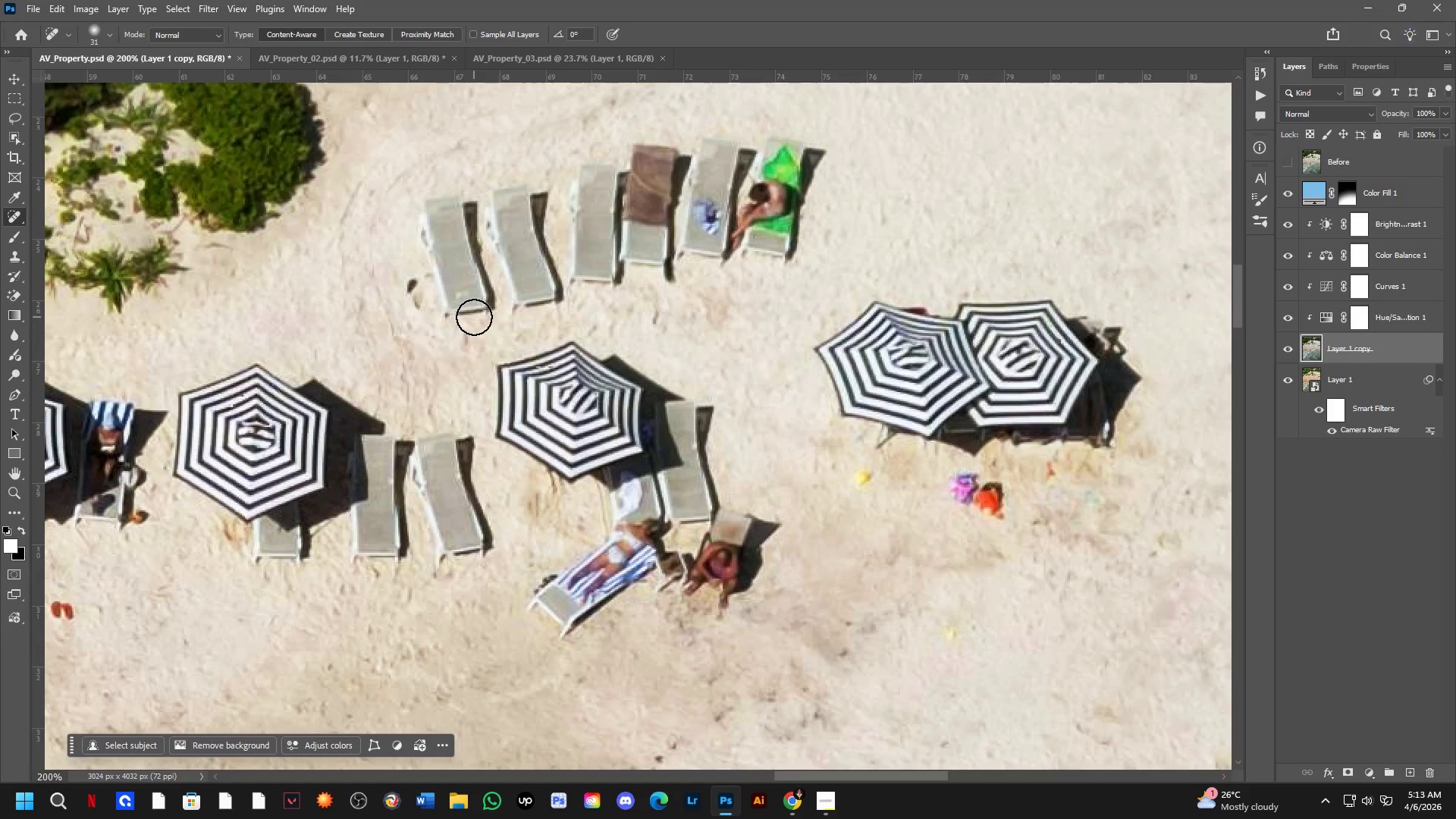 
left_click_drag(start_coordinate=[544, 215], to_coordinate=[733, 637])
 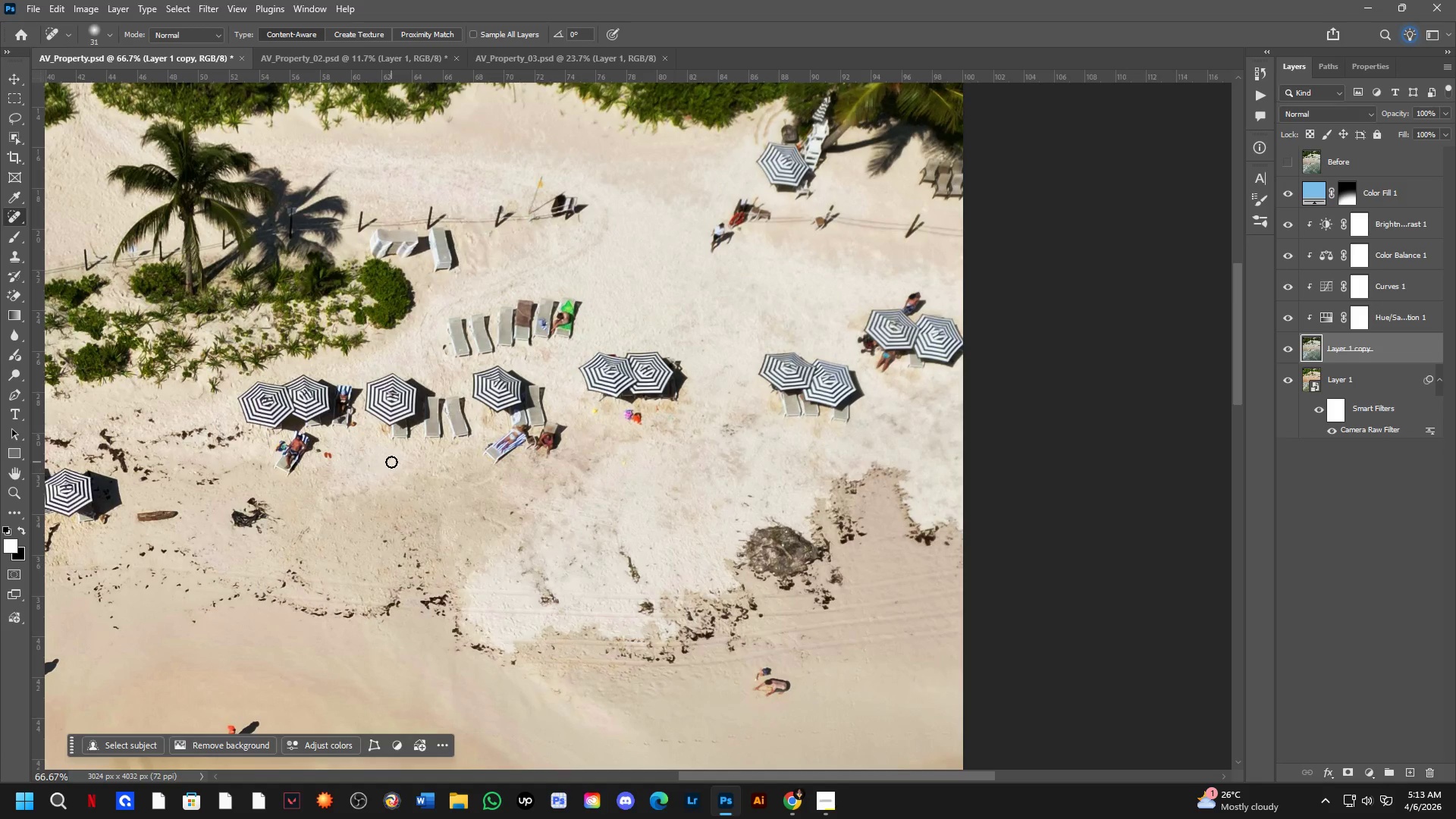 
key(Shift+ShiftLeft)
 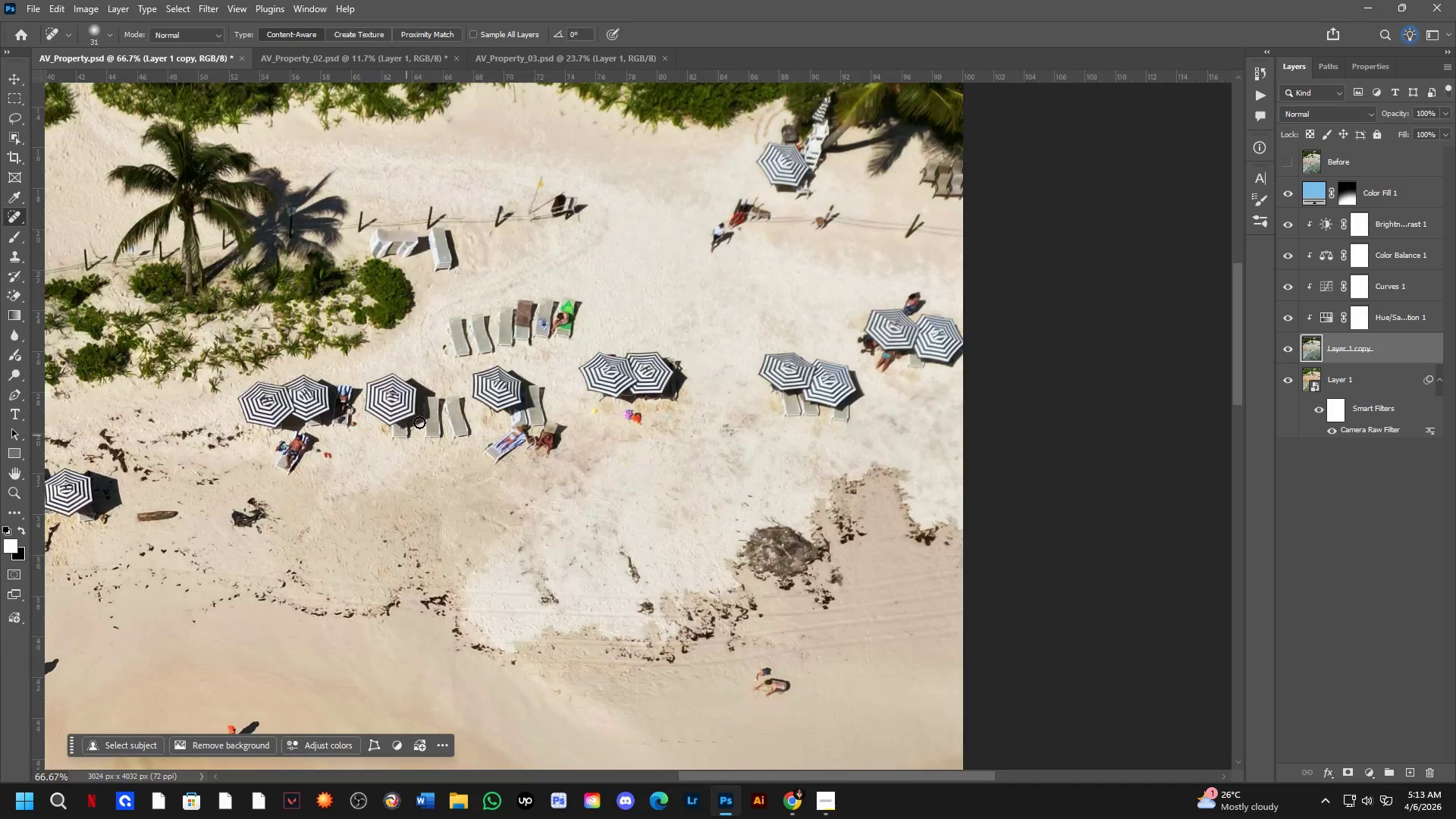 
key(Shift+ShiftLeft)
 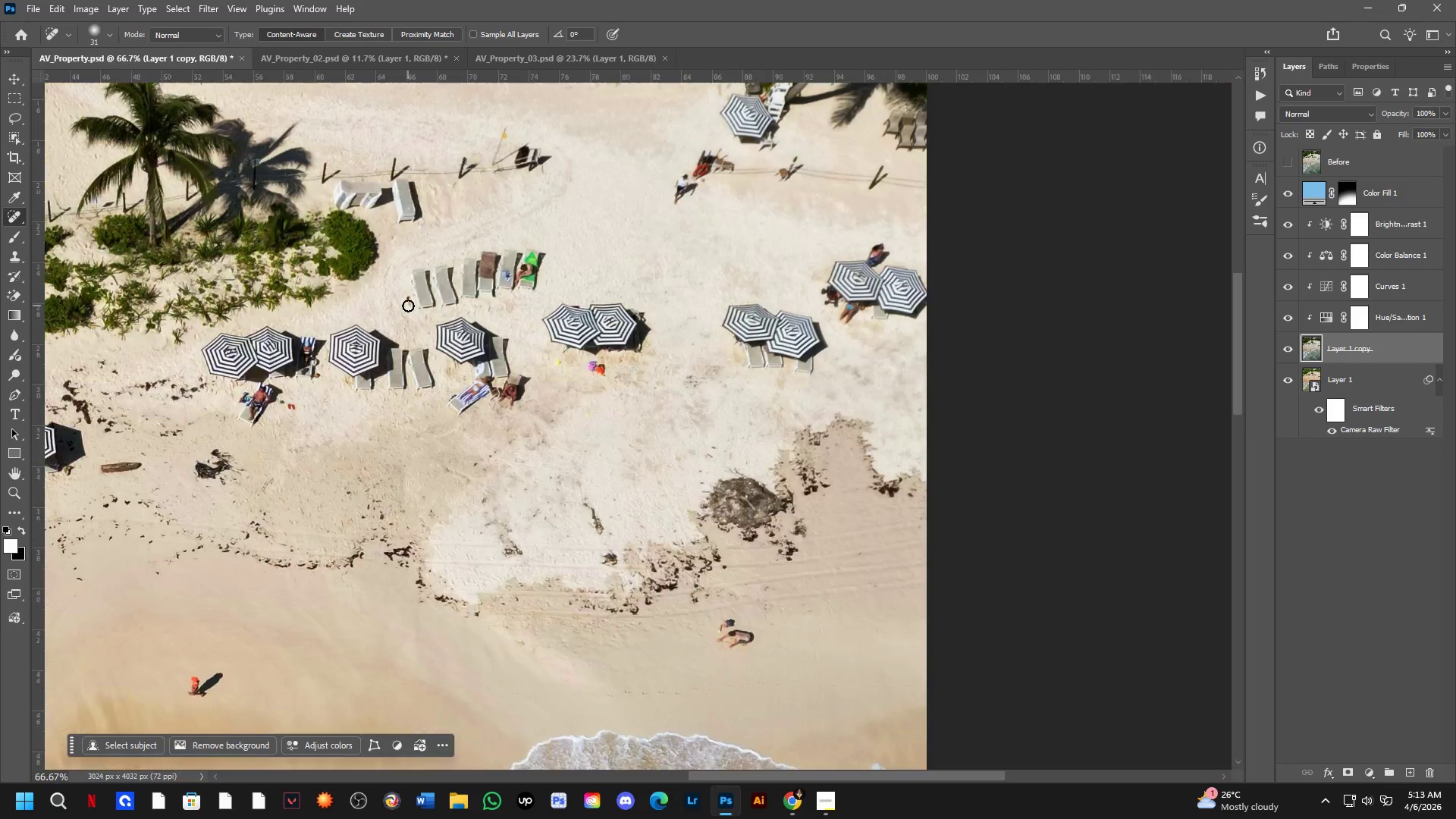 
hold_key(key=Space, duration=0.89)
 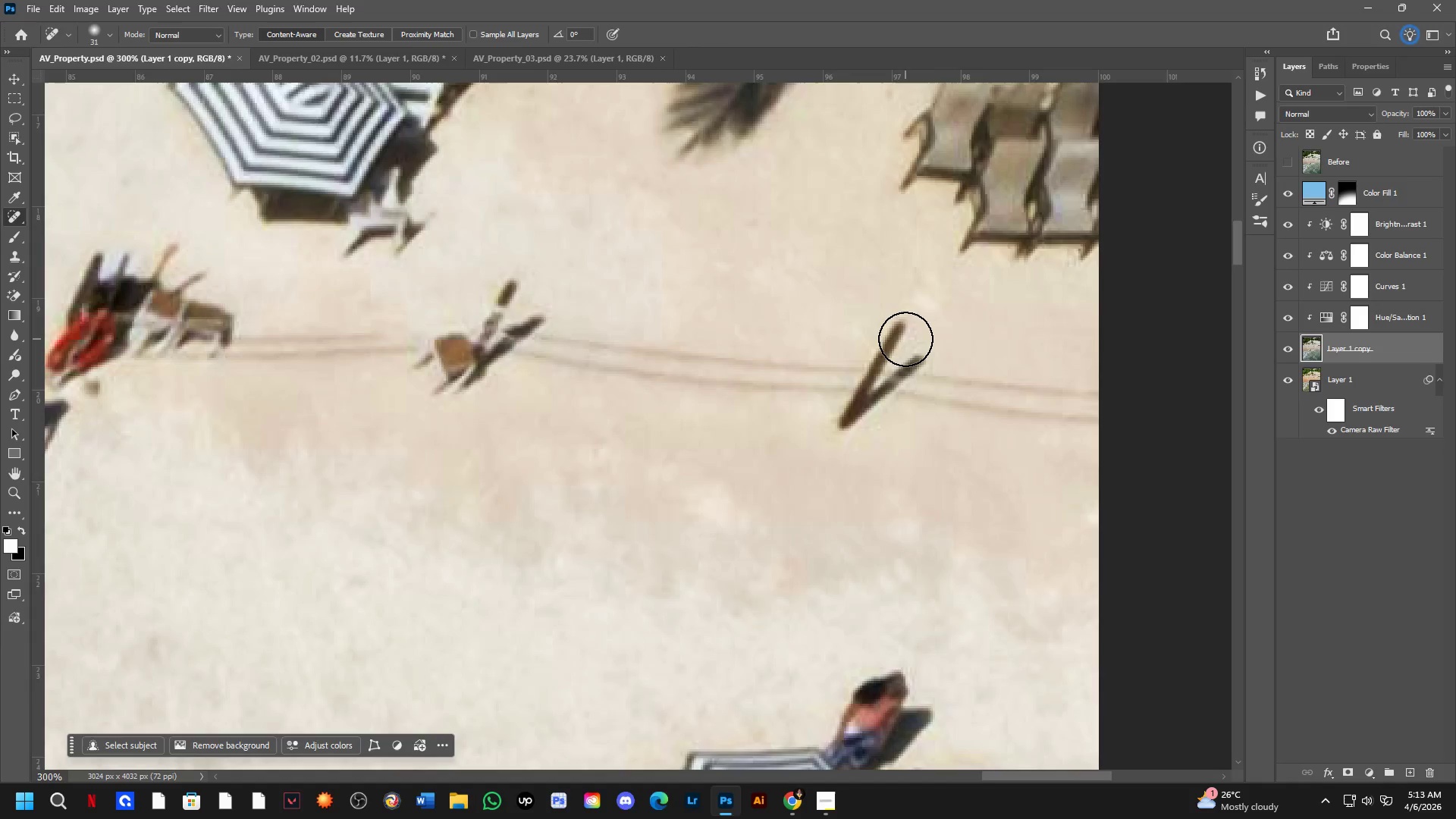 
left_click_drag(start_coordinate=[504, 289], to_coordinate=[526, 458])
 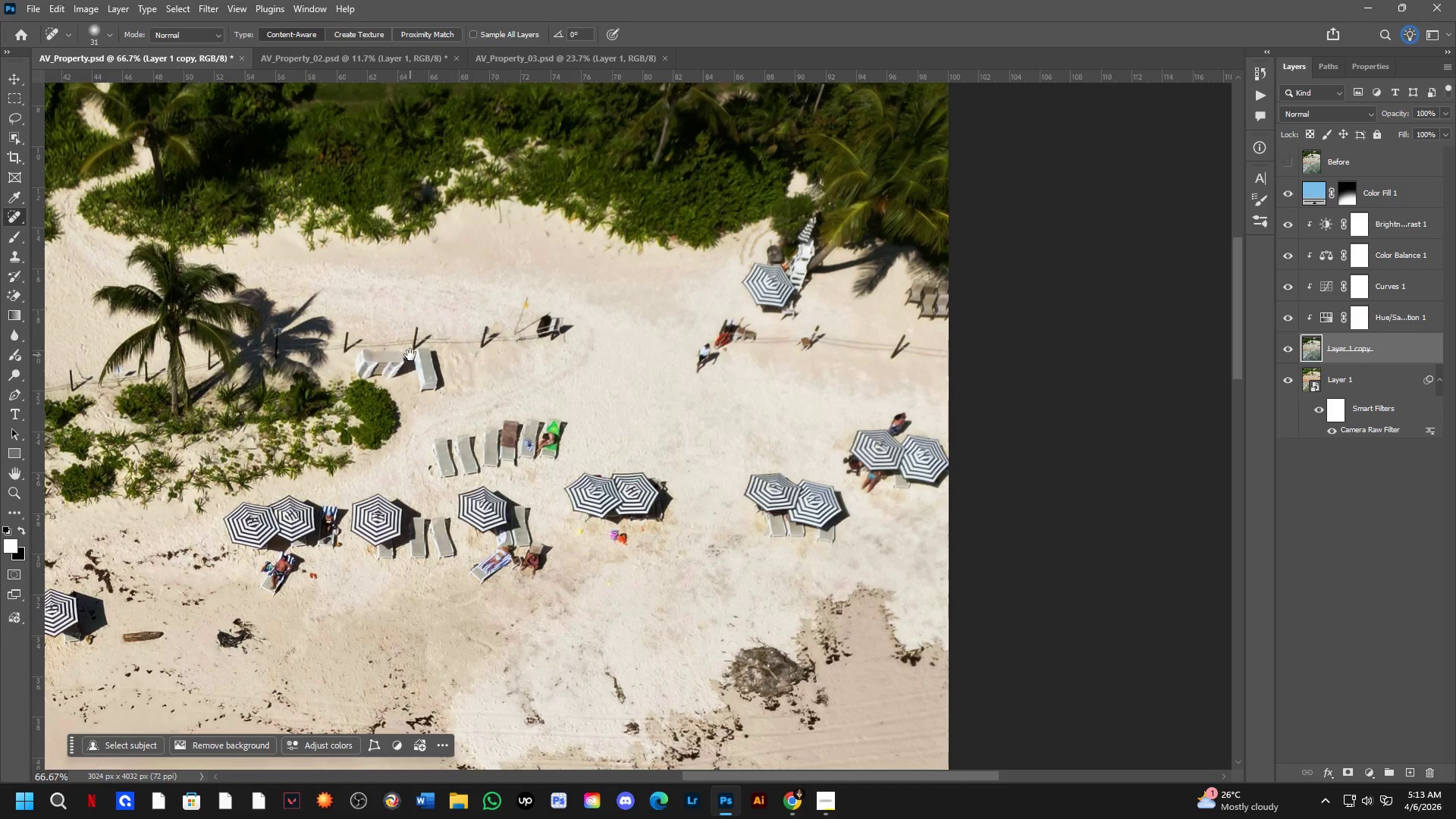 
scroll: coordinate [408, 306], scroll_direction: up, amount: 2.0
 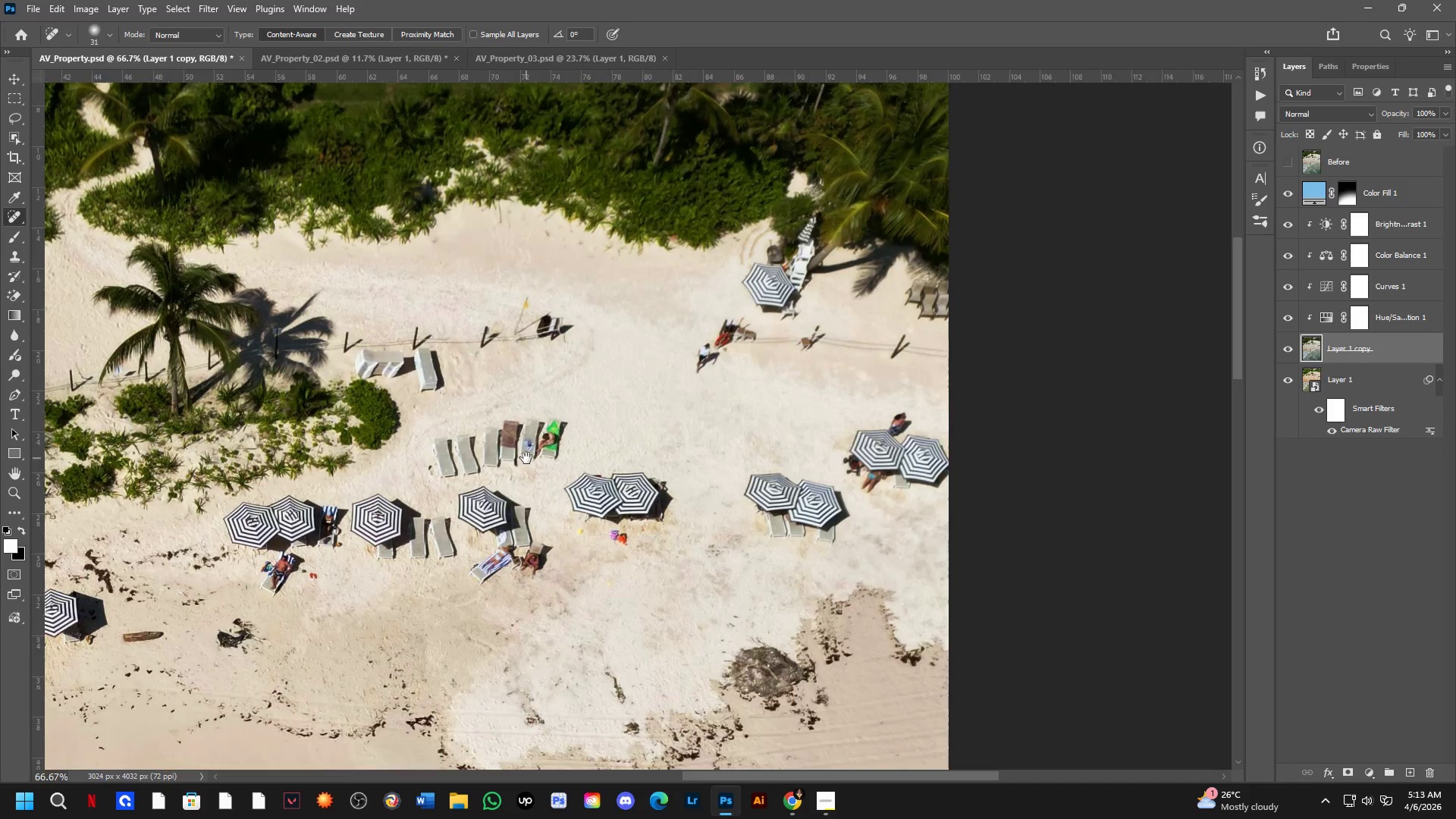 
key(Shift+ShiftLeft)
 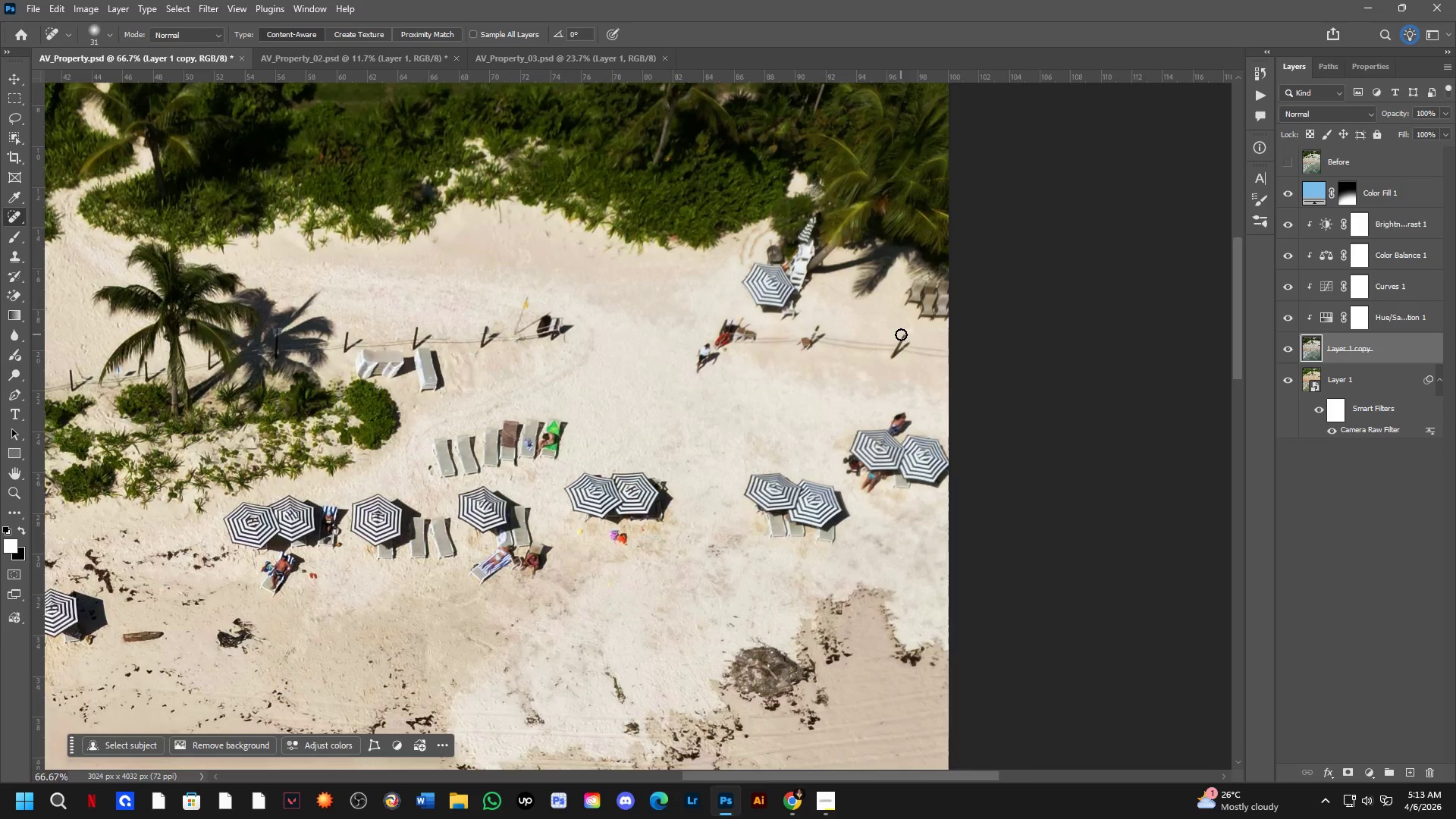 
key(Shift+ShiftLeft)
 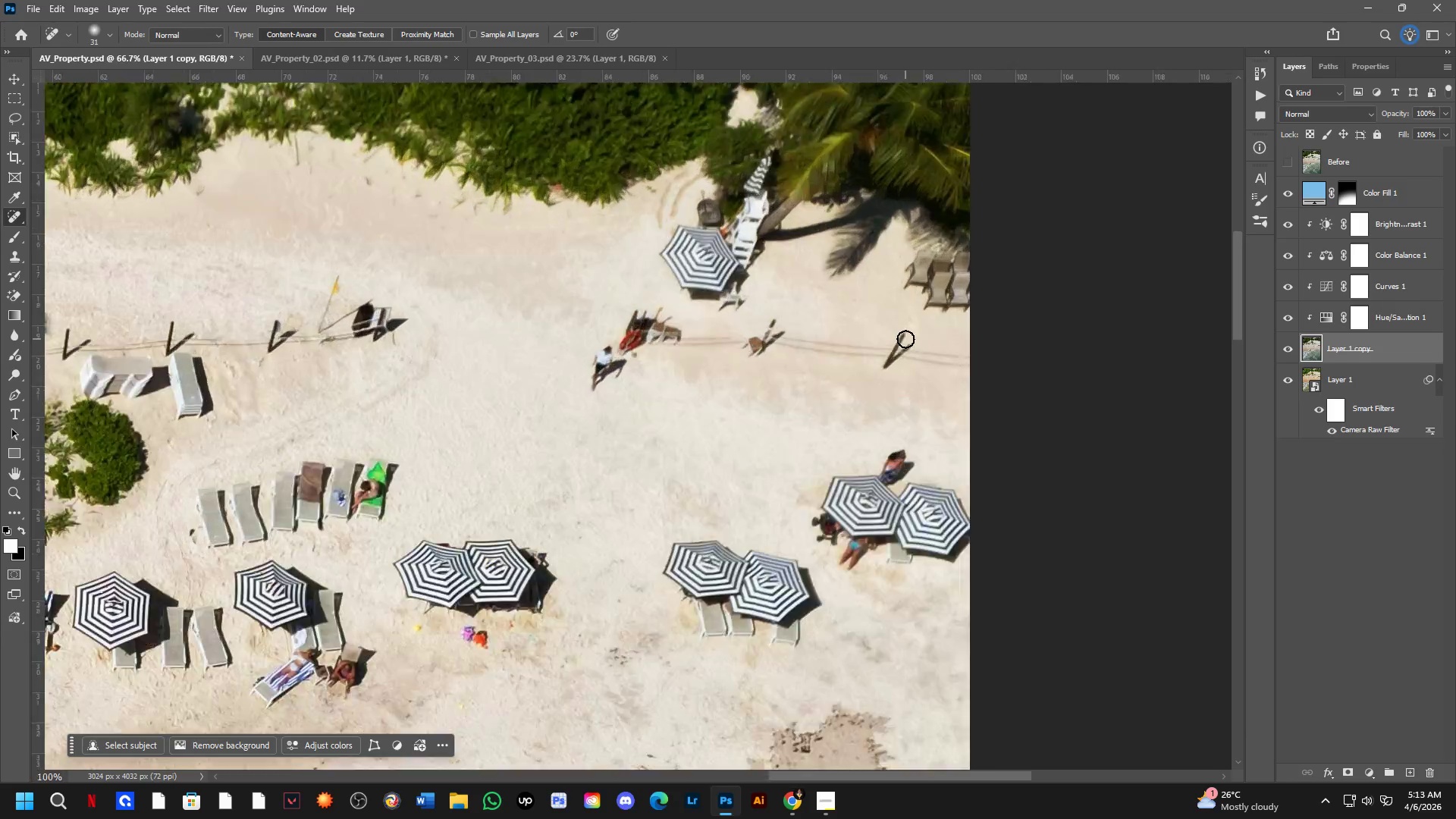 
key(Shift+ShiftLeft)
 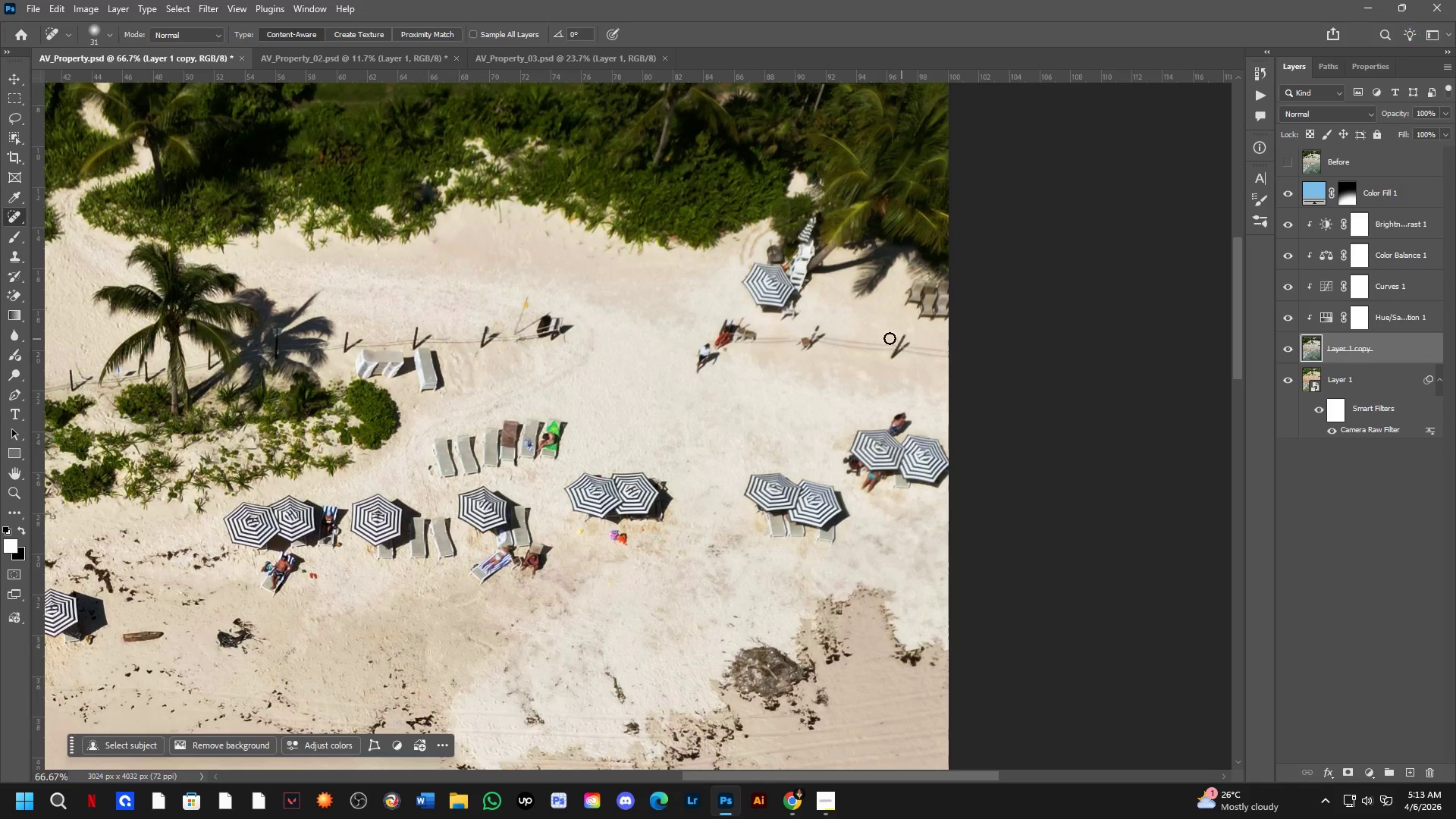 
hold_key(key=Space, duration=0.47)
 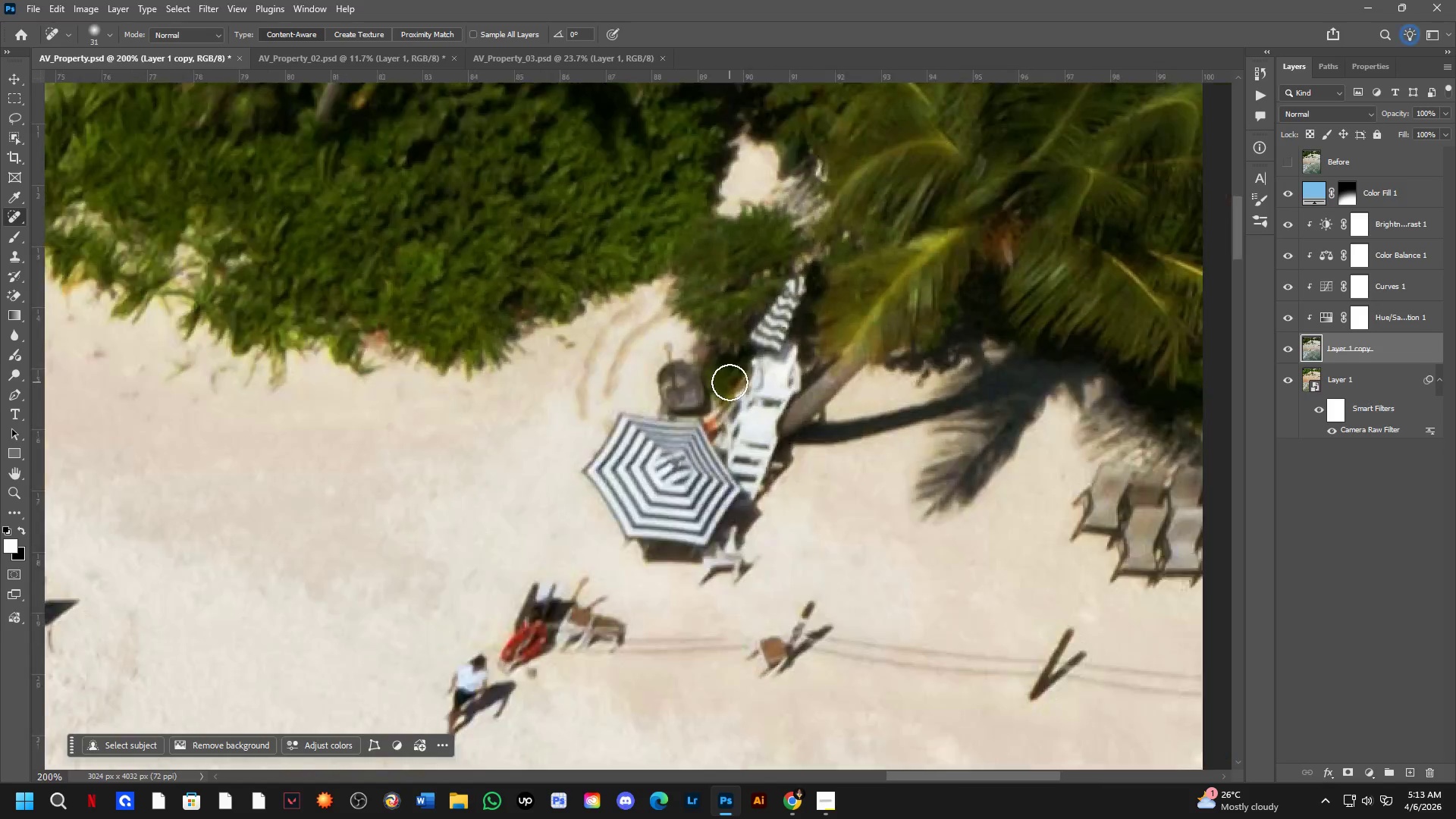 
left_click_drag(start_coordinate=[798, 306], to_coordinate=[783, 415])
 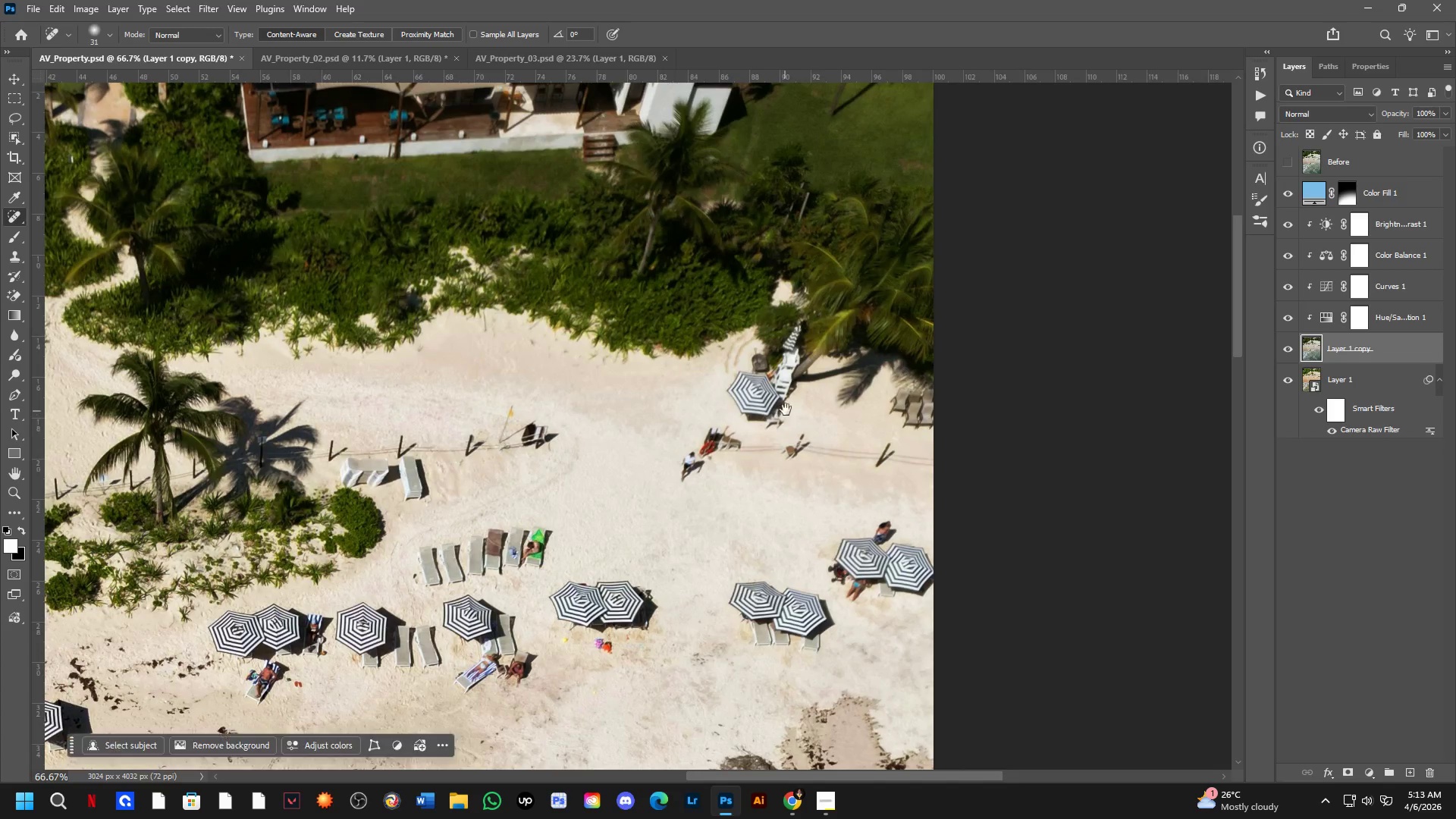 
scroll: coordinate [905, 339], scroll_direction: none, amount: 0.0
 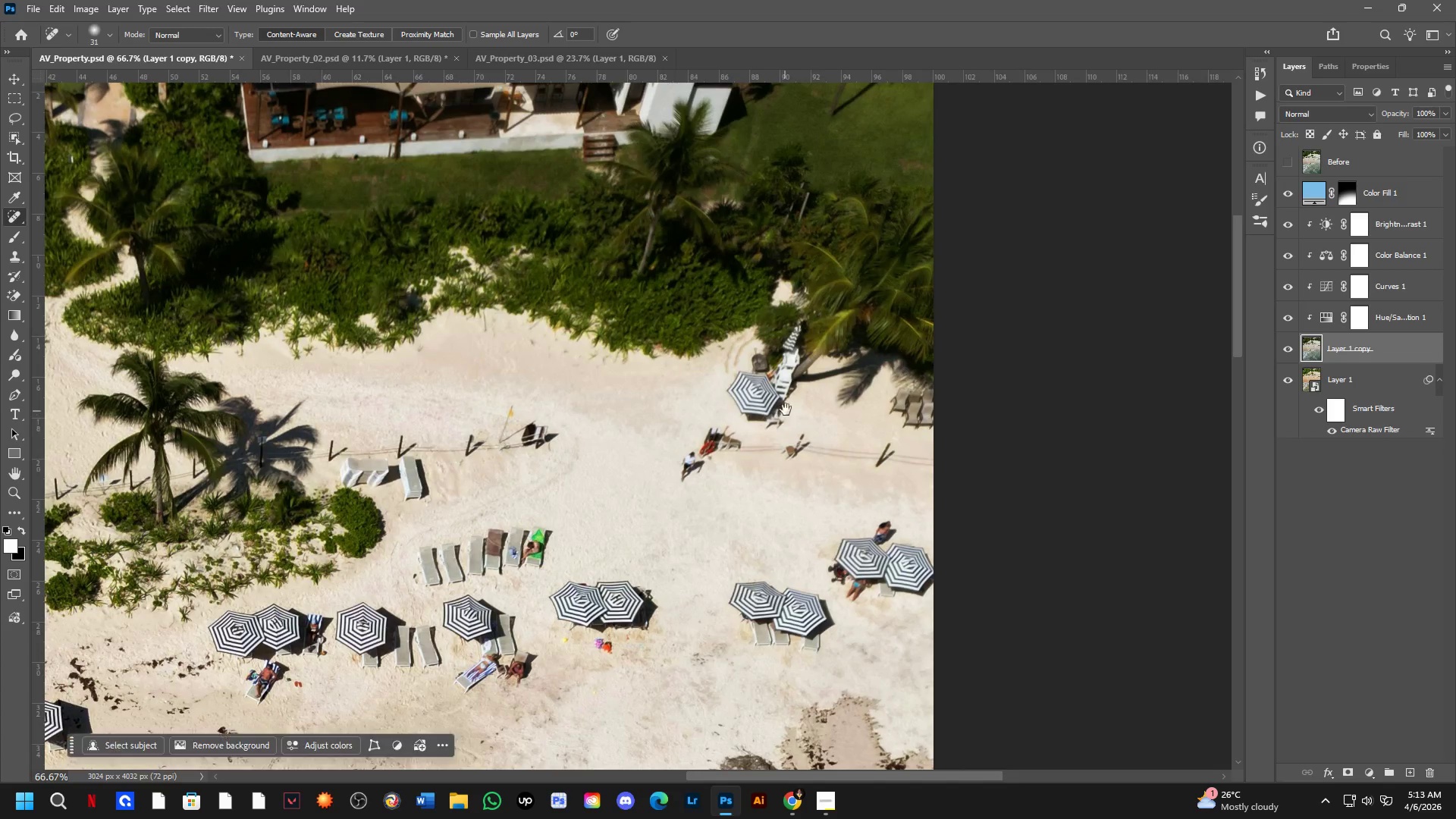 
key(Shift+ShiftLeft)
 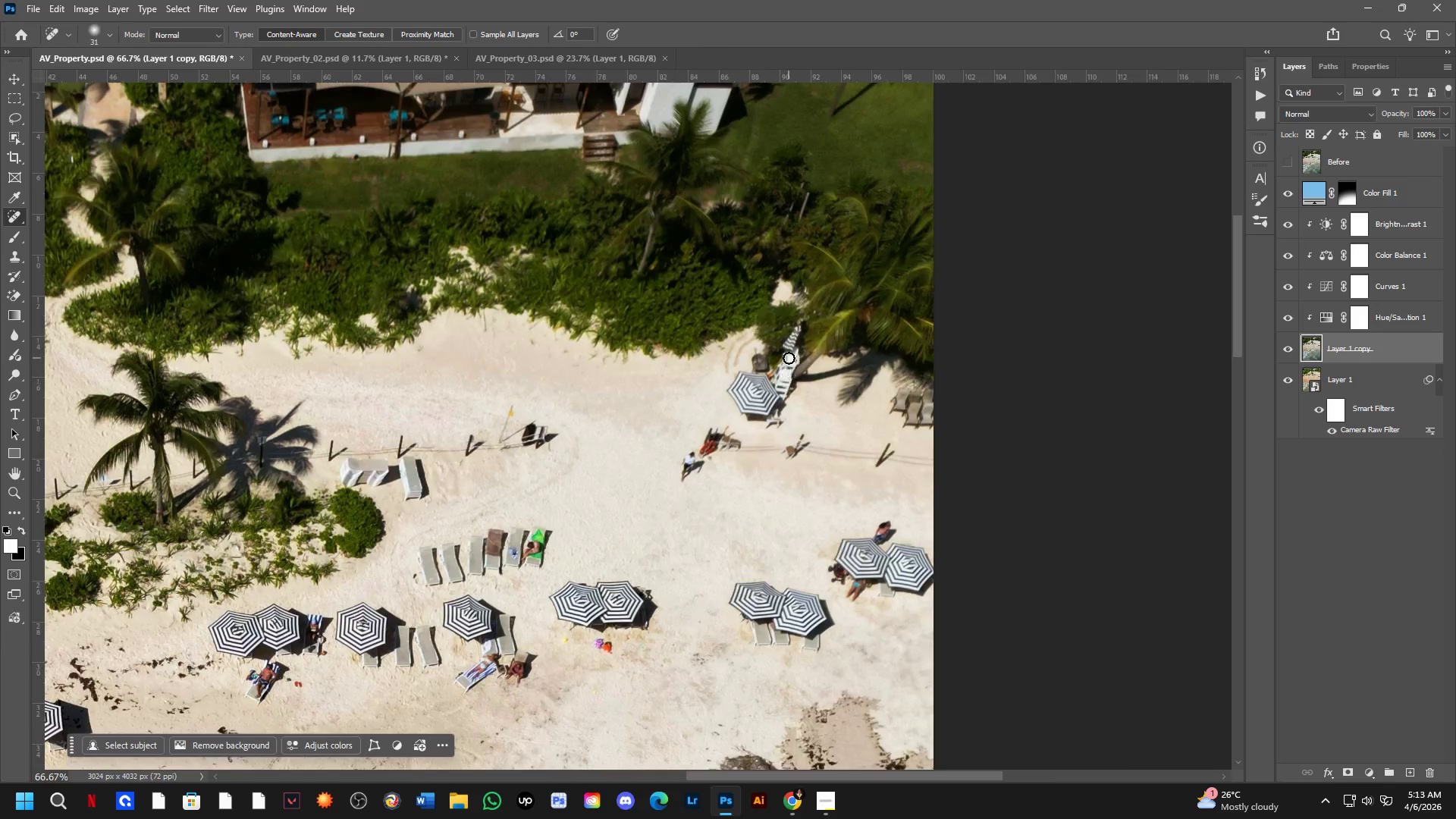 
key(Shift+ShiftLeft)
 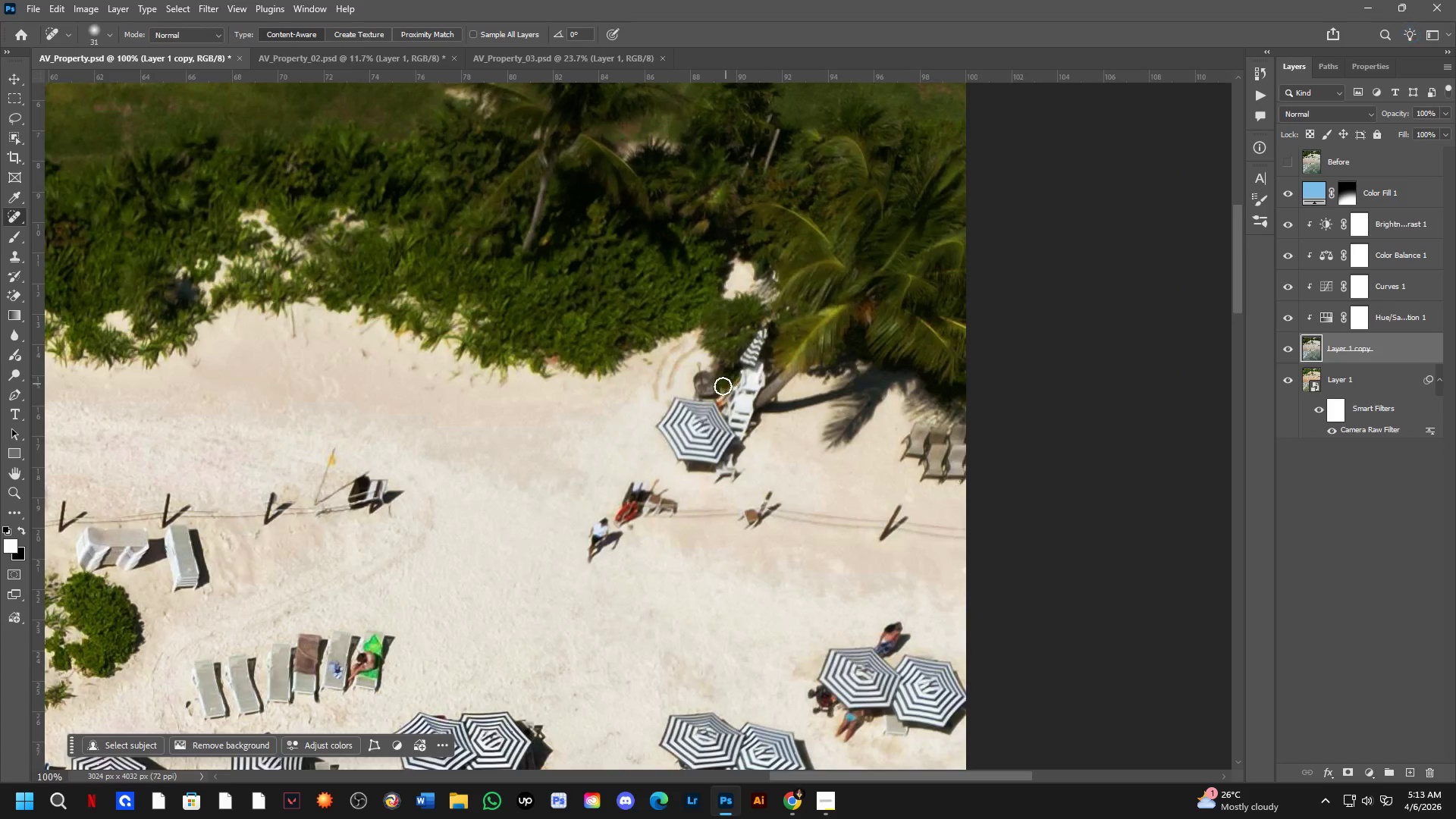 
hold_key(key=Space, duration=1.23)
 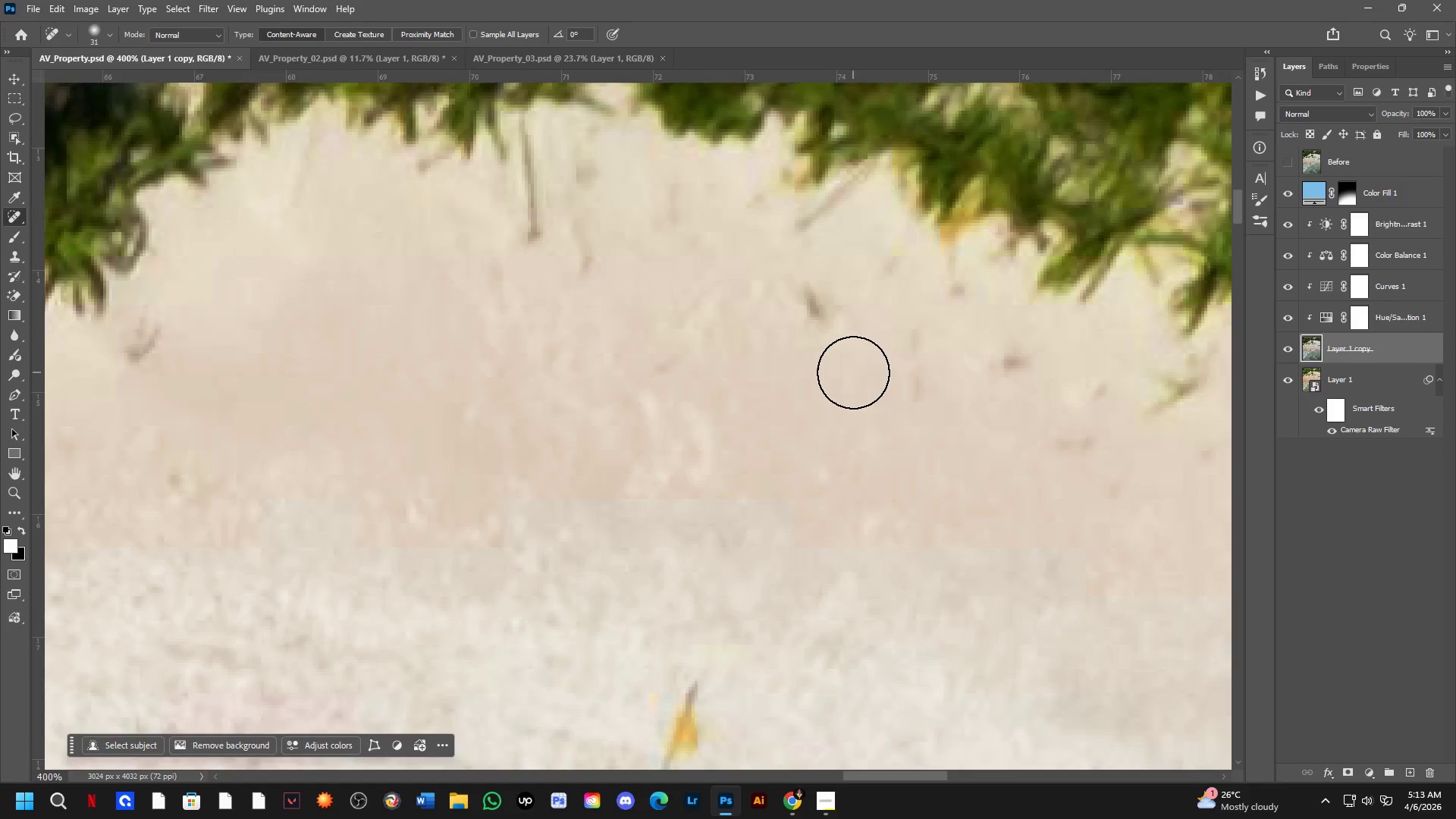 
left_click_drag(start_coordinate=[475, 461], to_coordinate=[729, 503])
 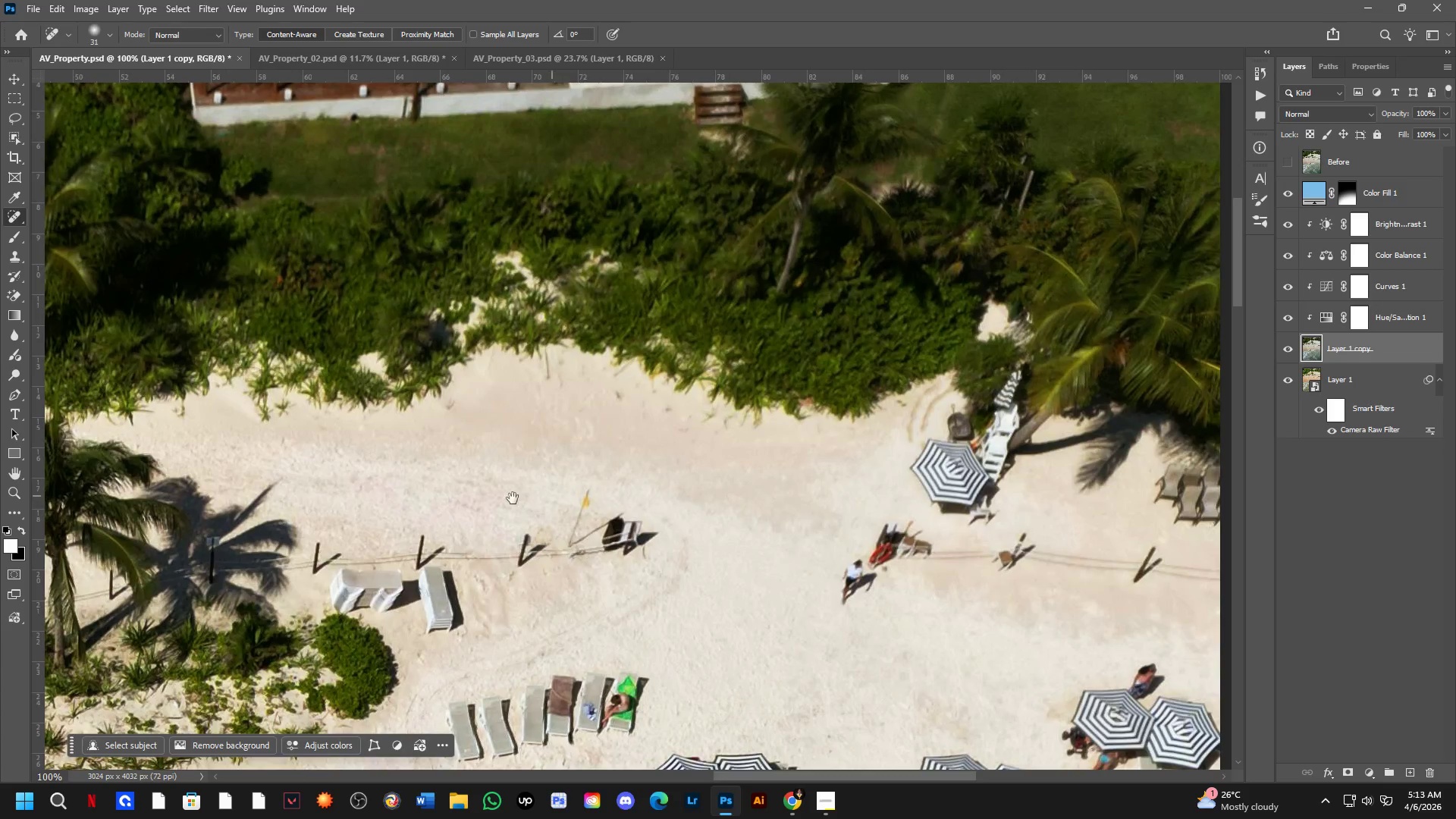 
scroll: coordinate [730, 382], scroll_direction: up, amount: 1.0
 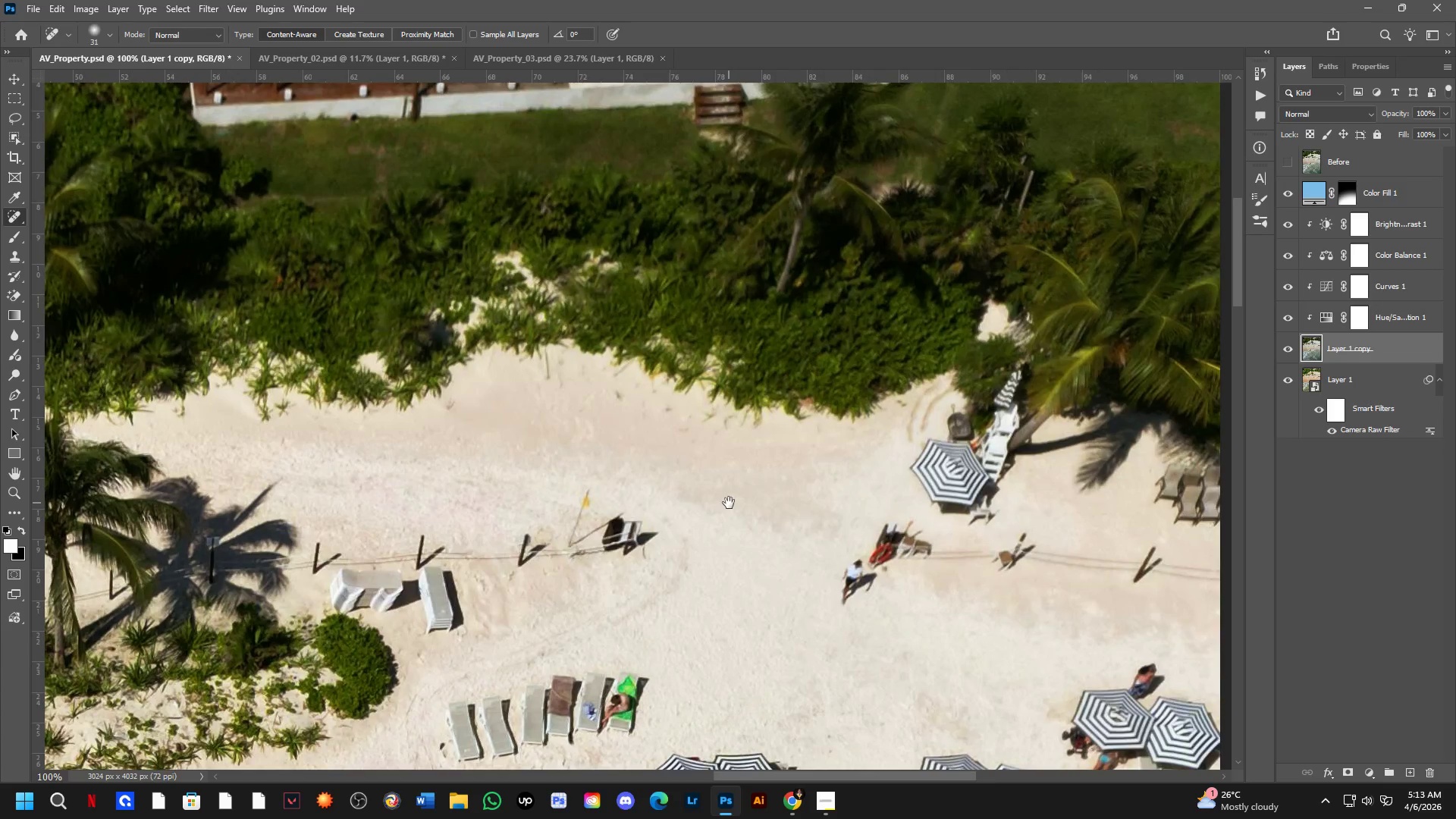 
left_click_drag(start_coordinate=[457, 503], to_coordinate=[704, 459])
 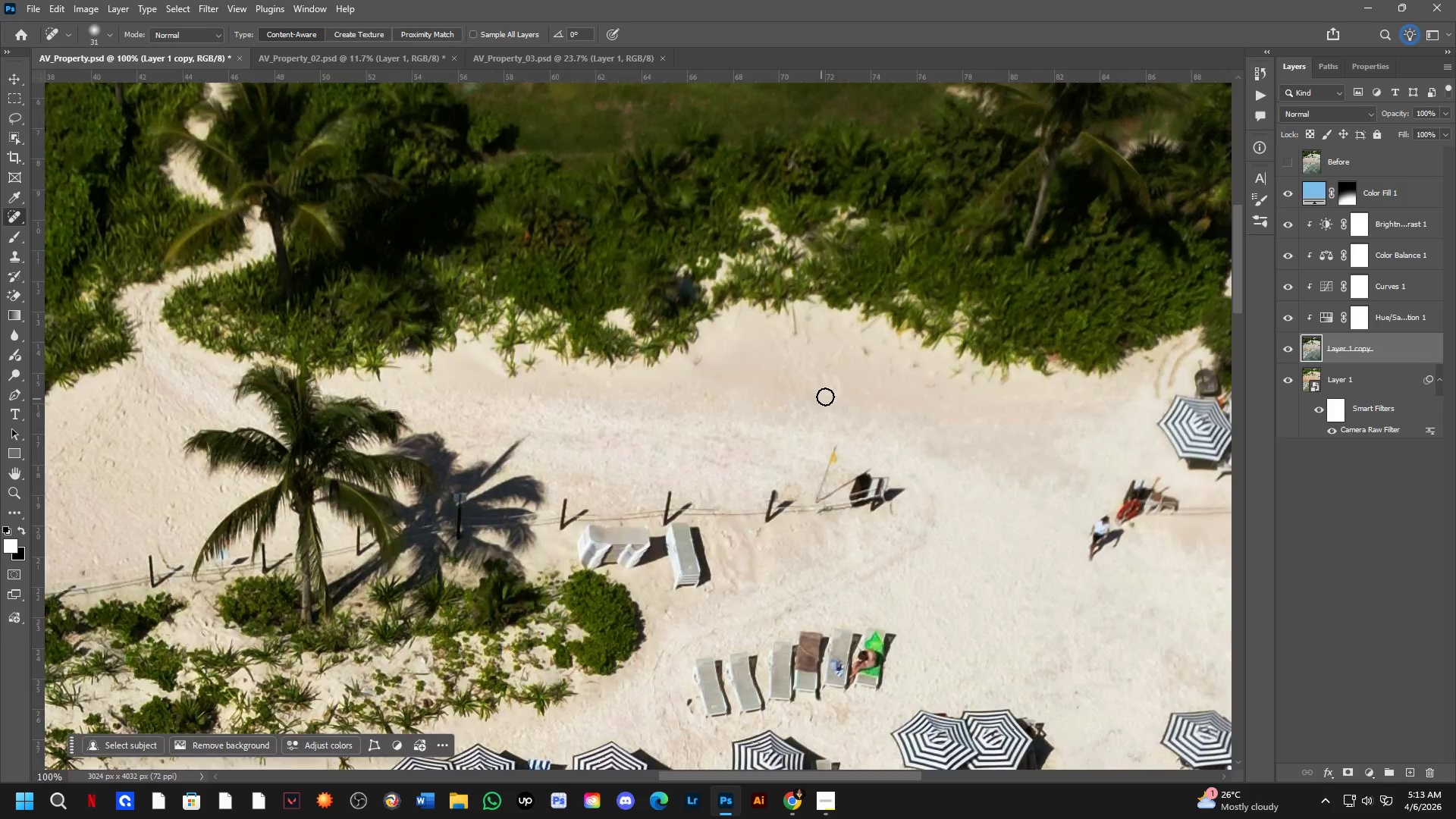 
key(Shift+ShiftLeft)
 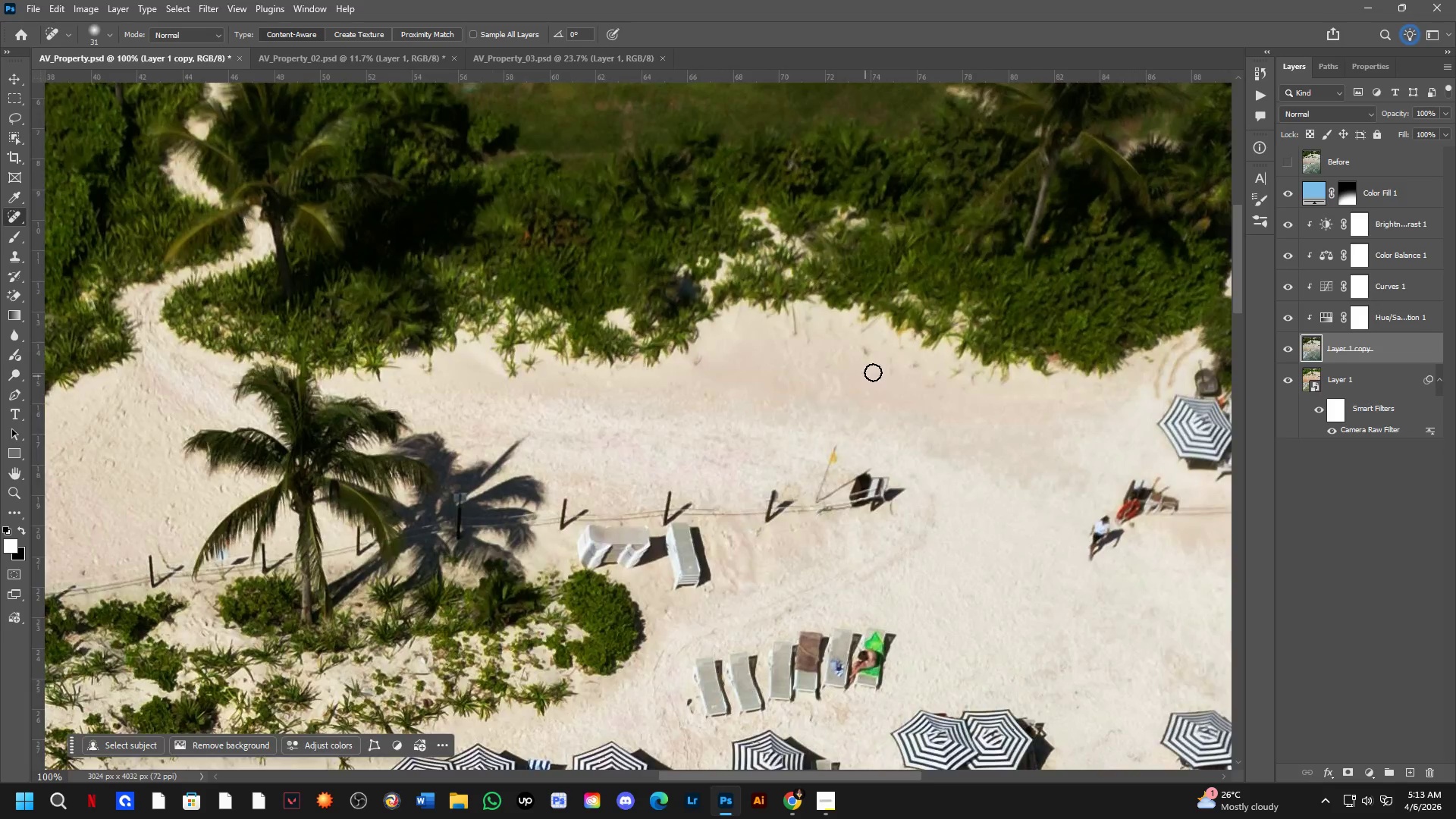 
key(Shift+ShiftLeft)
 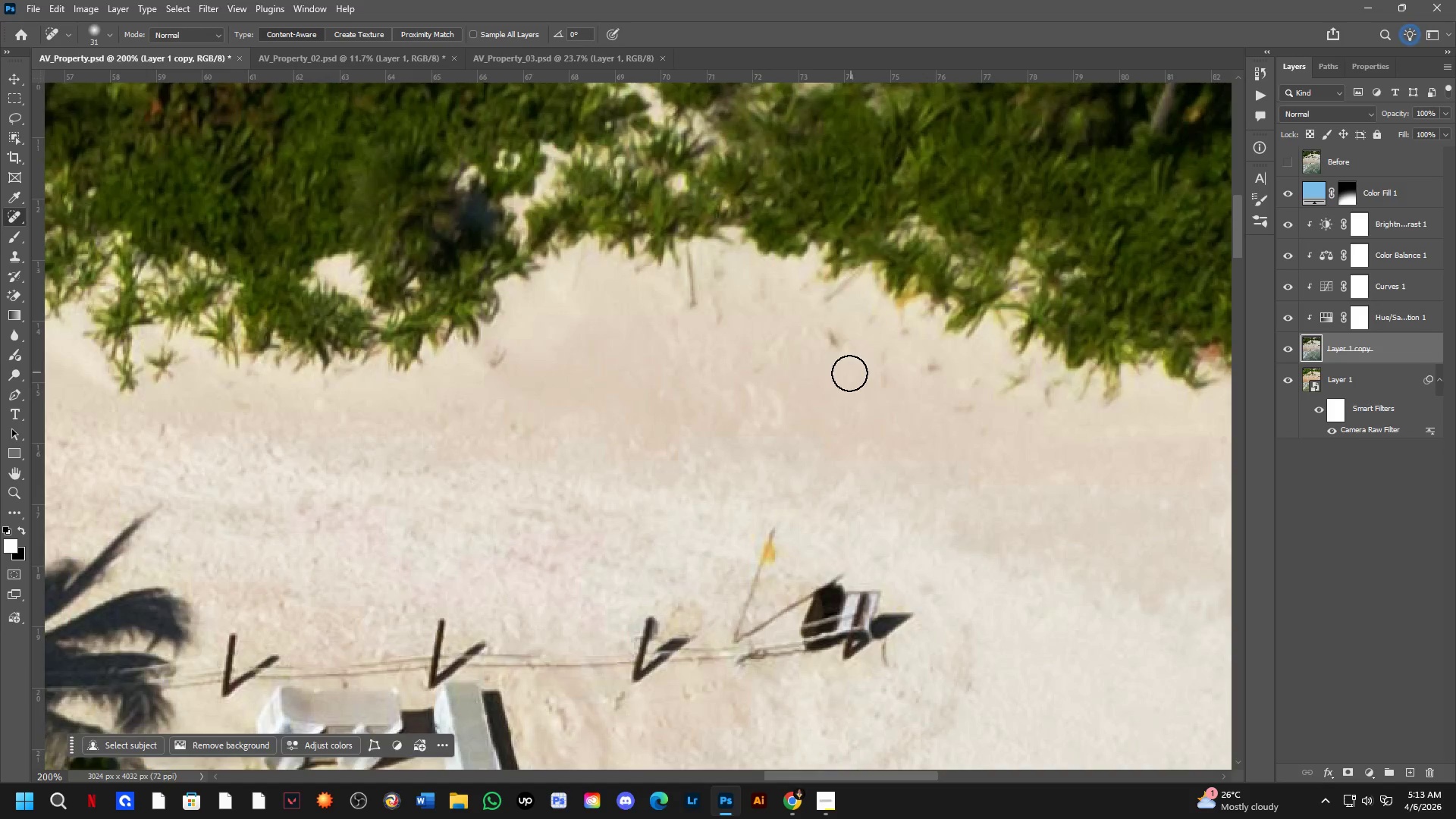 
hold_key(key=Space, duration=0.62)
 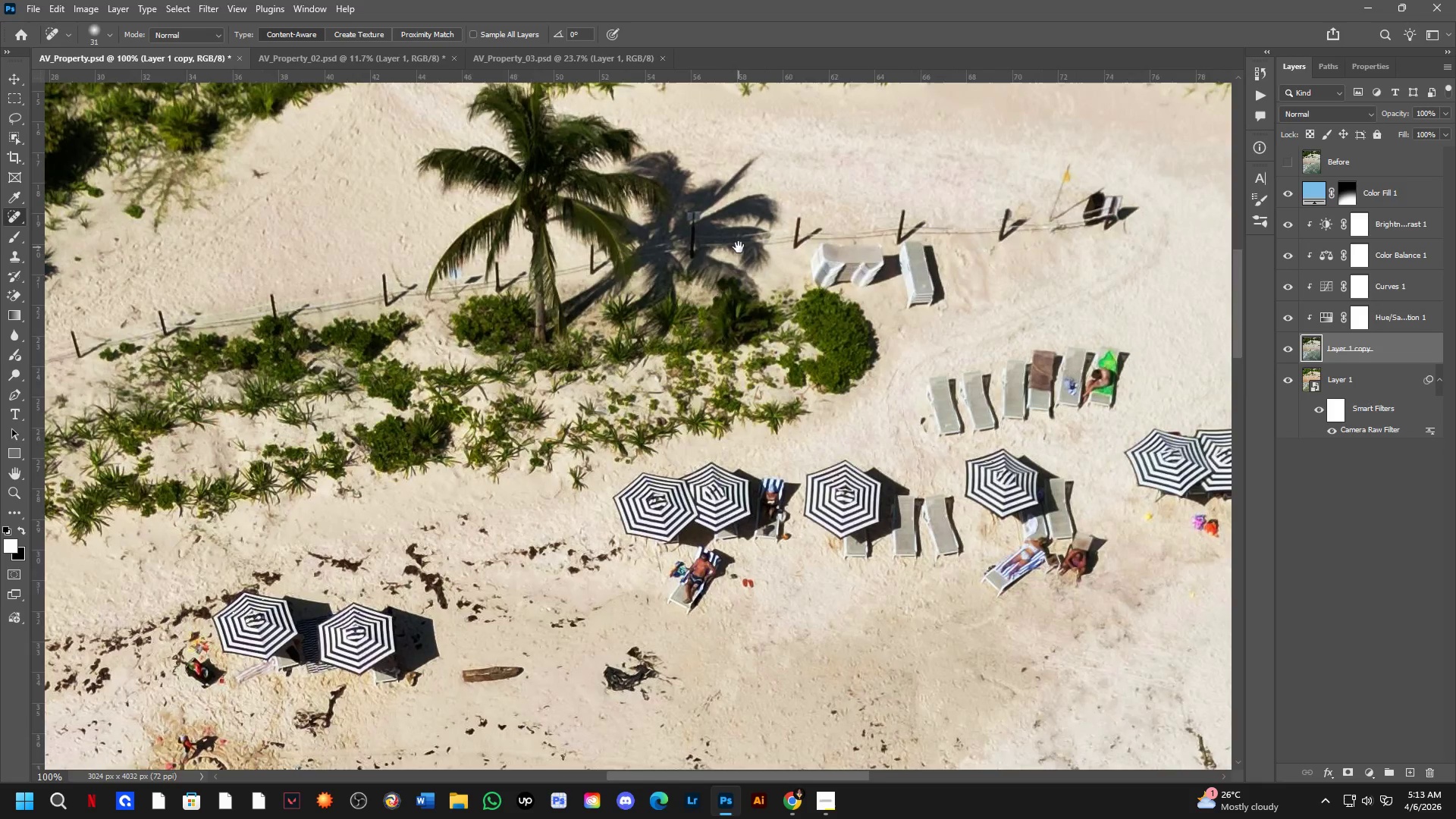 
left_click_drag(start_coordinate=[632, 403], to_coordinate=[879, 406])
 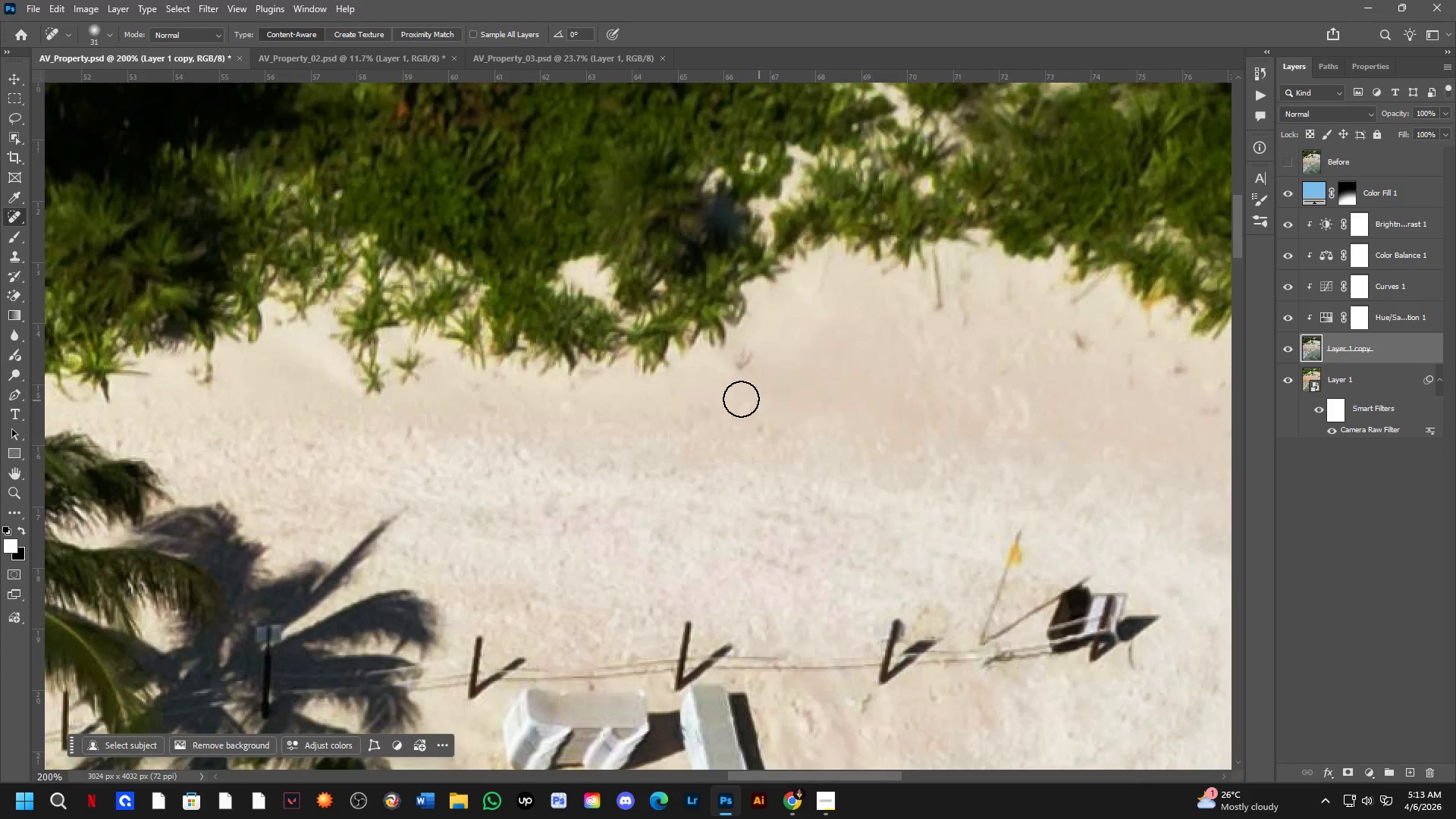 
scroll: coordinate [852, 372], scroll_direction: up, amount: 1.0
 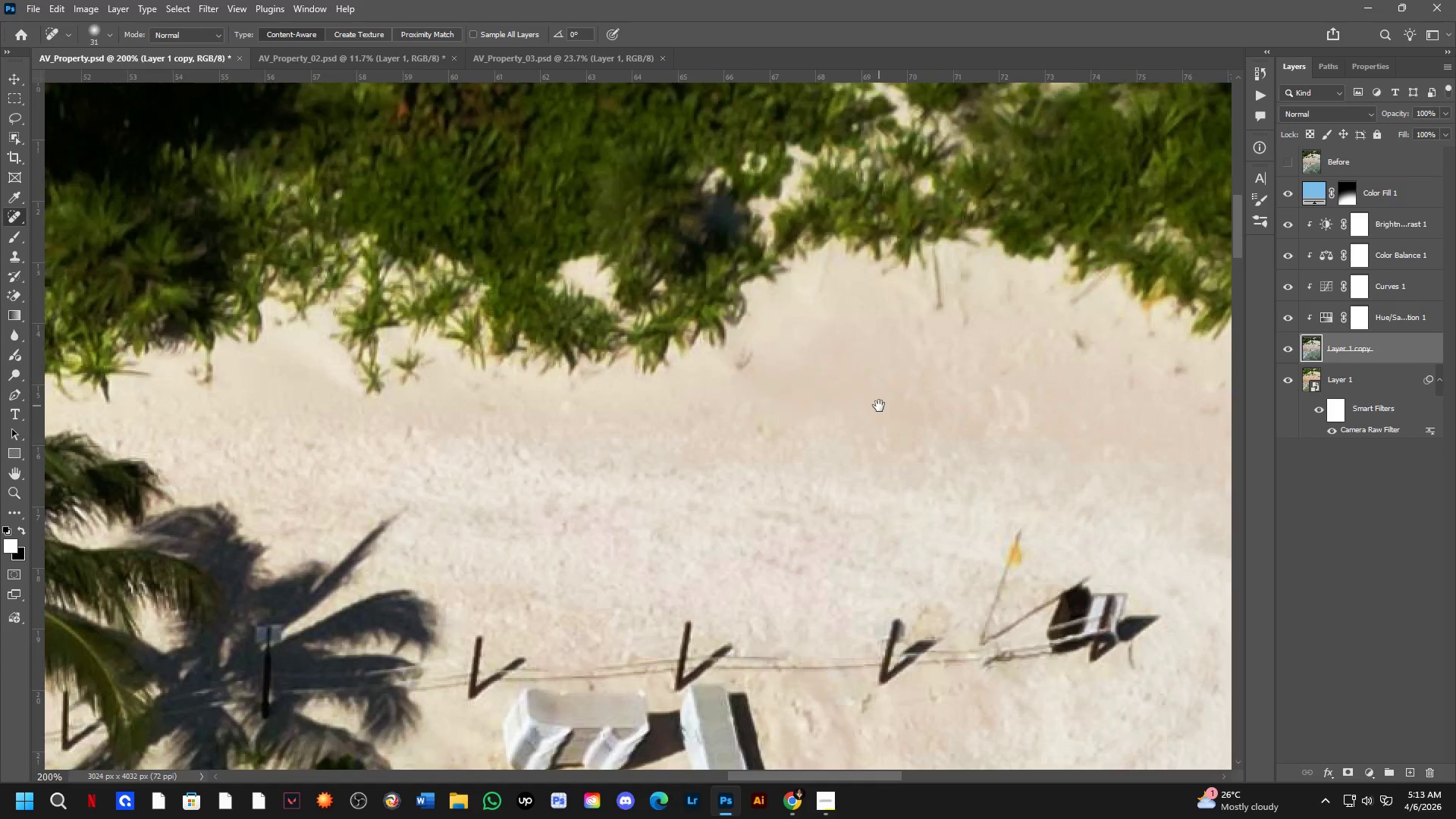 
key(Shift+ShiftLeft)
 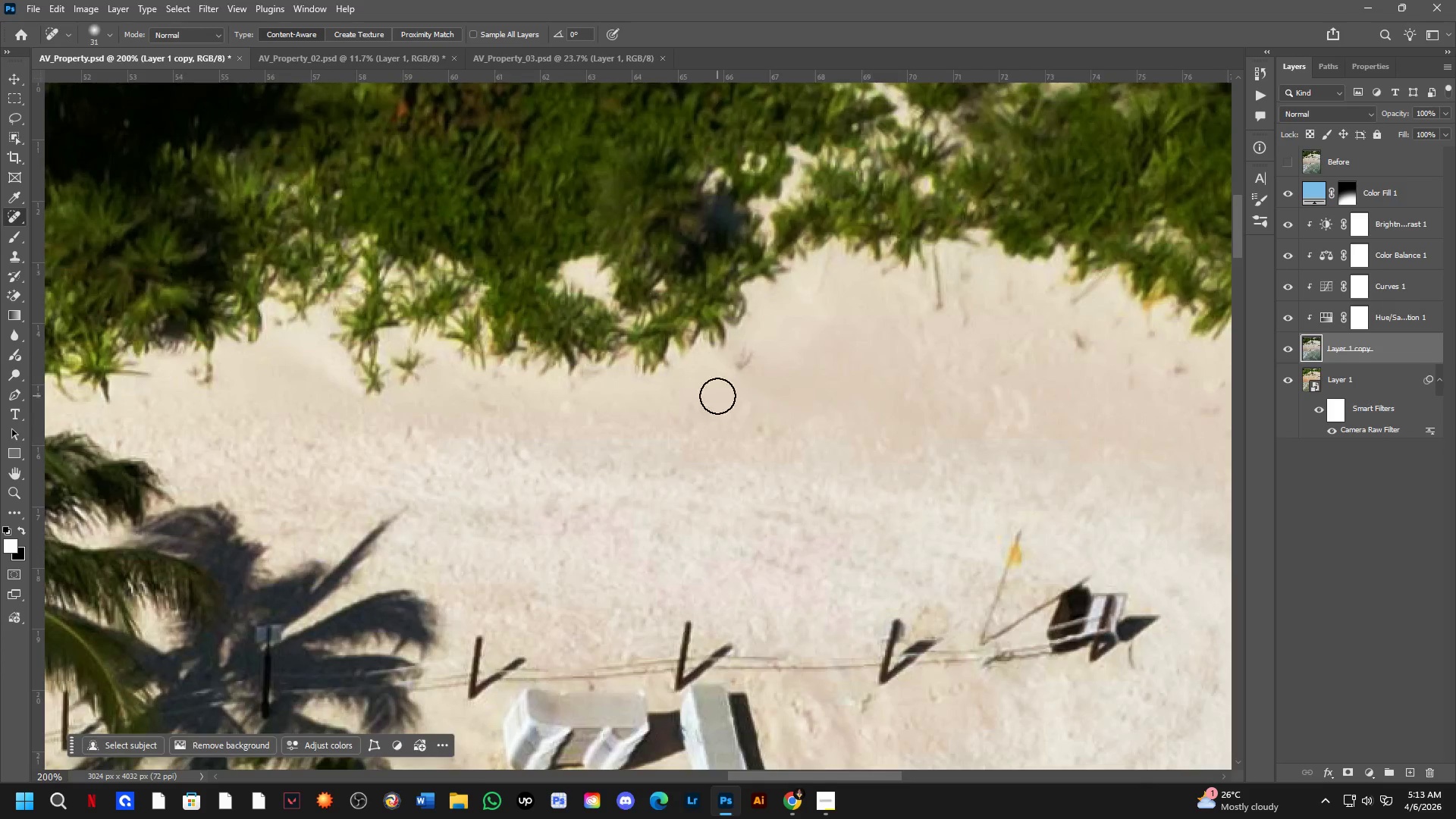 
hold_key(key=Space, duration=1.12)
 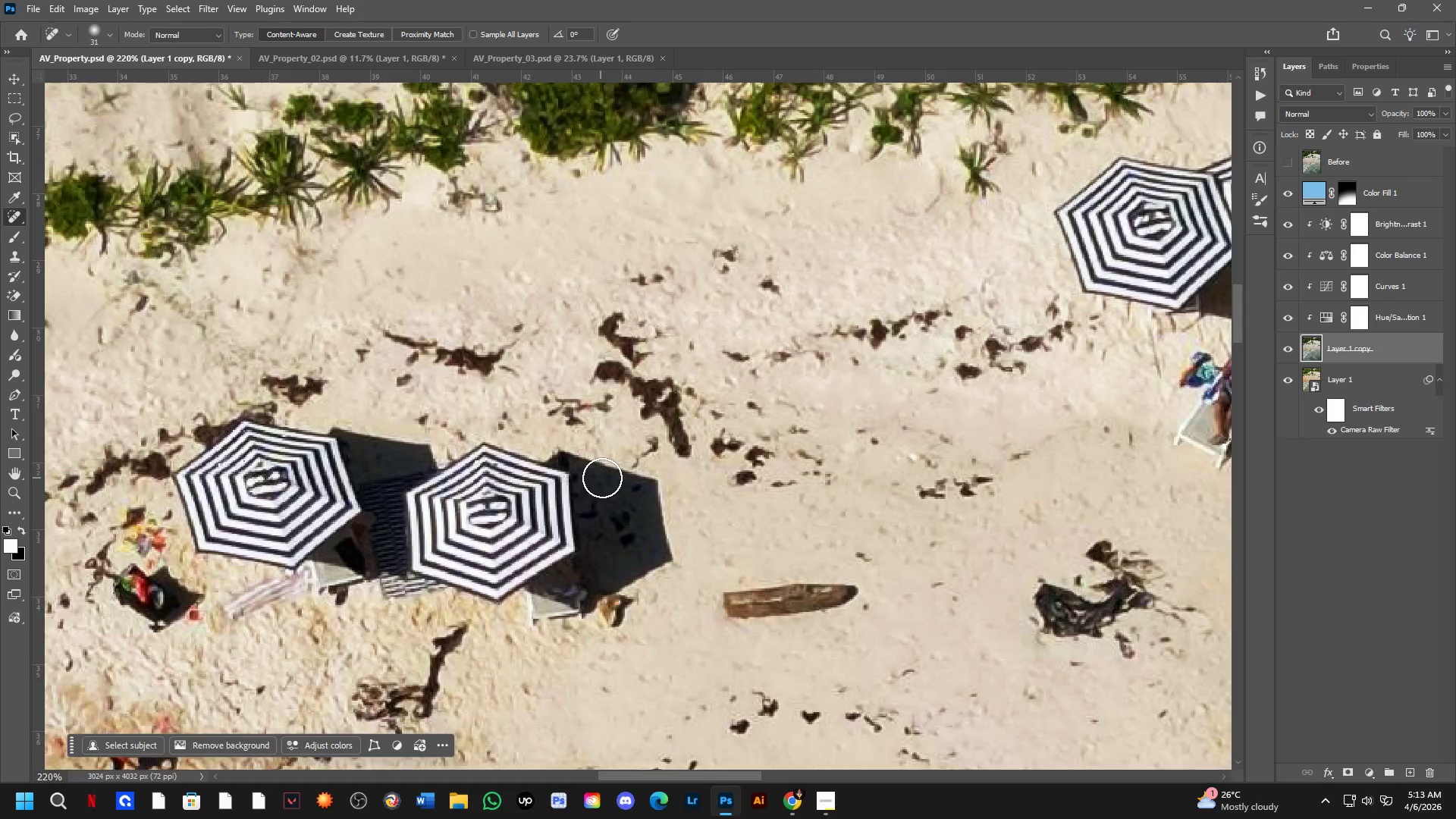 
left_click_drag(start_coordinate=[538, 546], to_coordinate=[739, 246])
 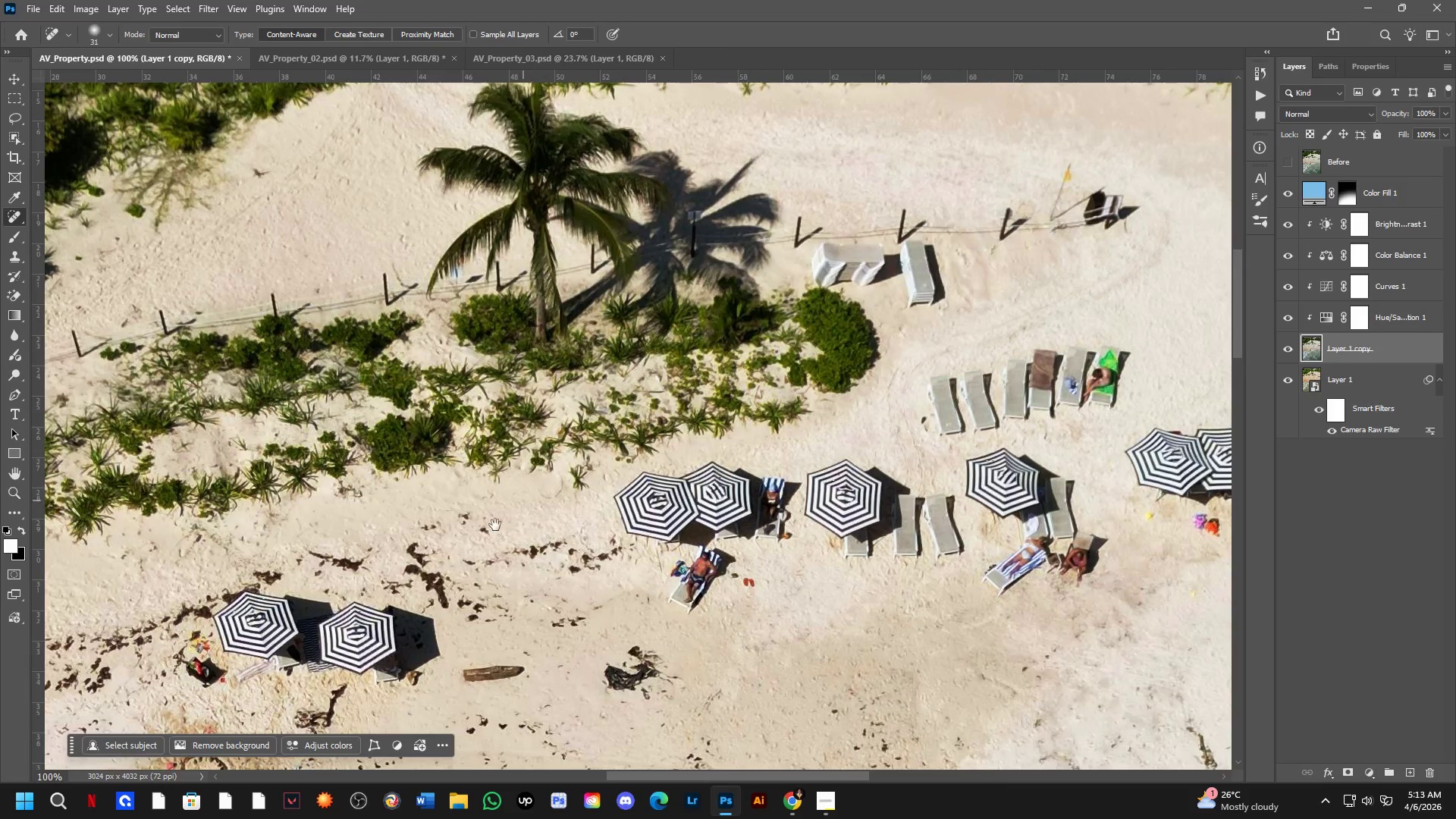 
scroll: coordinate [717, 396], scroll_direction: down, amount: 1.0
 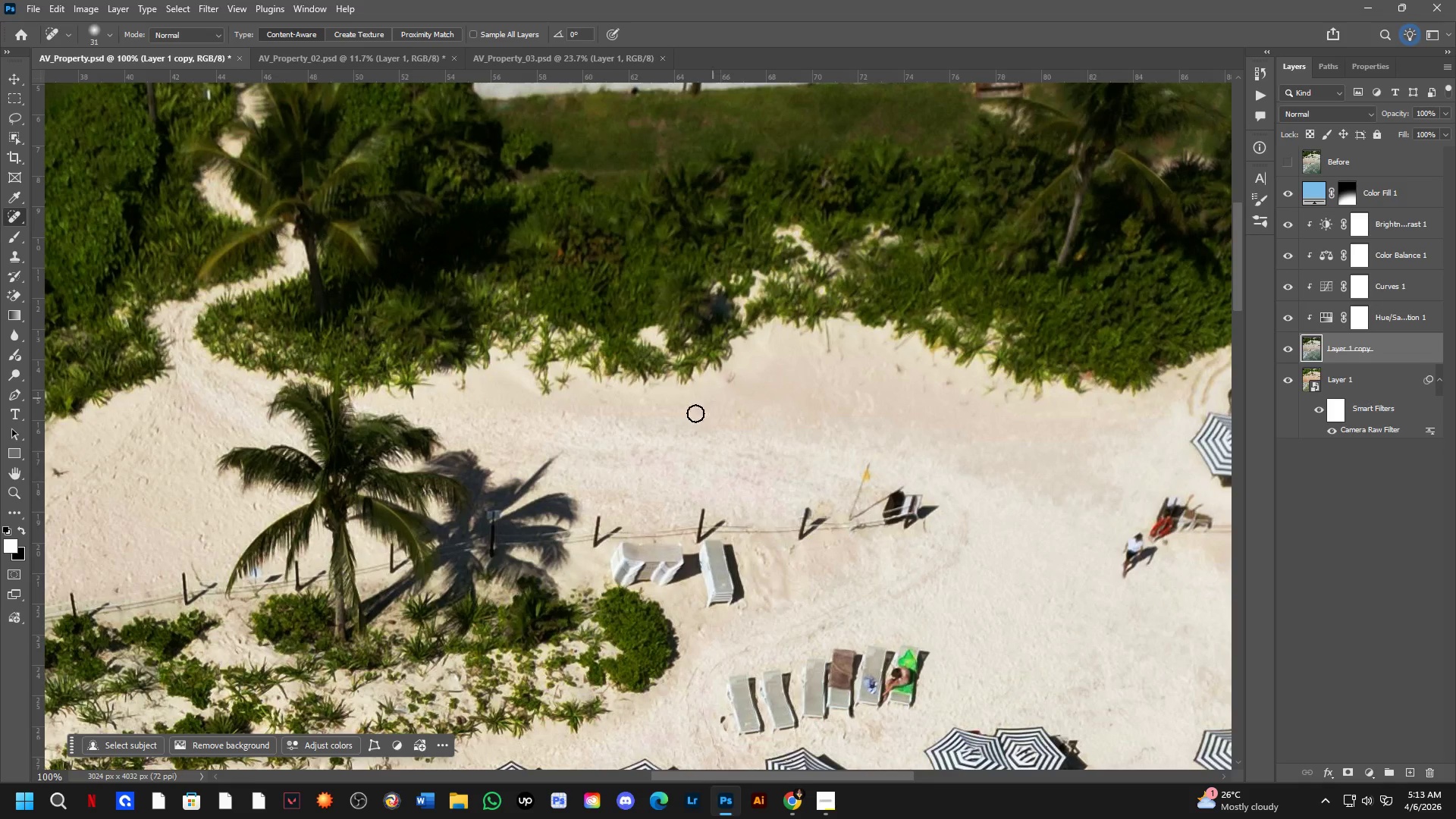 
left_click_drag(start_coordinate=[455, 559], to_coordinate=[648, 426])
 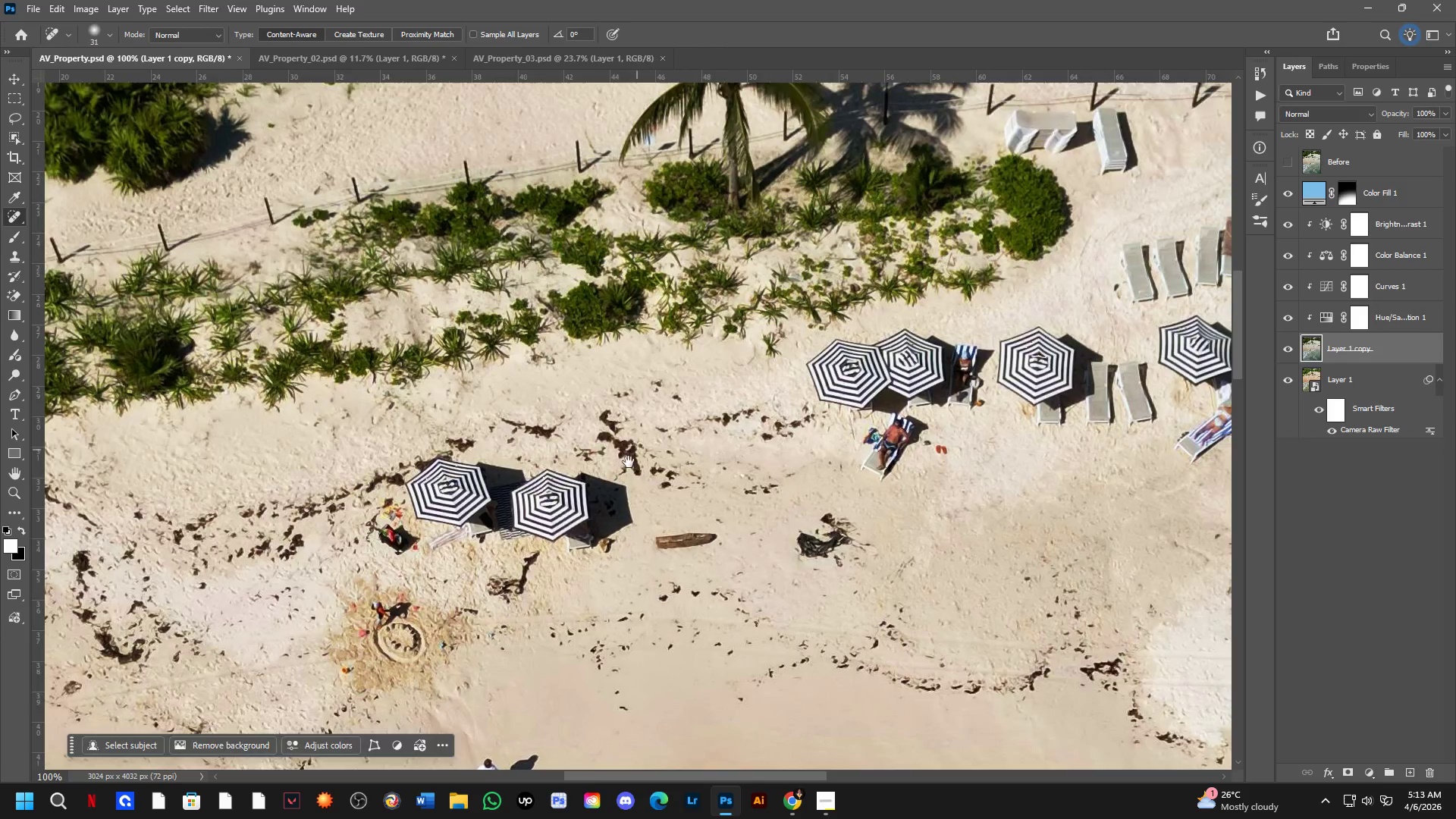 
key(Shift+ShiftLeft)
 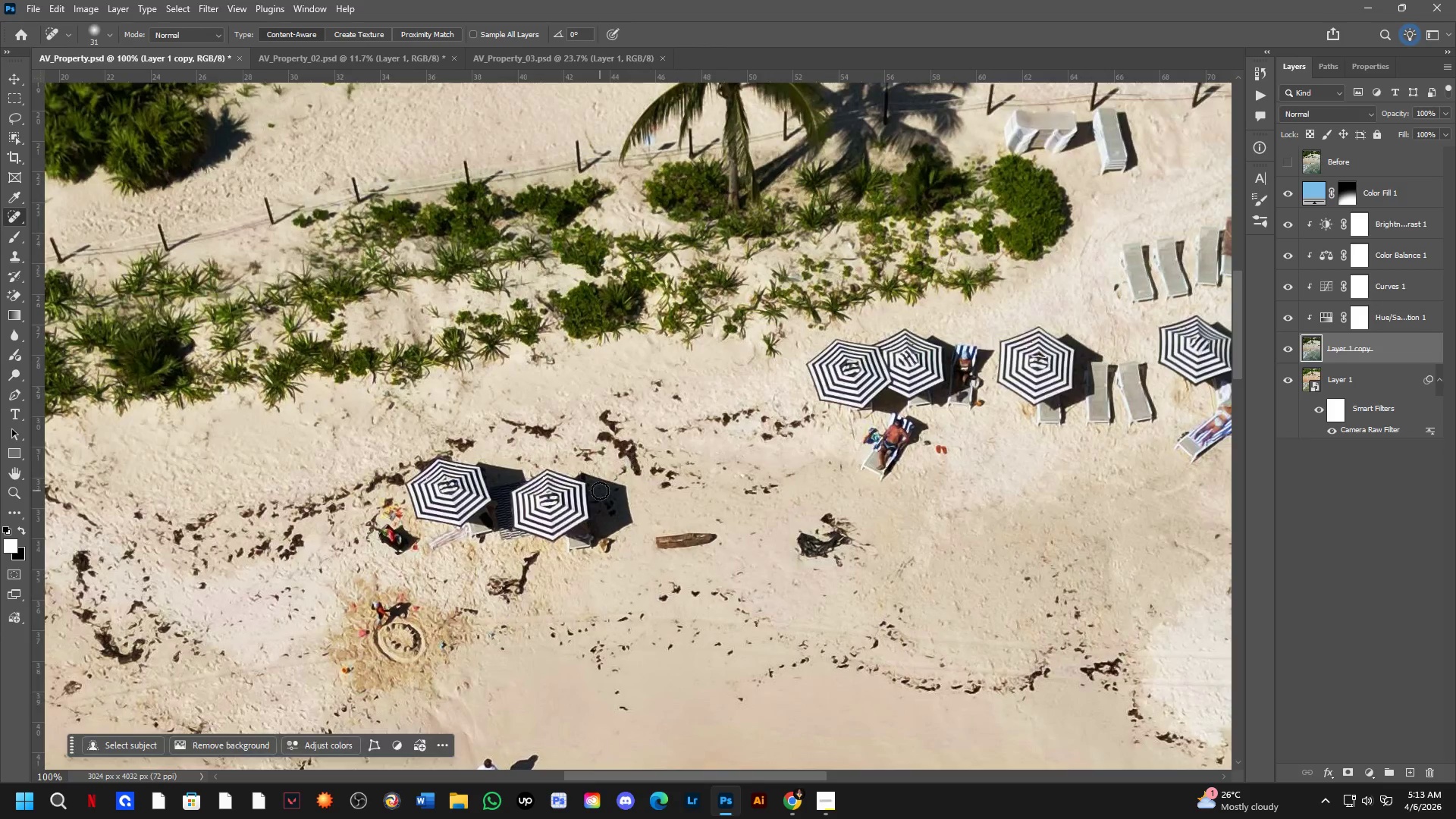 
scroll: coordinate [599, 488], scroll_direction: up, amount: 2.0
 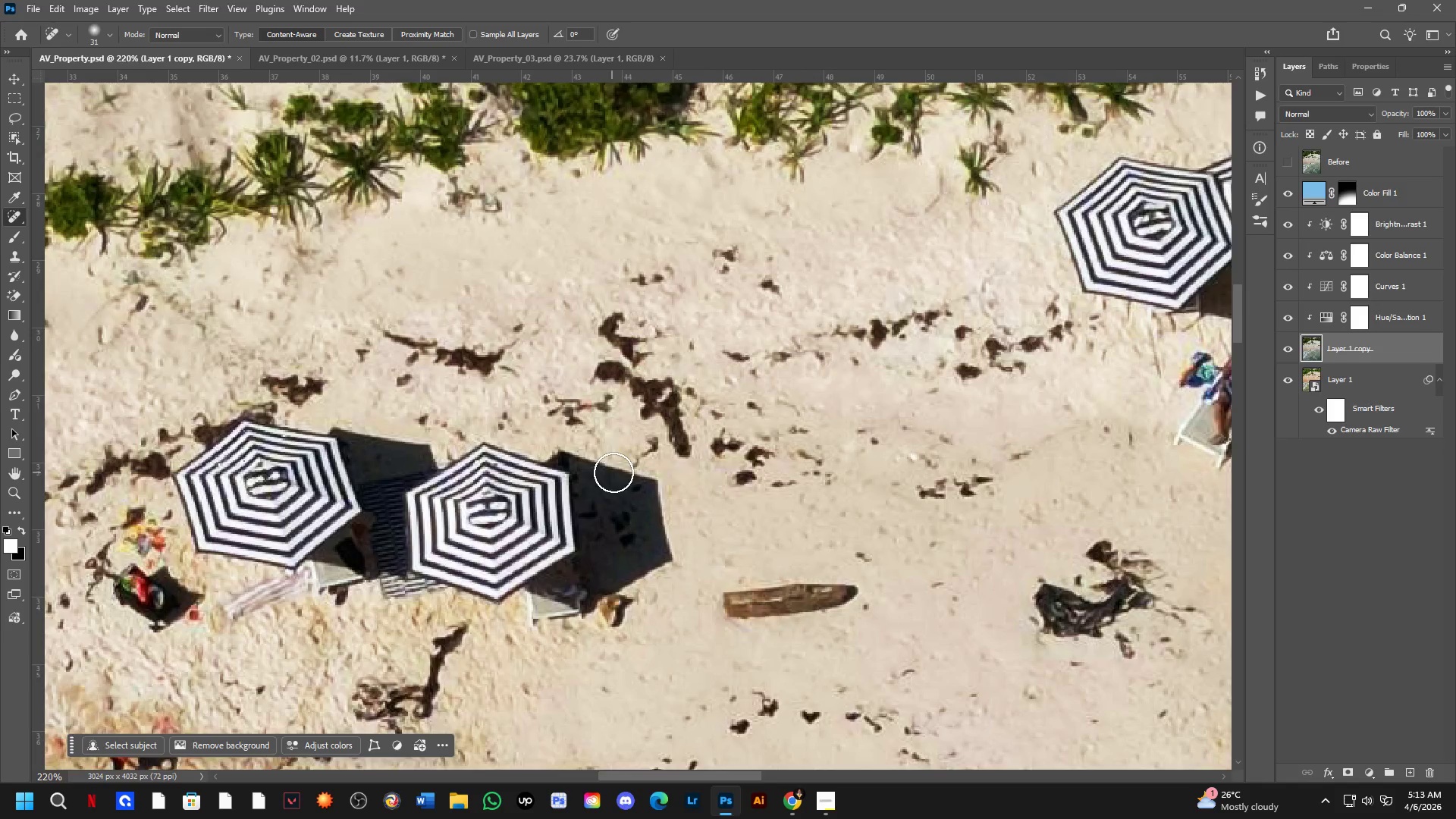 
hold_key(key=Space, duration=1.12)
 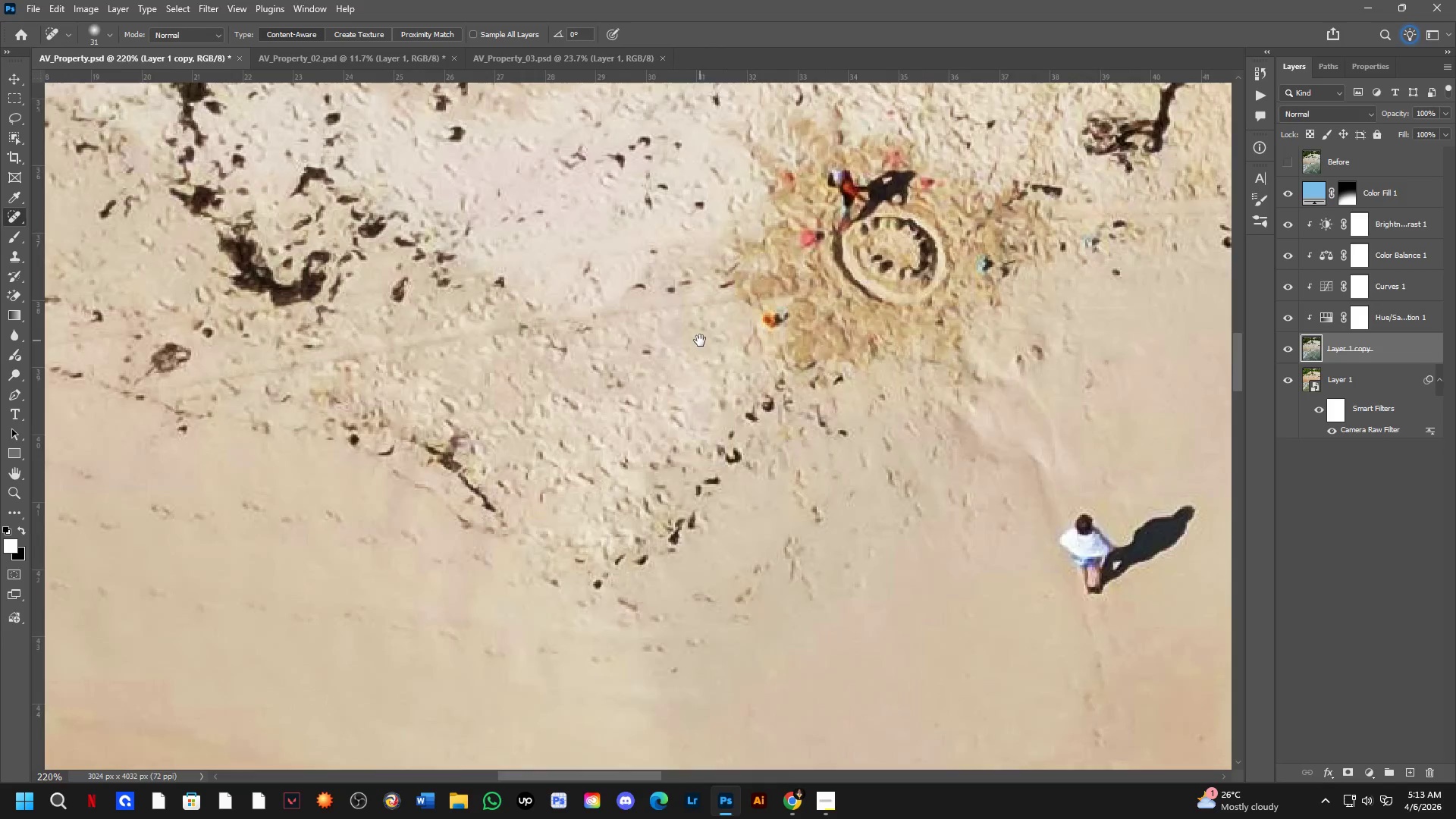 
left_click_drag(start_coordinate=[542, 542], to_coordinate=[952, 318])
 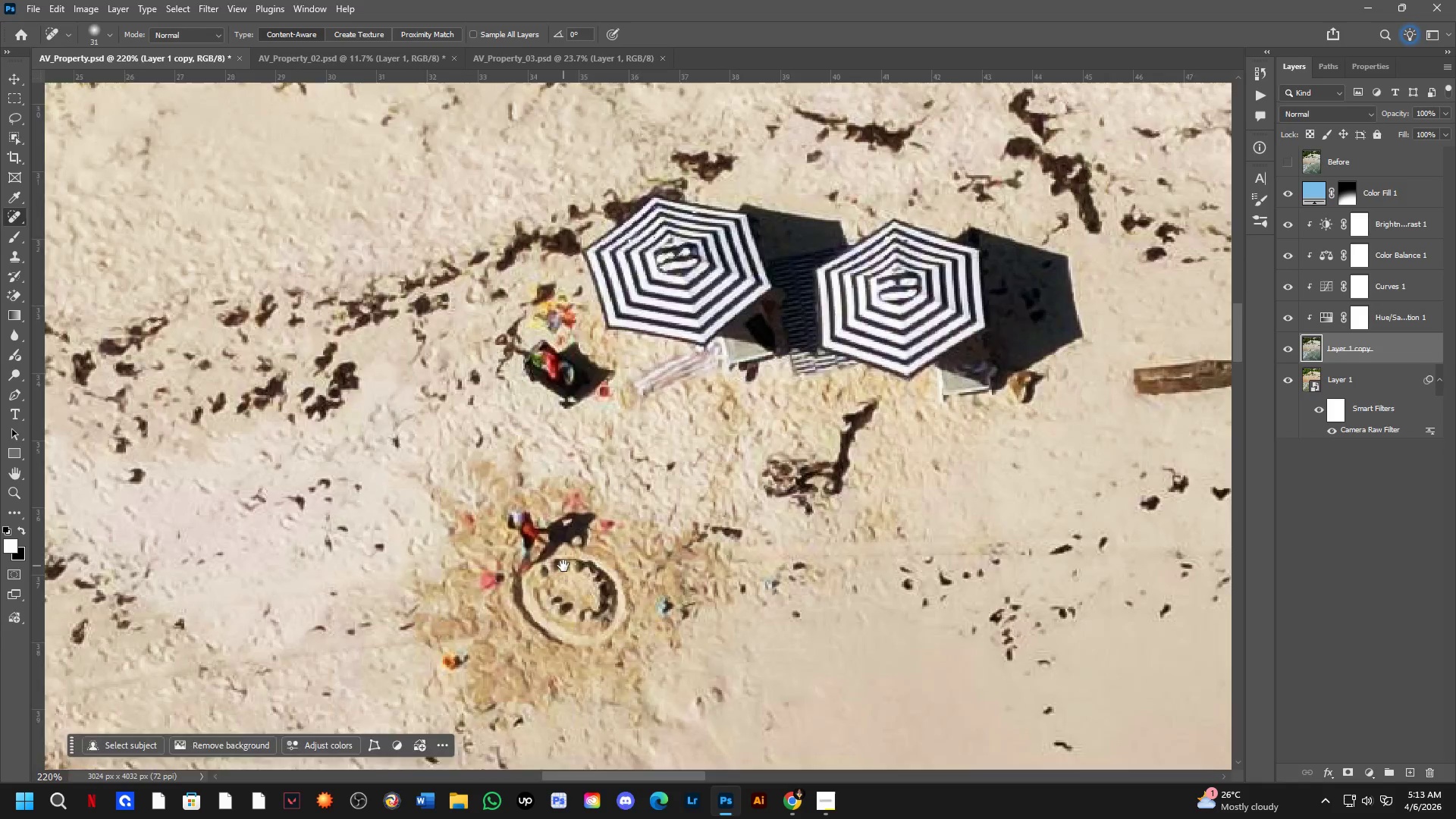 
left_click_drag(start_coordinate=[563, 566], to_coordinate=[752, 407])
 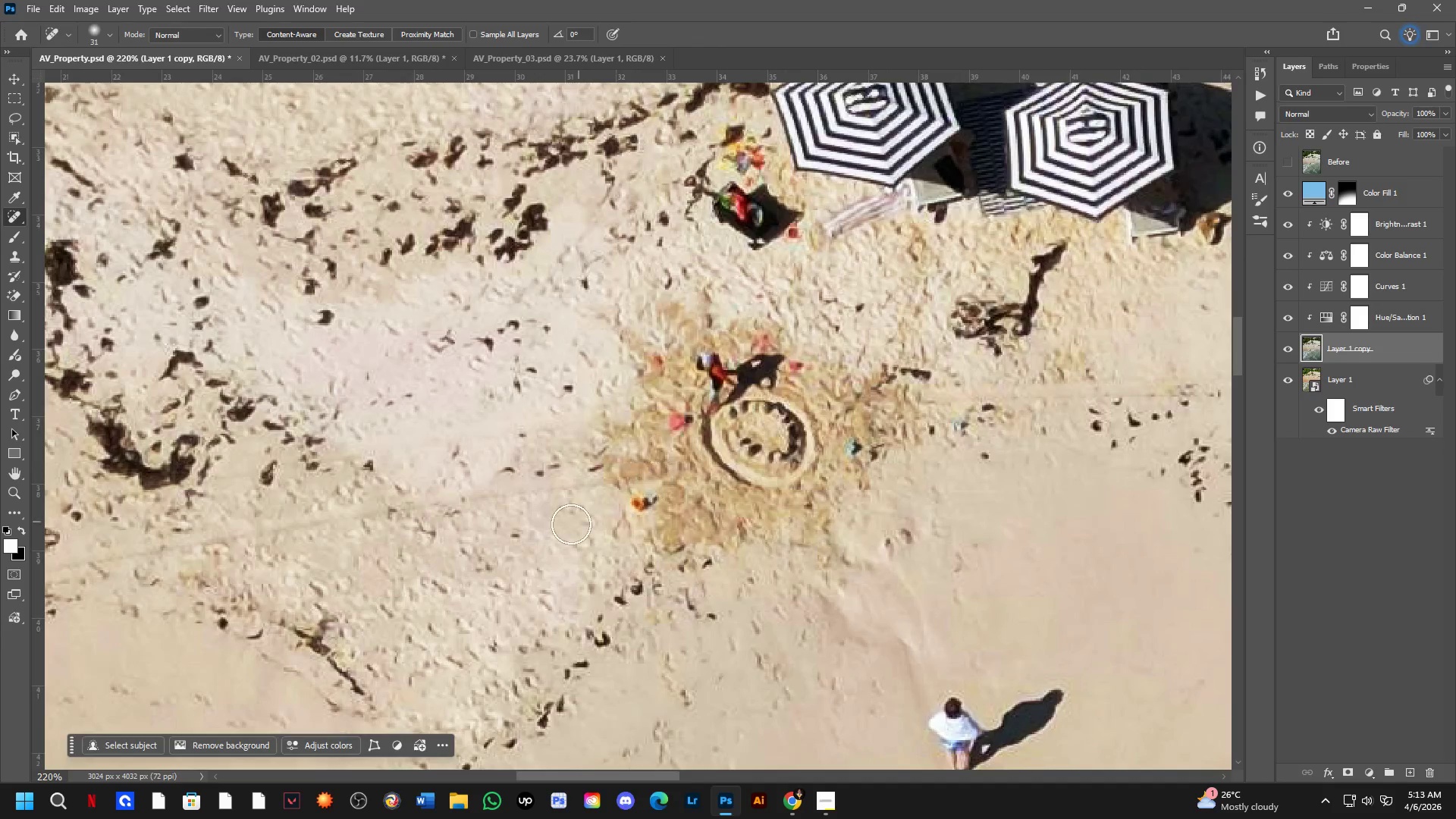 
hold_key(key=Space, duration=0.52)
 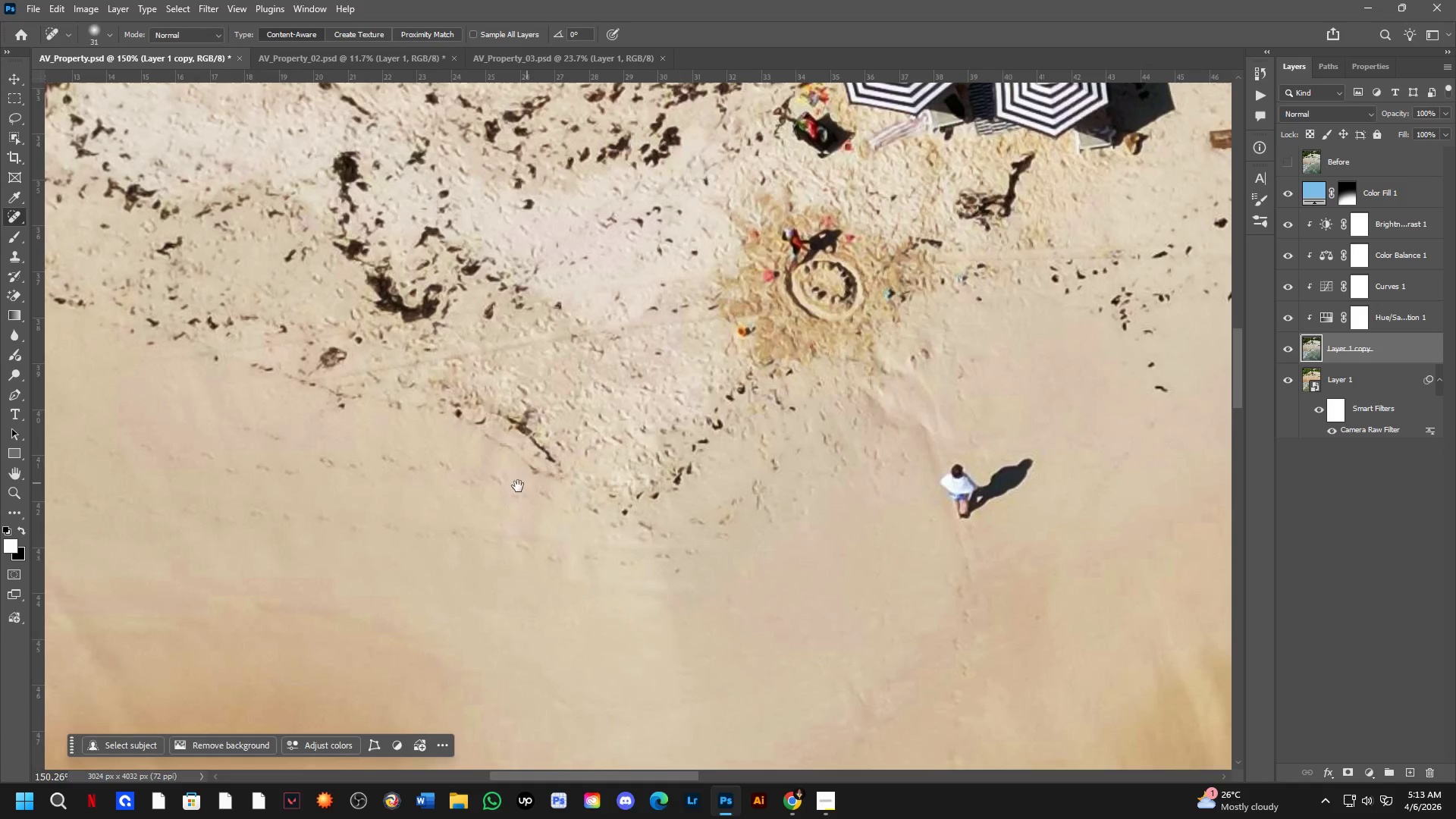 
left_click_drag(start_coordinate=[569, 524], to_coordinate=[700, 340])
 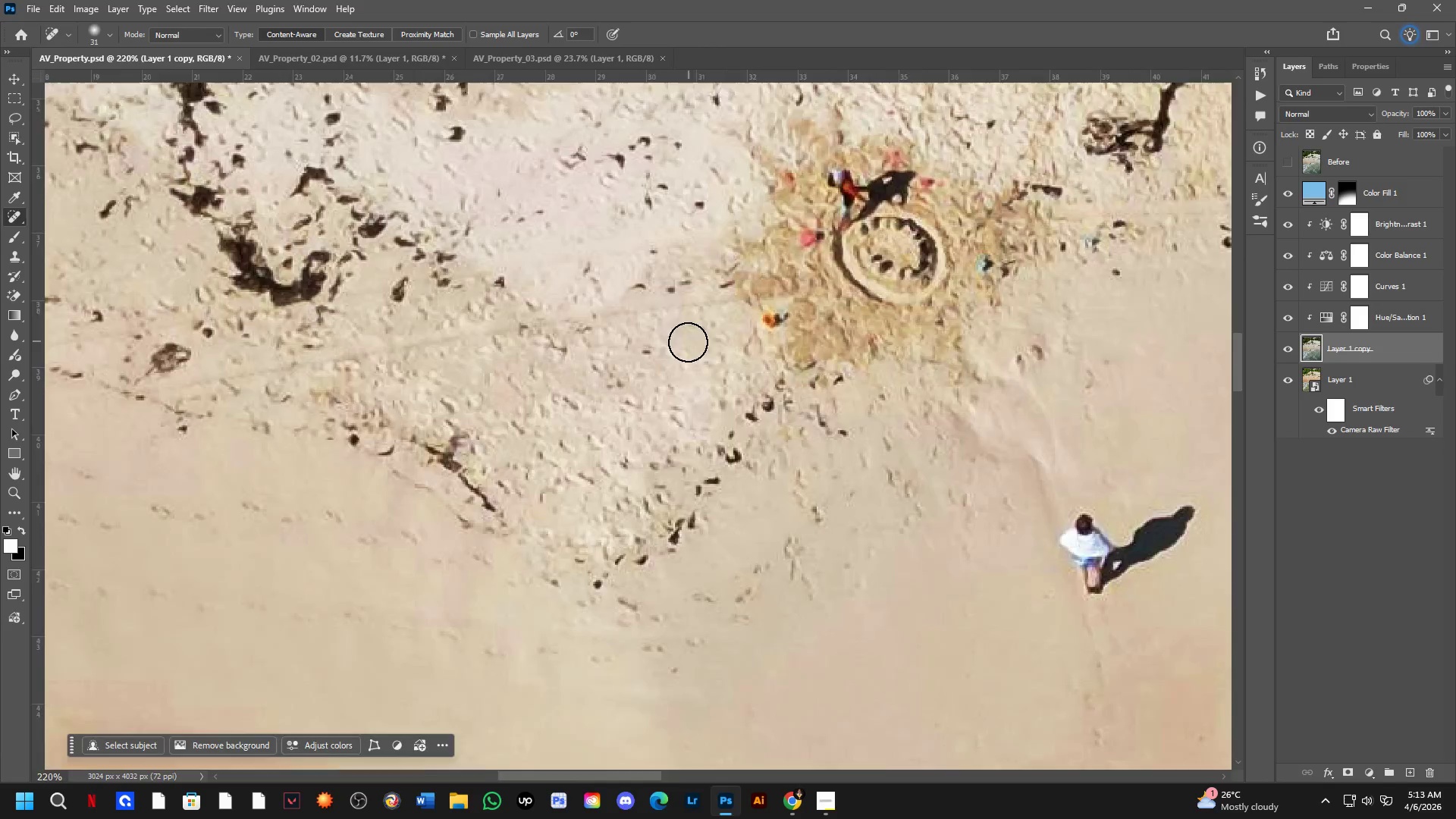 
hold_key(key=Space, duration=0.67)
 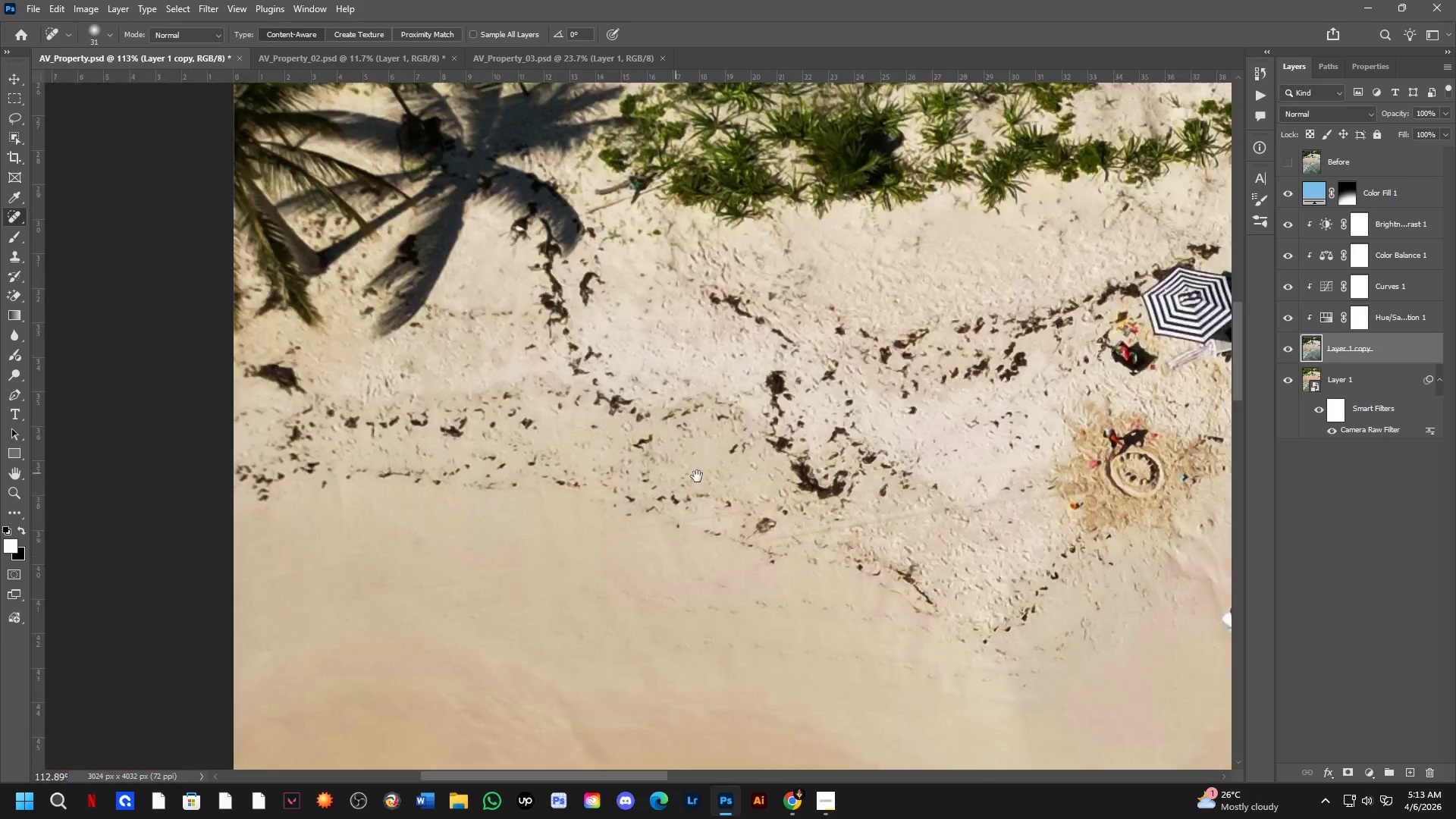 
left_click_drag(start_coordinate=[318, 489], to_coordinate=[510, 556])
 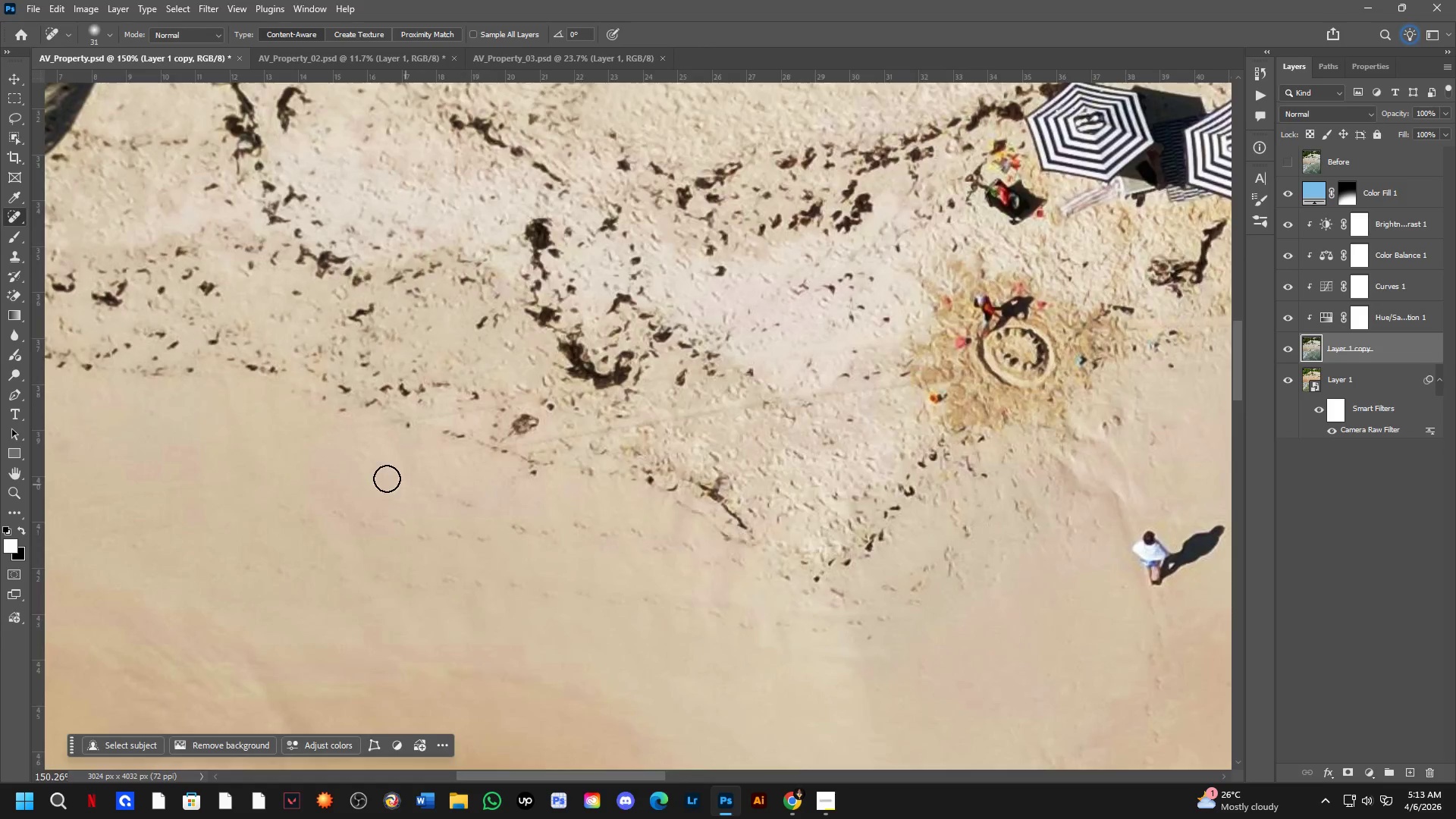 
scroll: coordinate [682, 359], scroll_direction: down, amount: 4.0
 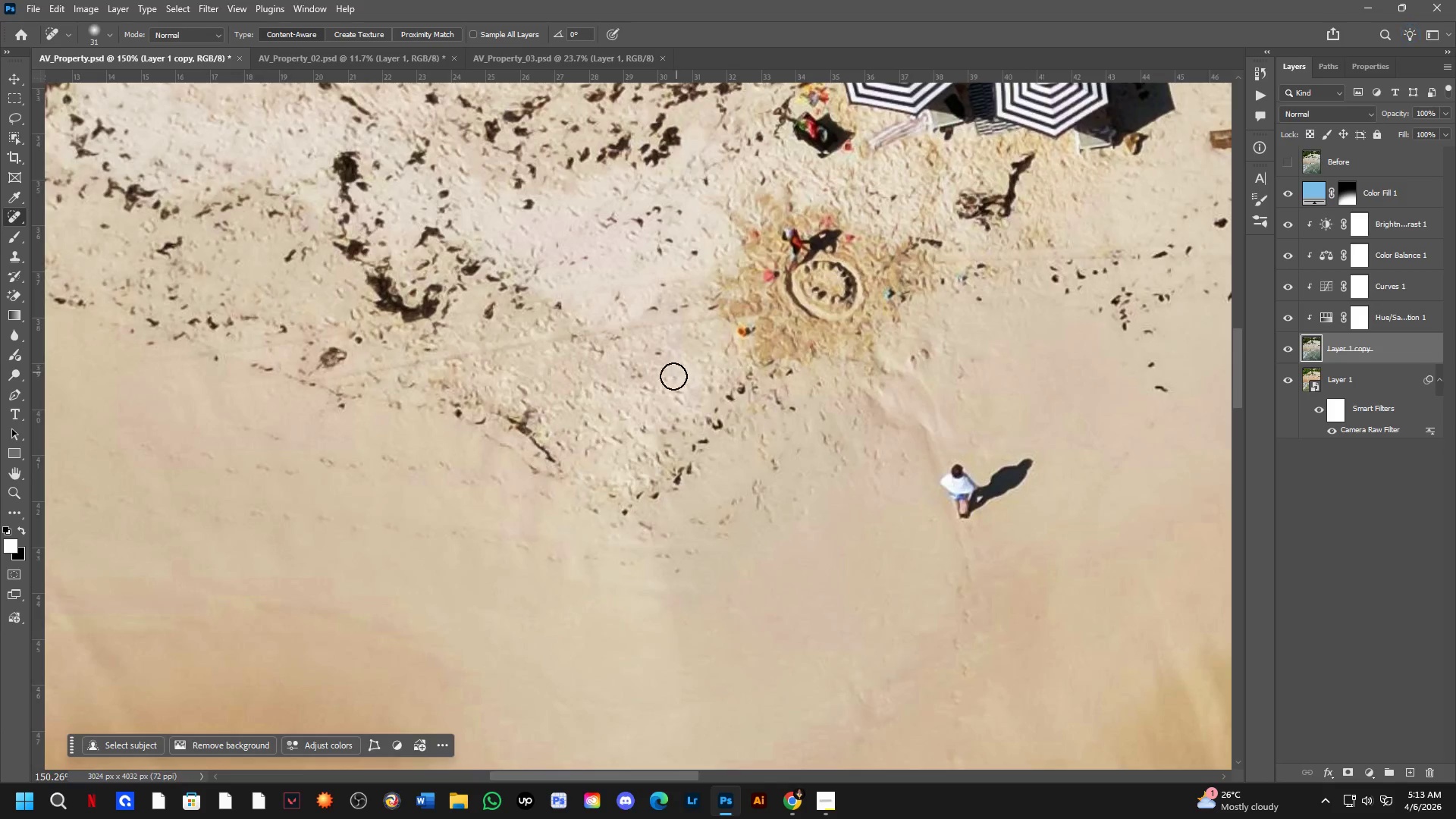 
hold_key(key=Space, duration=0.61)
 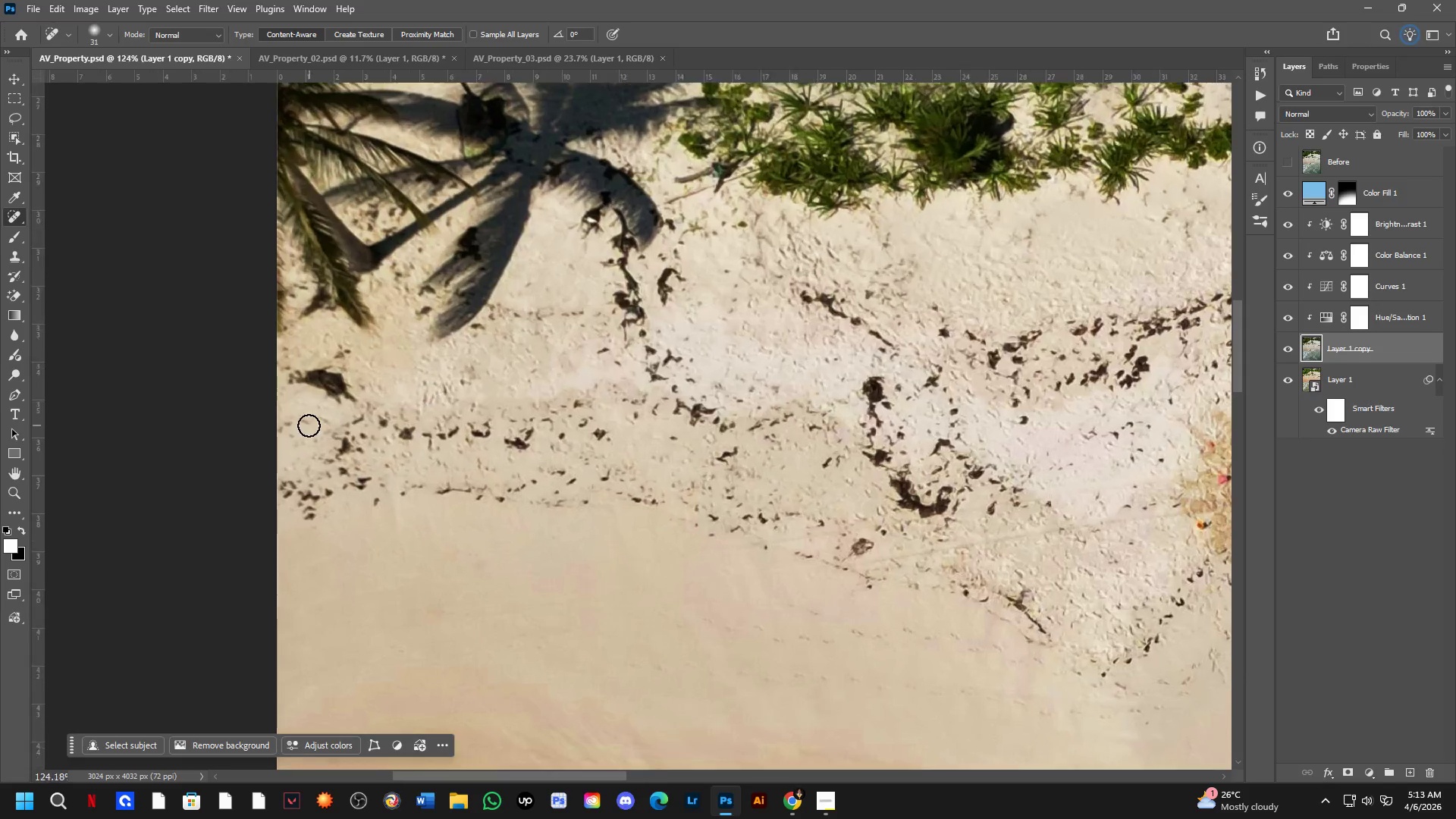 
left_click_drag(start_coordinate=[387, 383], to_coordinate=[711, 482])
 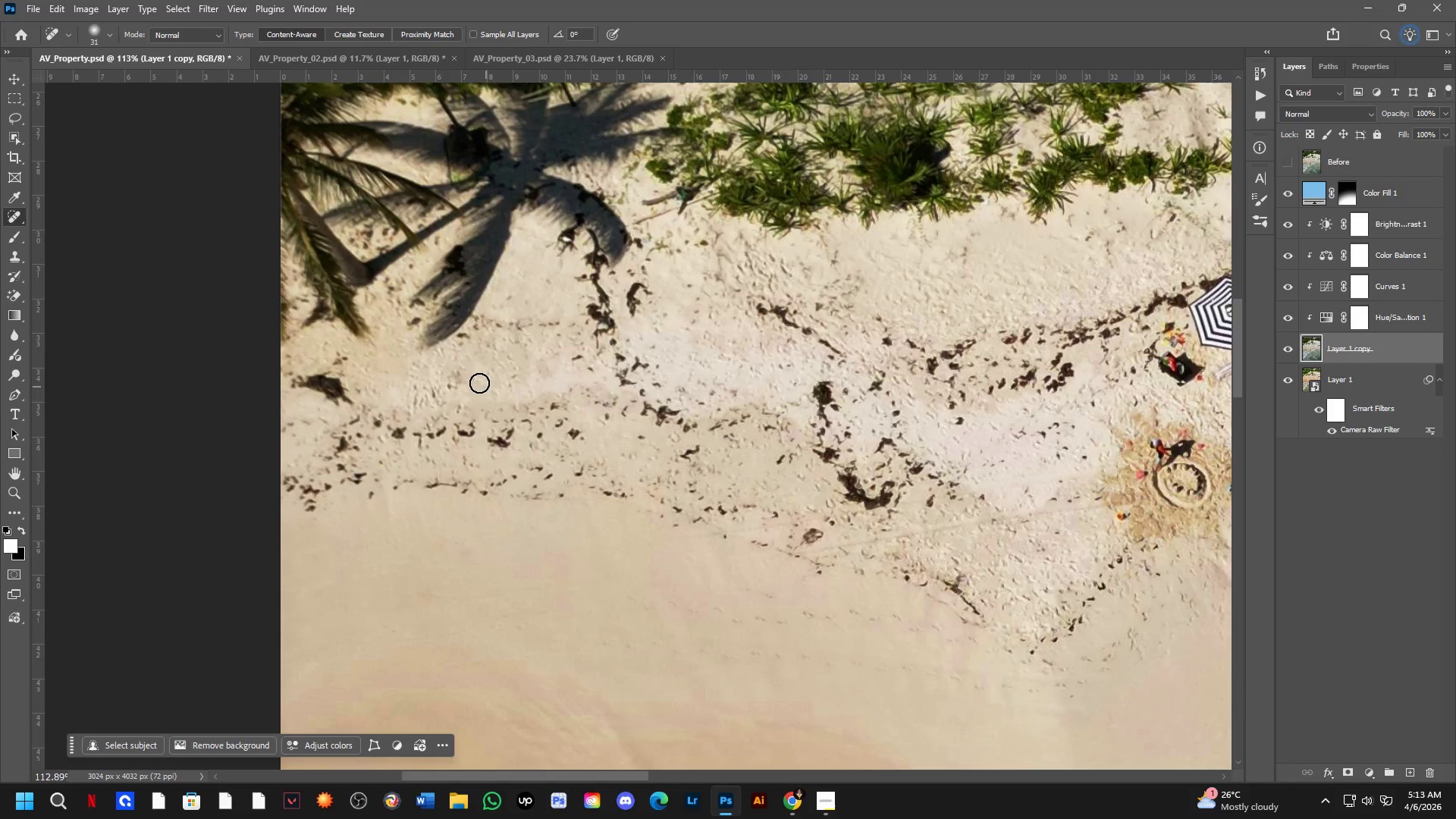 
scroll: coordinate [380, 477], scroll_direction: down, amount: 3.0
 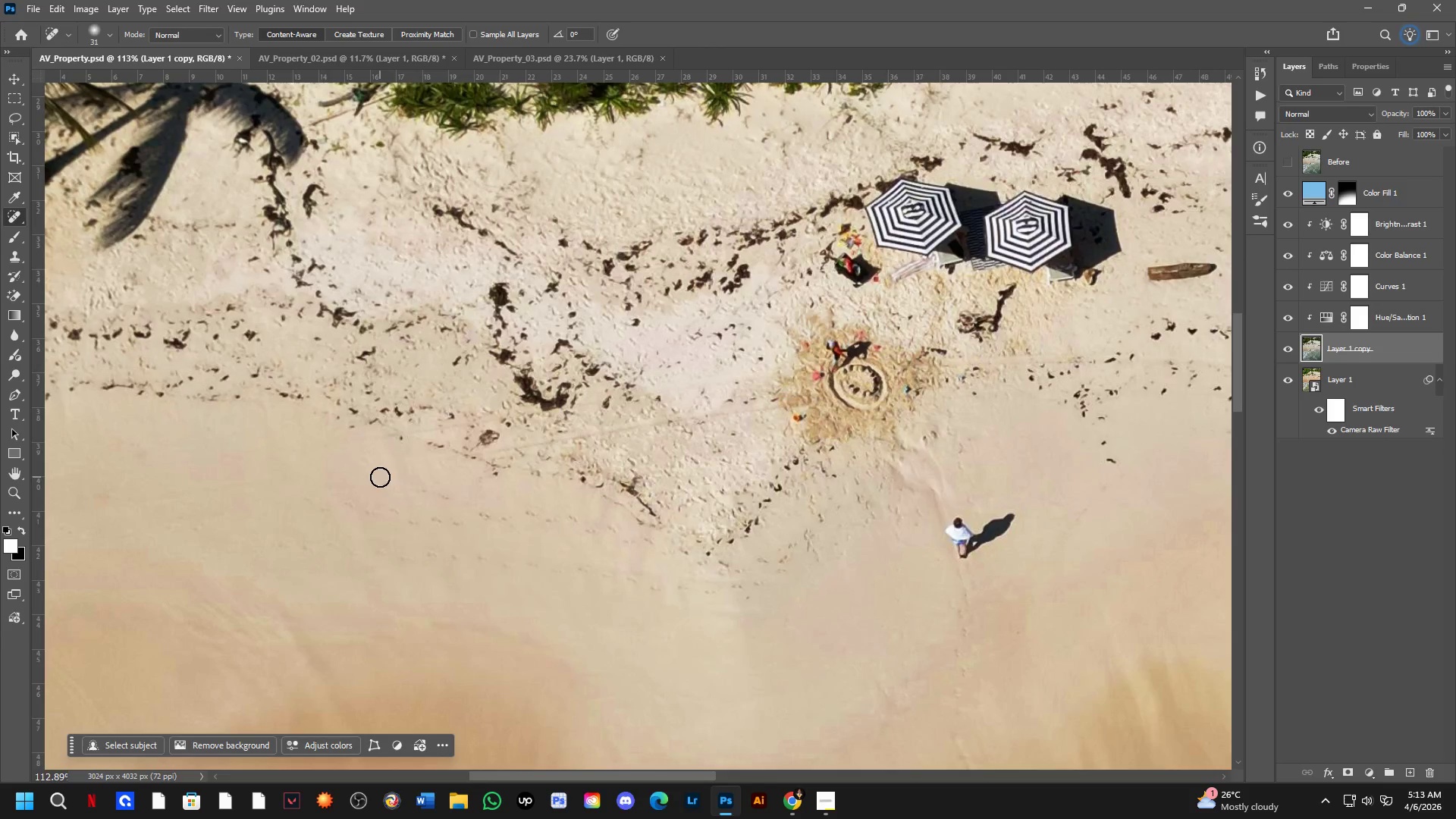 
key(Shift+ShiftLeft)
 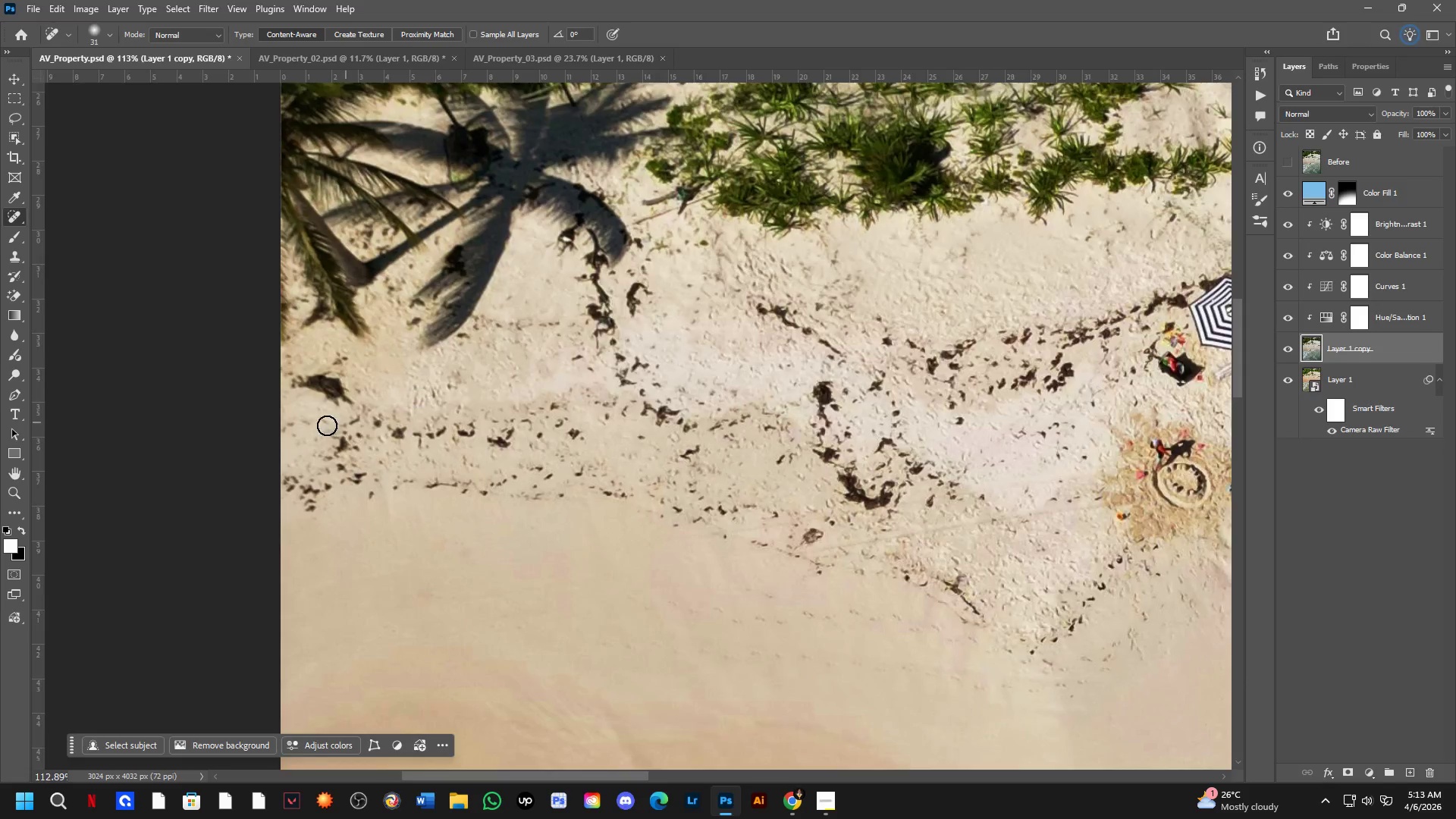 
hold_key(key=Space, duration=0.59)
 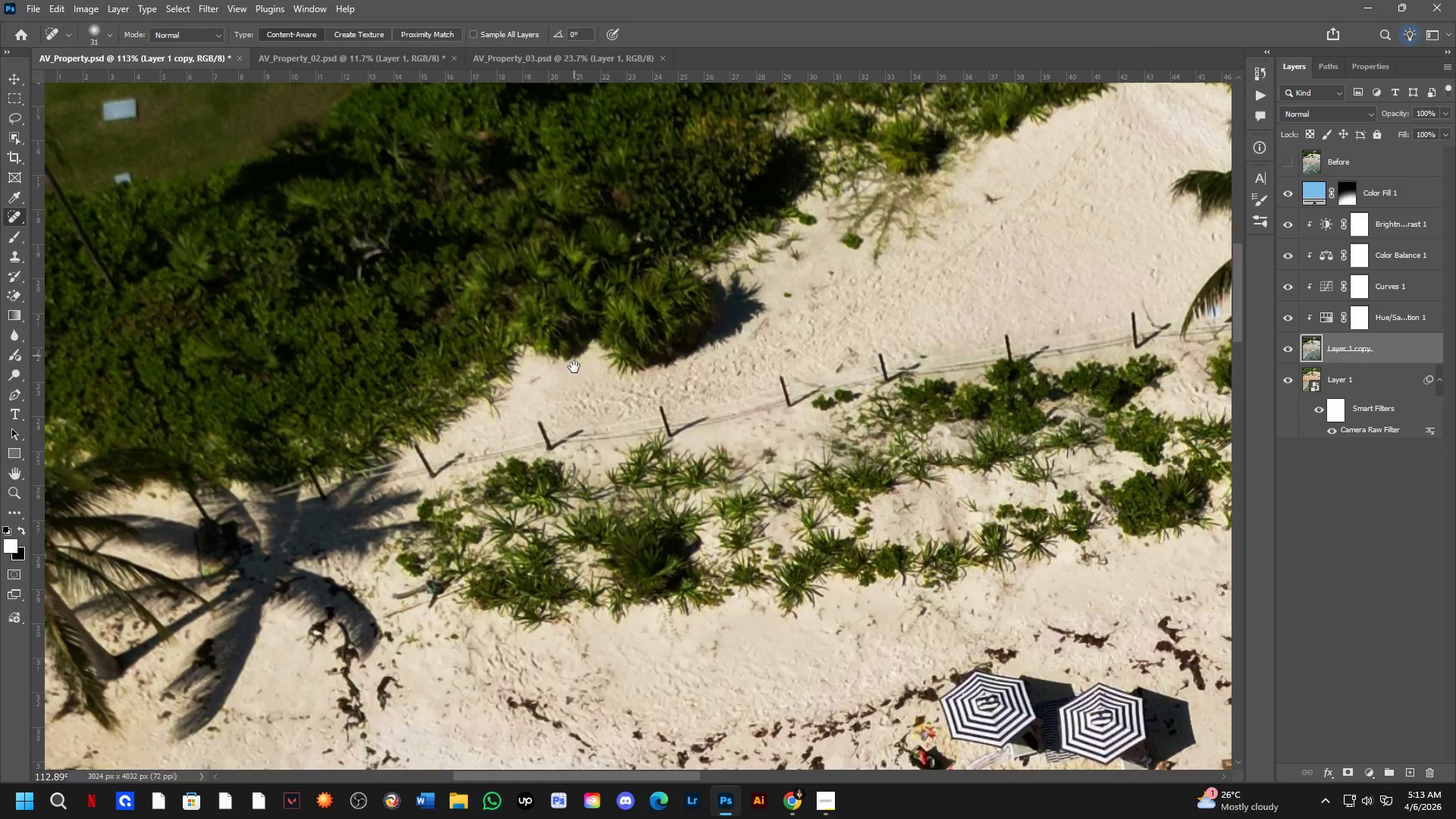 
left_click_drag(start_coordinate=[912, 121], to_coordinate=[659, 506])
 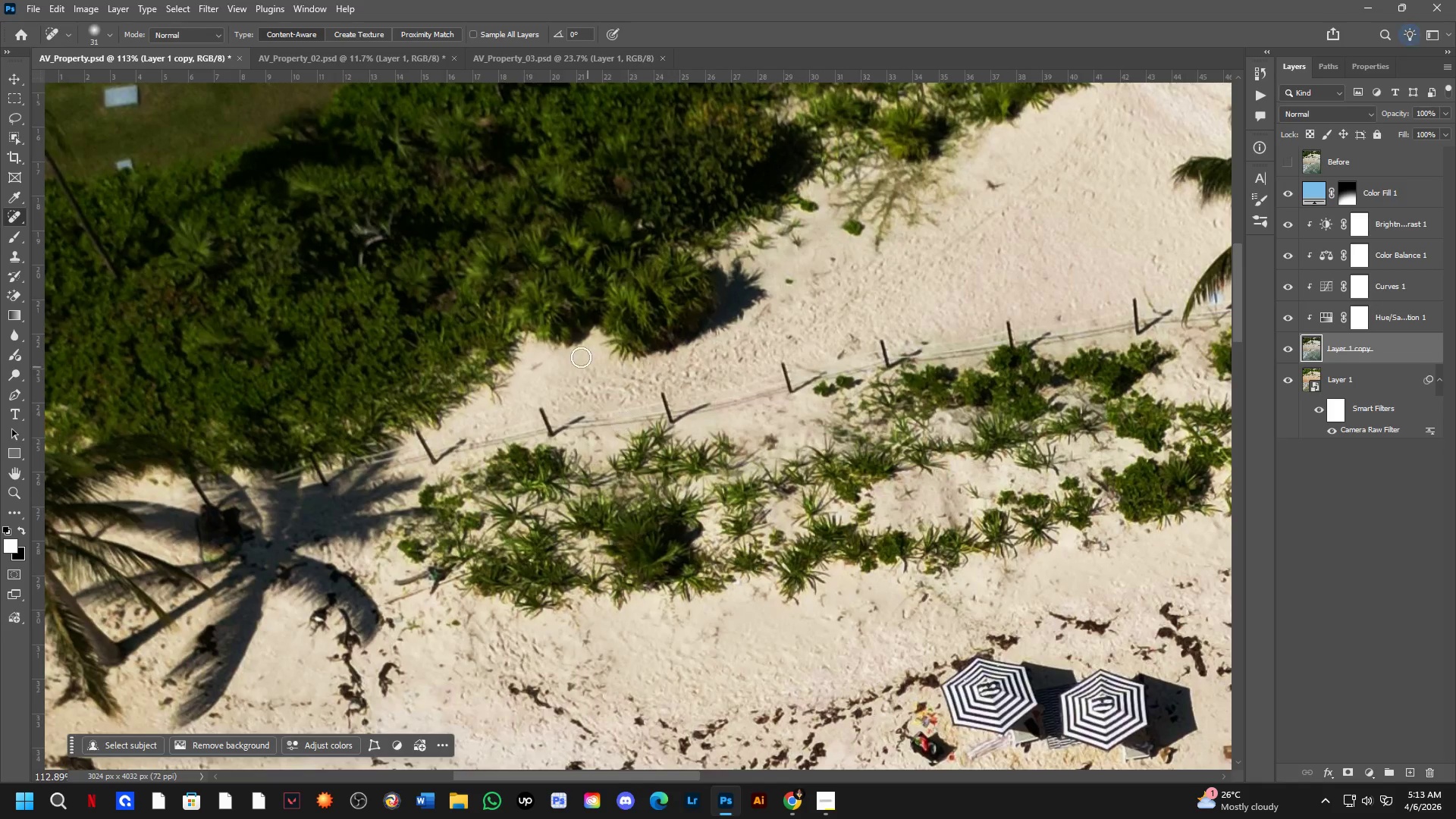 
scroll: coordinate [338, 397], scroll_direction: none, amount: 0.0
 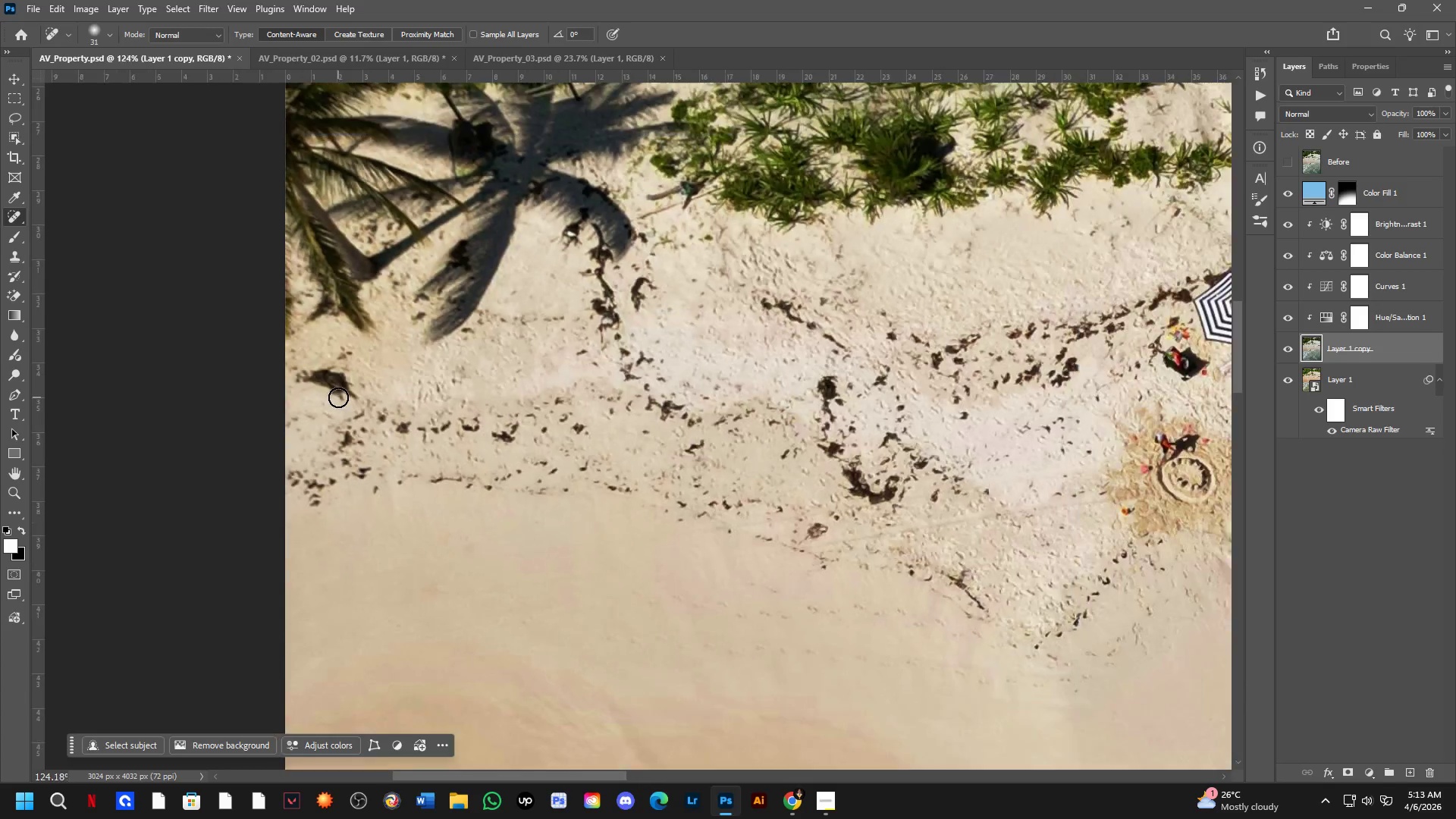 
hold_key(key=Space, duration=0.5)
 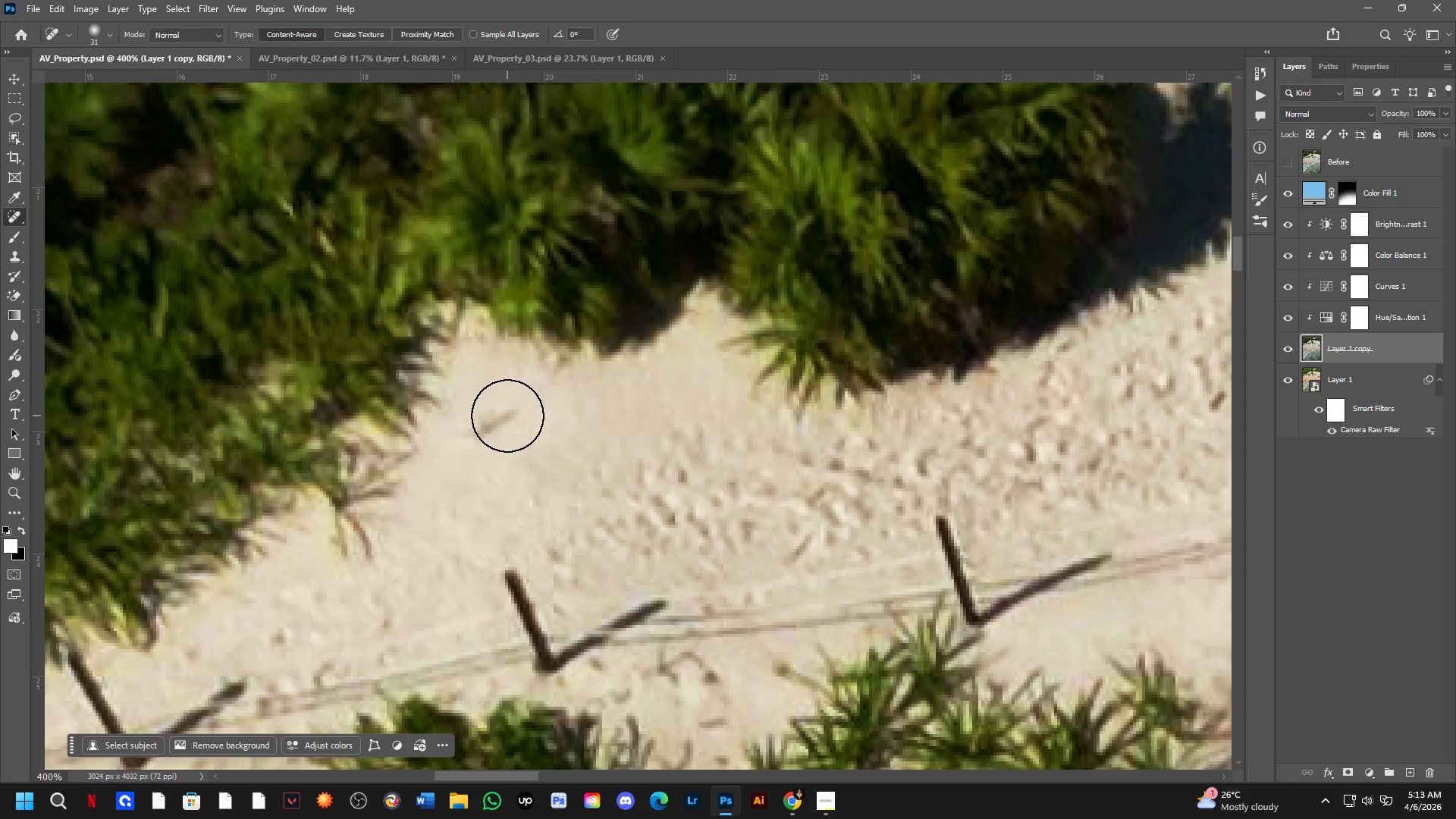 
left_click_drag(start_coordinate=[577, 337], to_coordinate=[573, 397])
 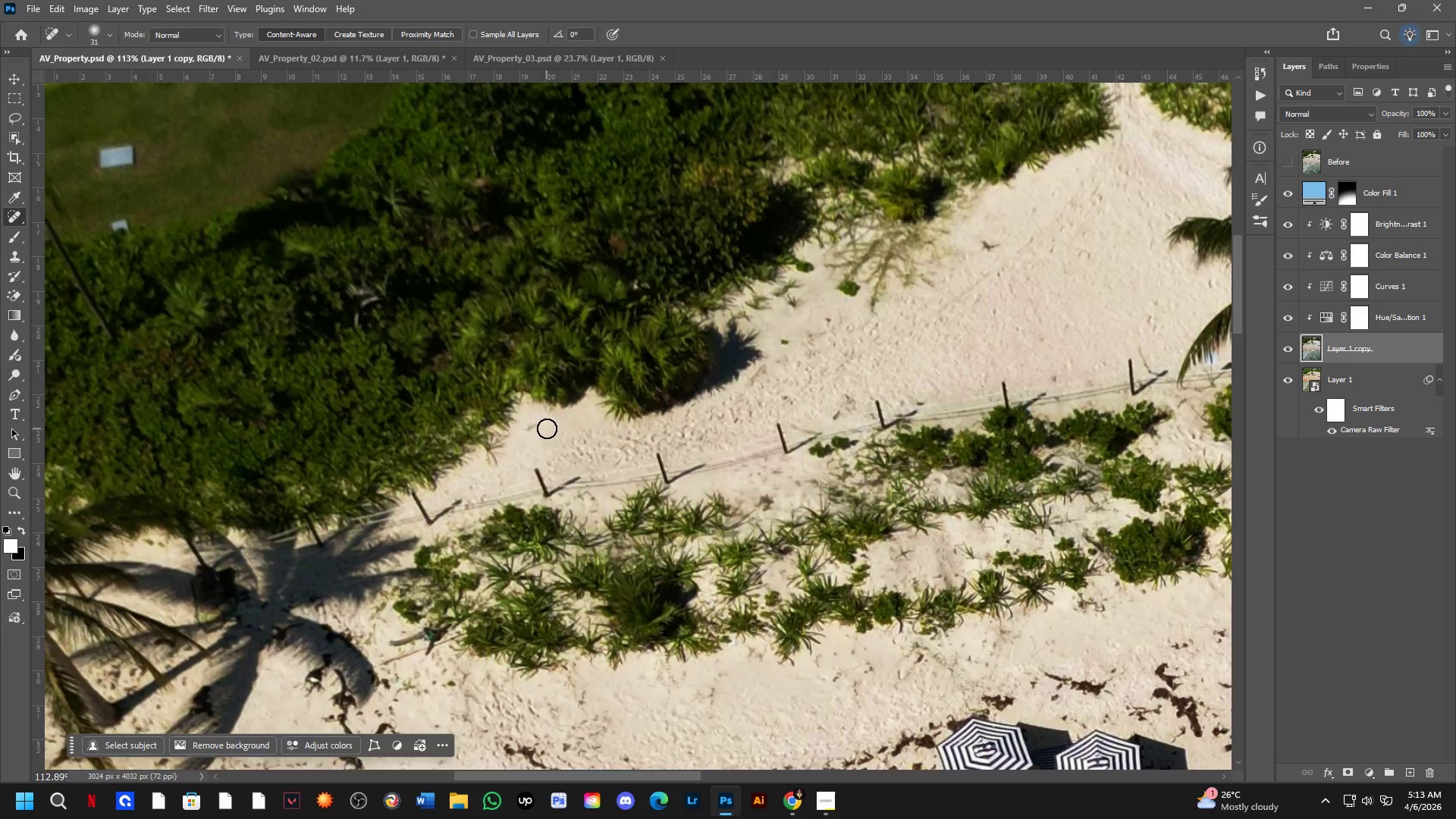 
key(Shift+ShiftLeft)
 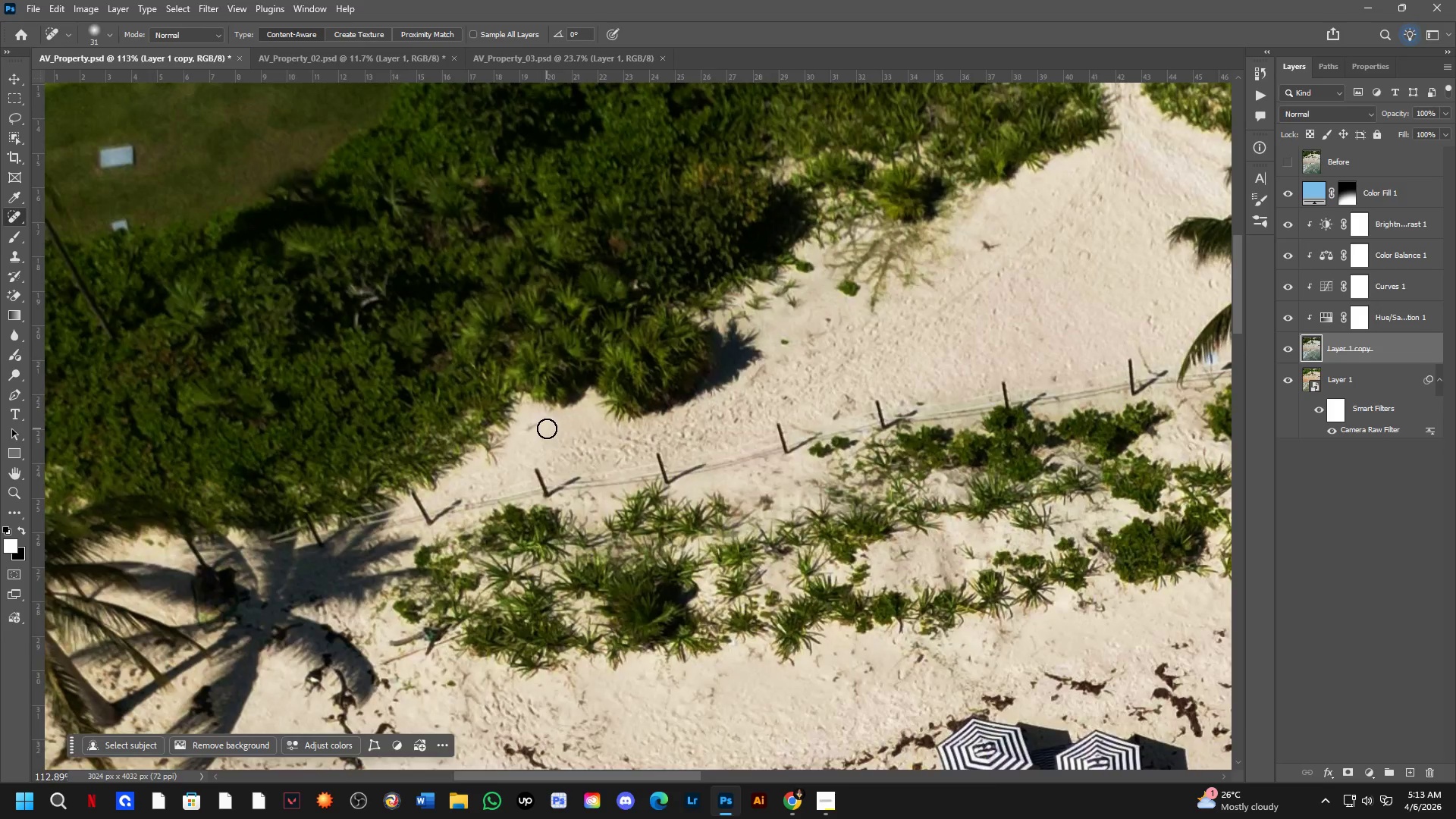 
left_click_drag(start_coordinate=[505, 416], to_coordinate=[475, 441])
 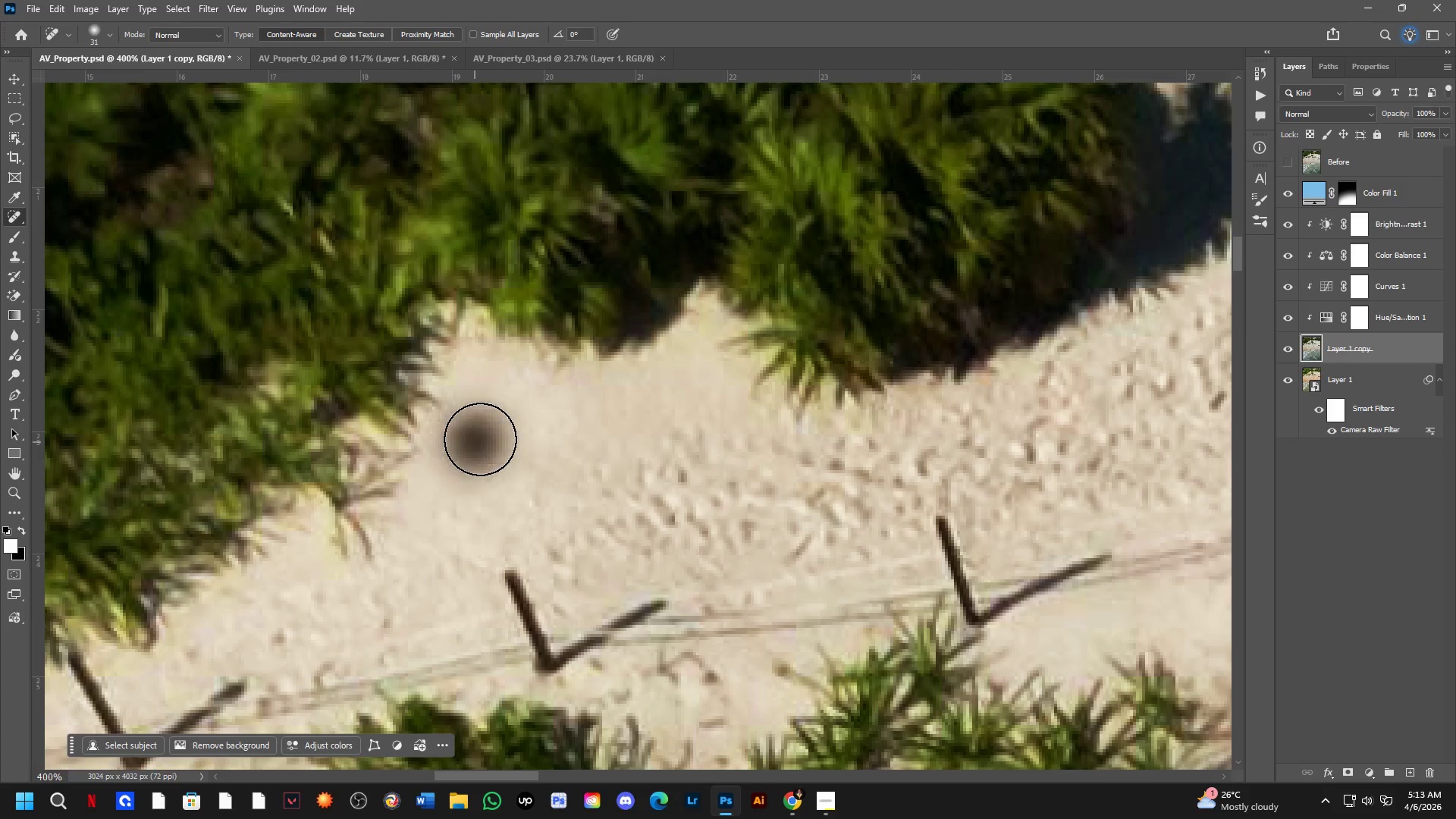 
scroll: coordinate [547, 428], scroll_direction: up, amount: 3.0
 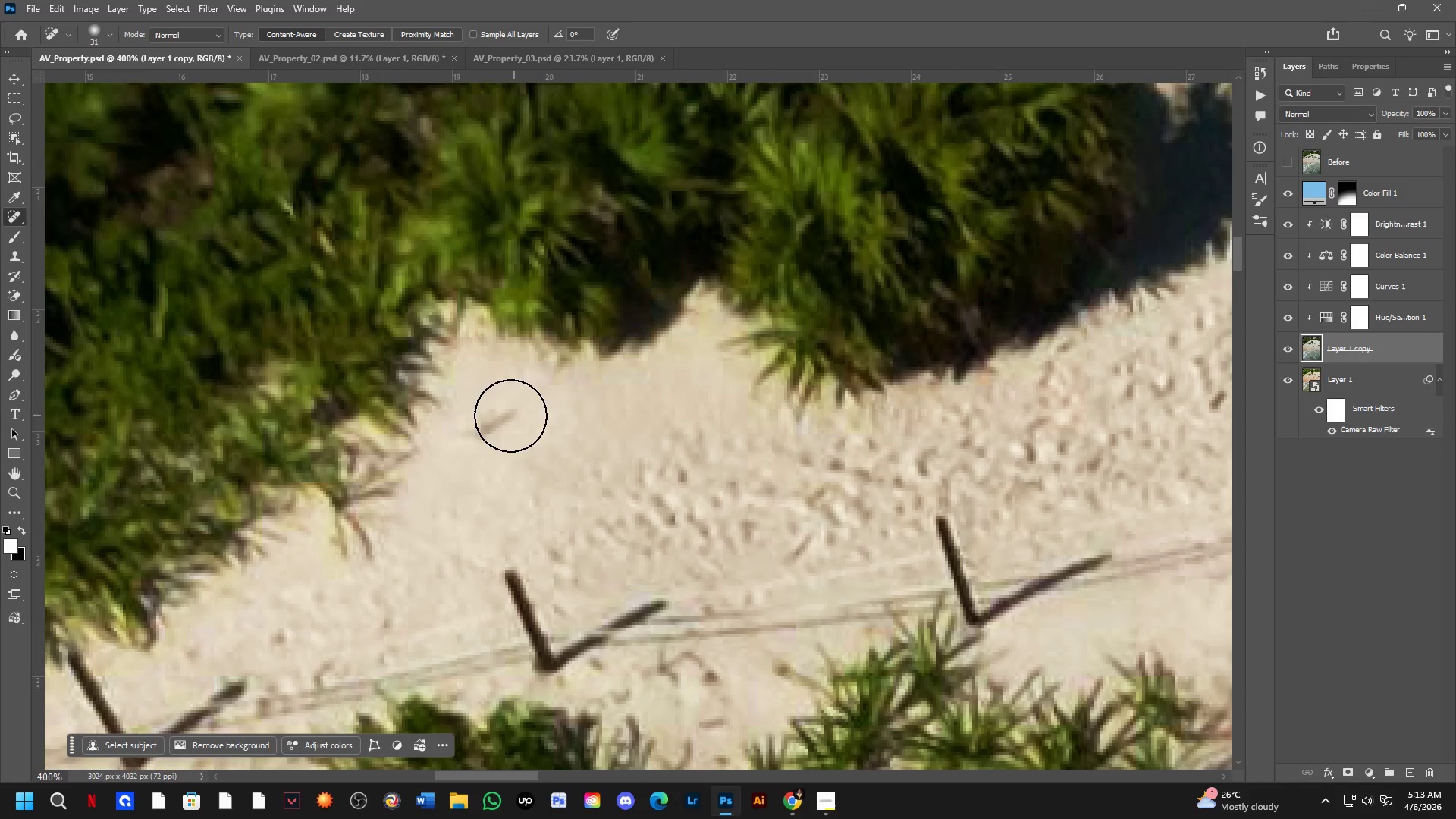 
key(Shift+ShiftLeft)
 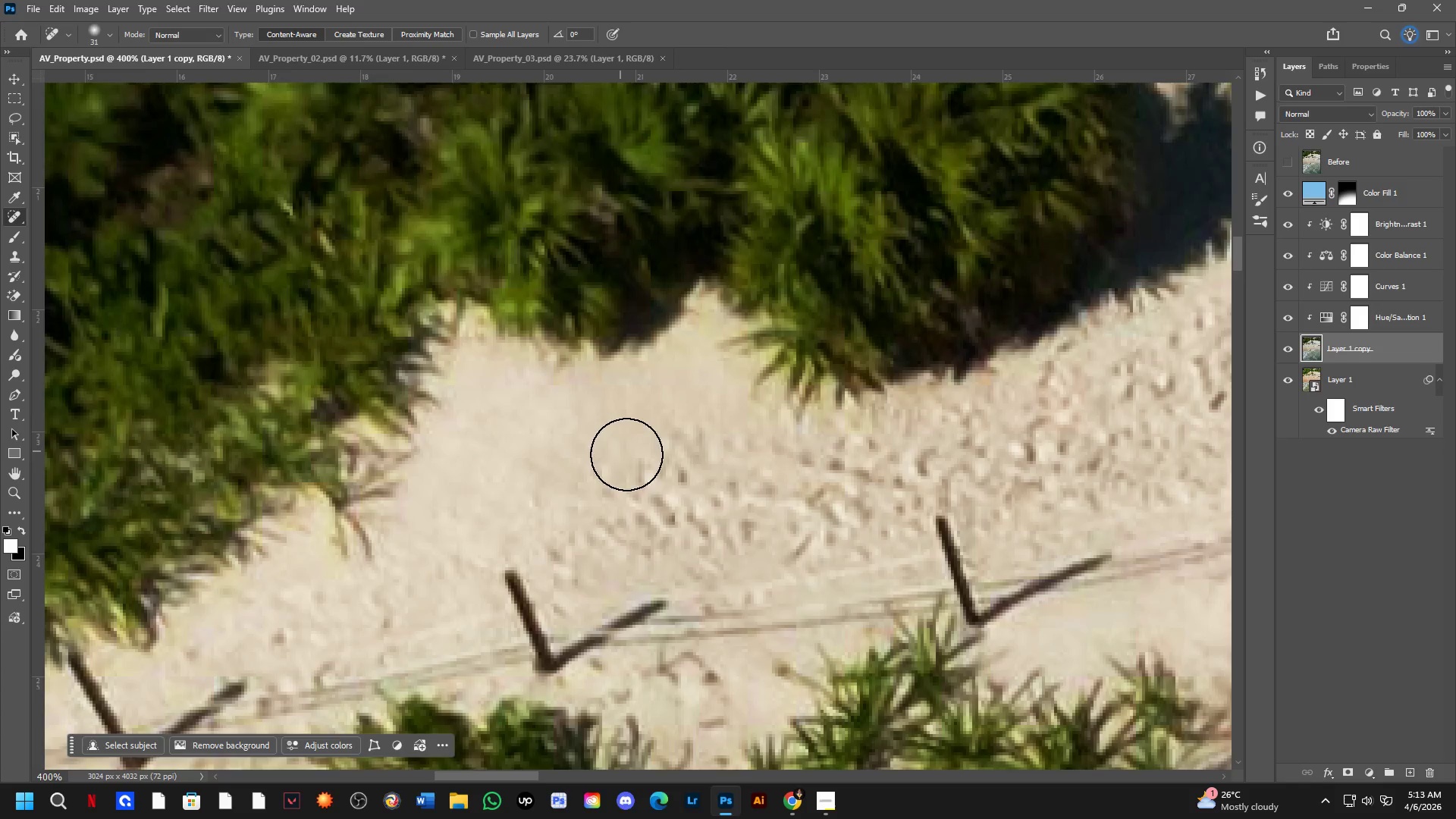 
left_click_drag(start_coordinate=[767, 534], to_coordinate=[745, 547])
 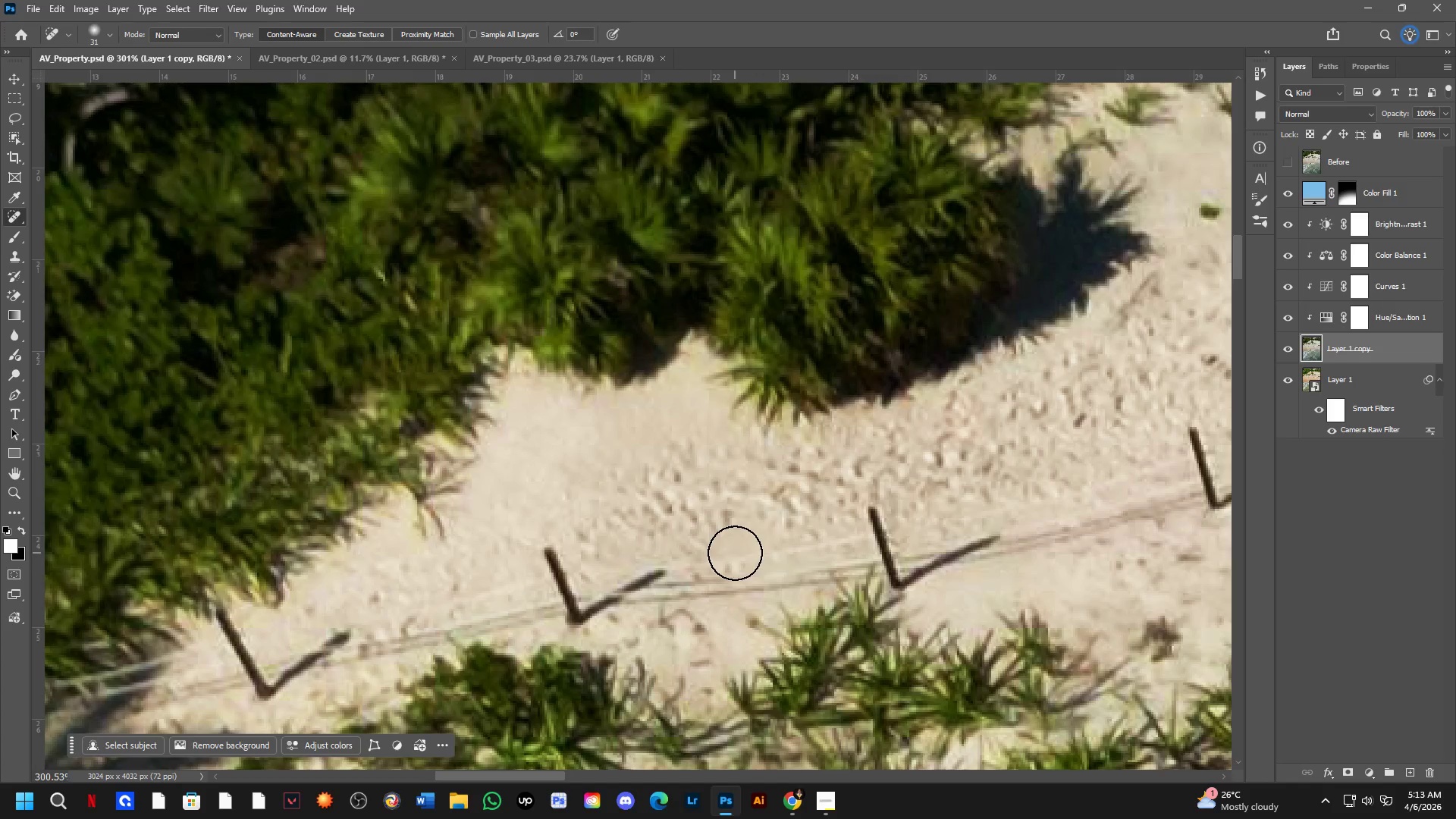 
scroll: coordinate [676, 492], scroll_direction: down, amount: 3.0
 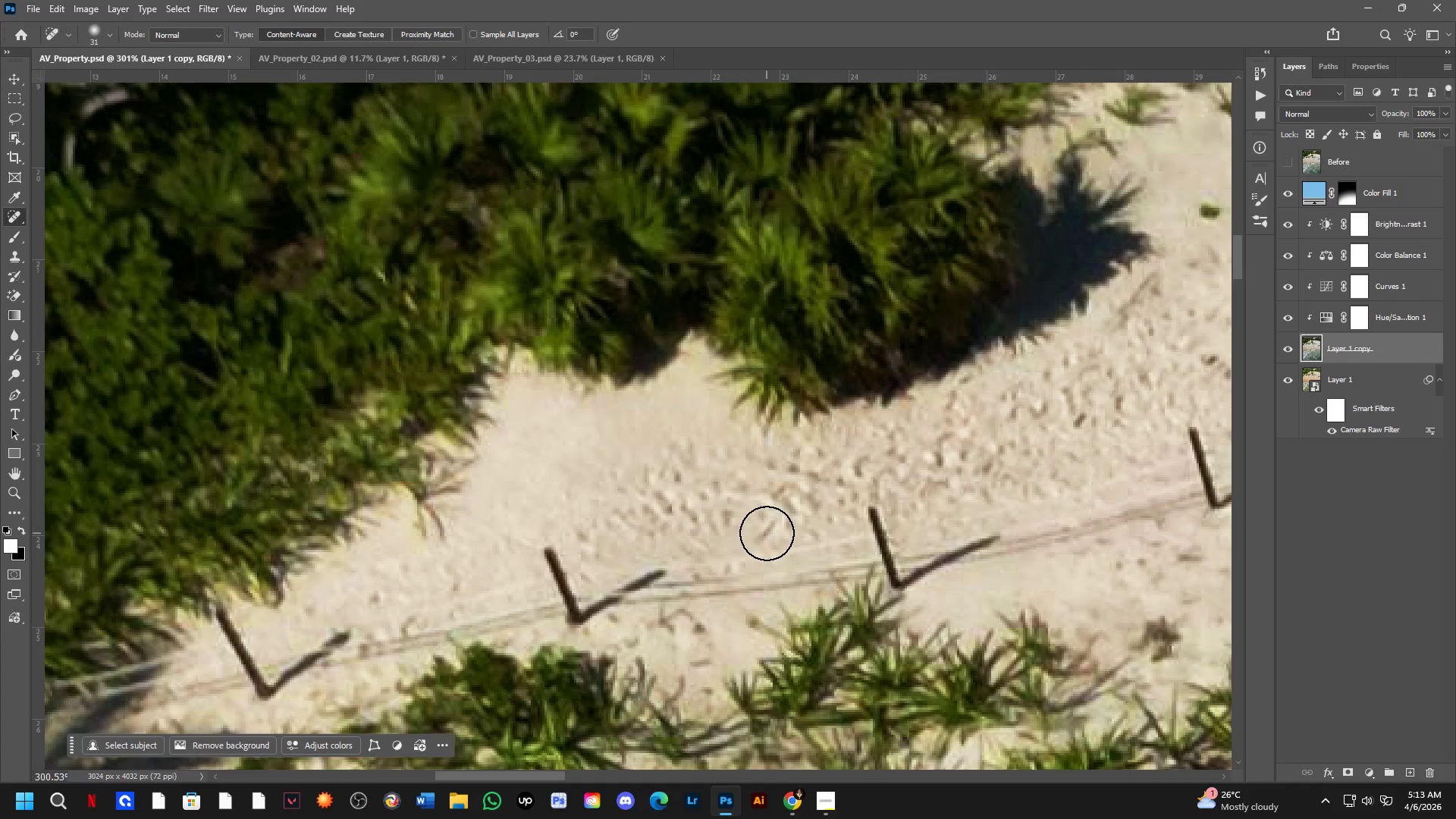 
hold_key(key=Space, duration=0.36)
 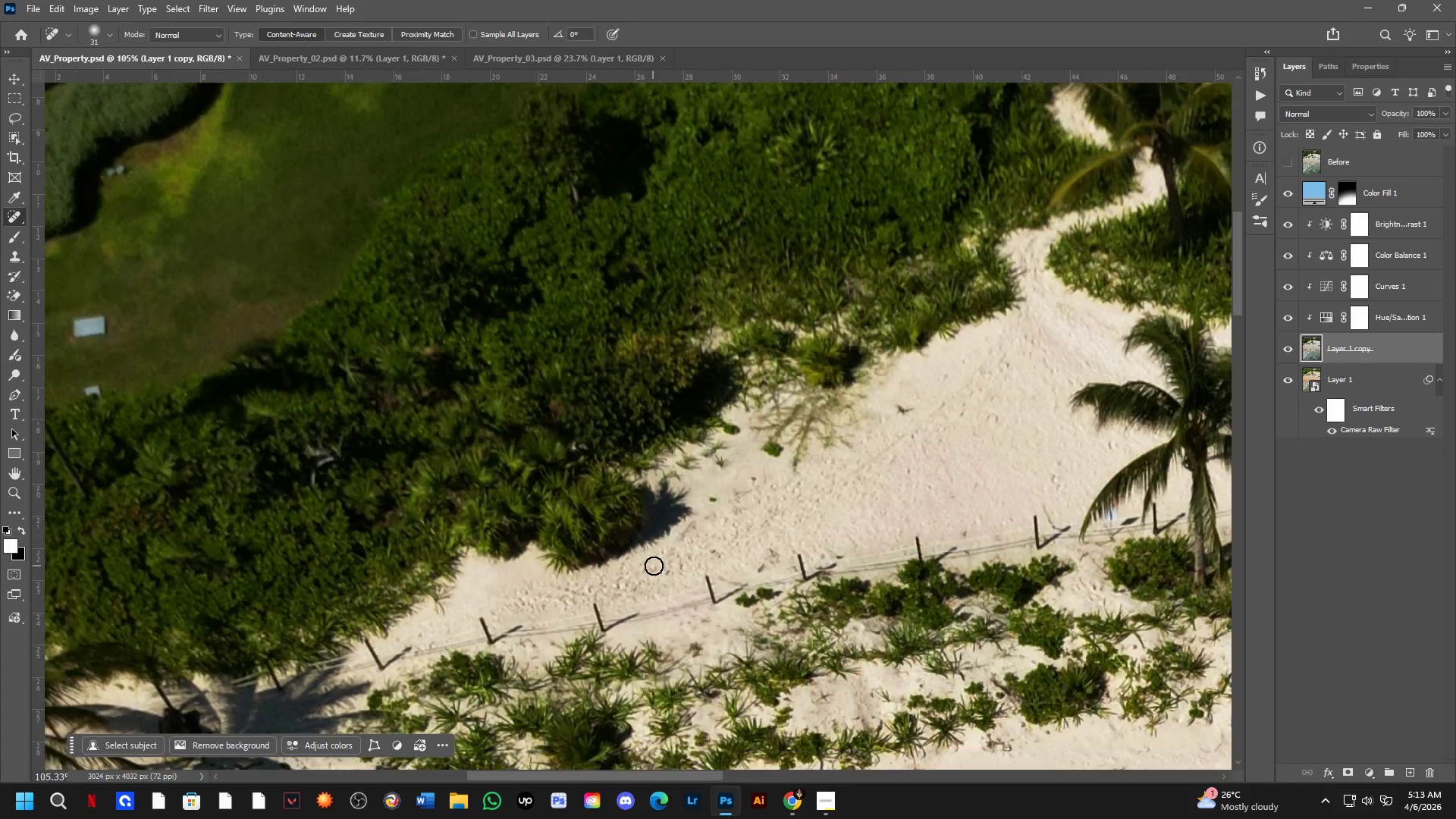 
left_click_drag(start_coordinate=[934, 469], to_coordinate=[642, 590])
 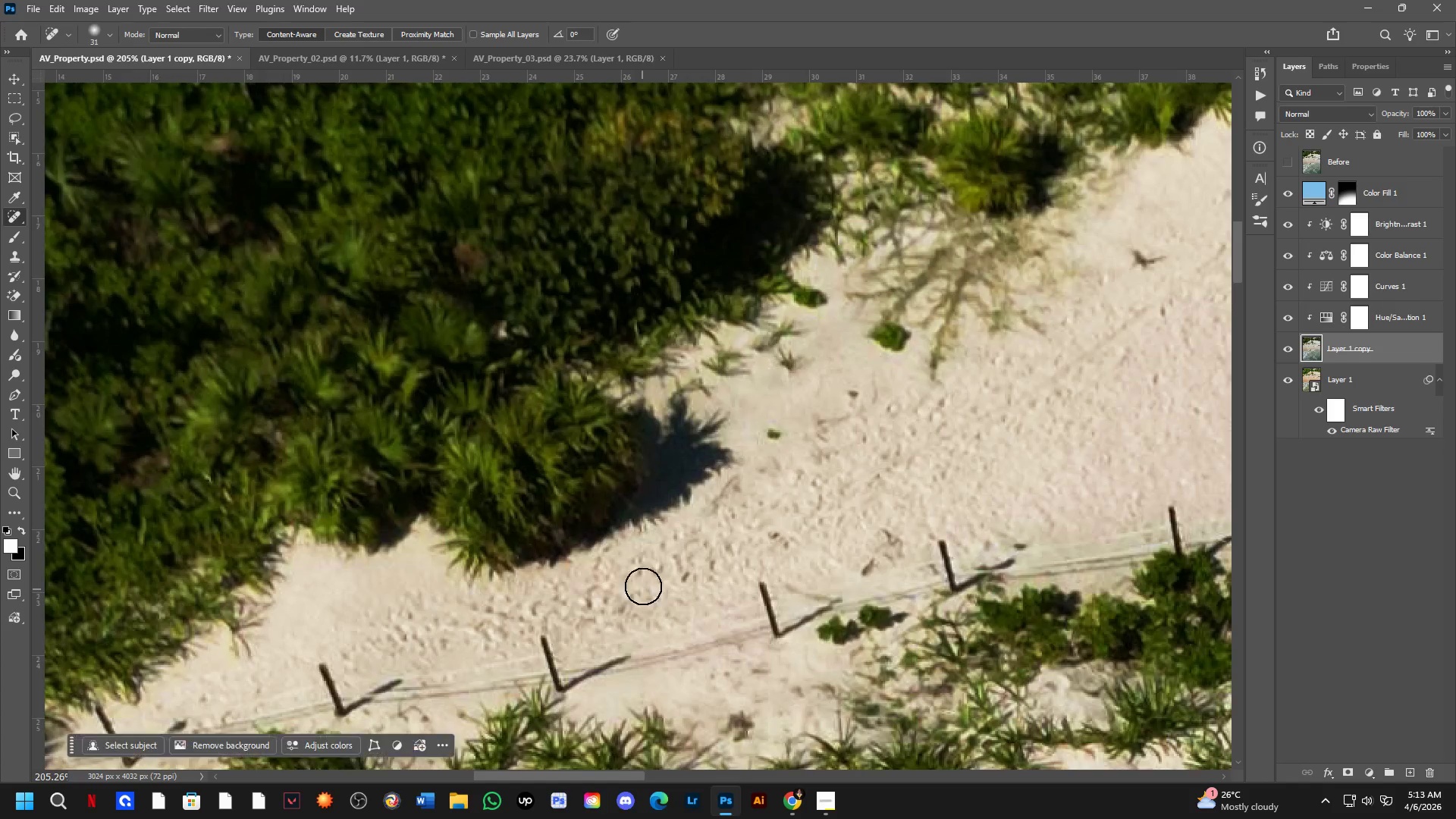 
scroll: coordinate [643, 548], scroll_direction: down, amount: 17.0
 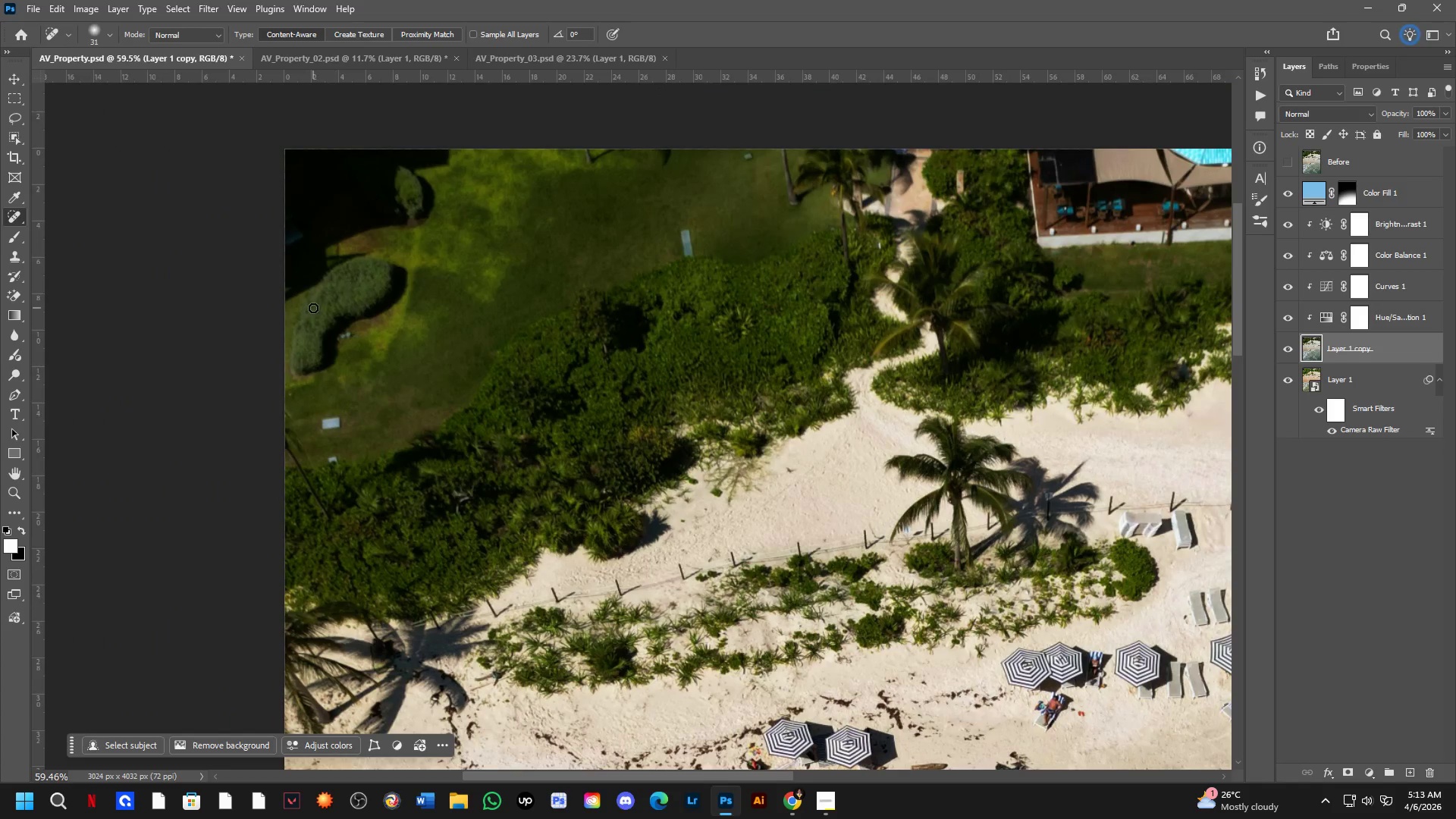 
scroll: coordinate [345, 327], scroll_direction: up, amount: 8.0
 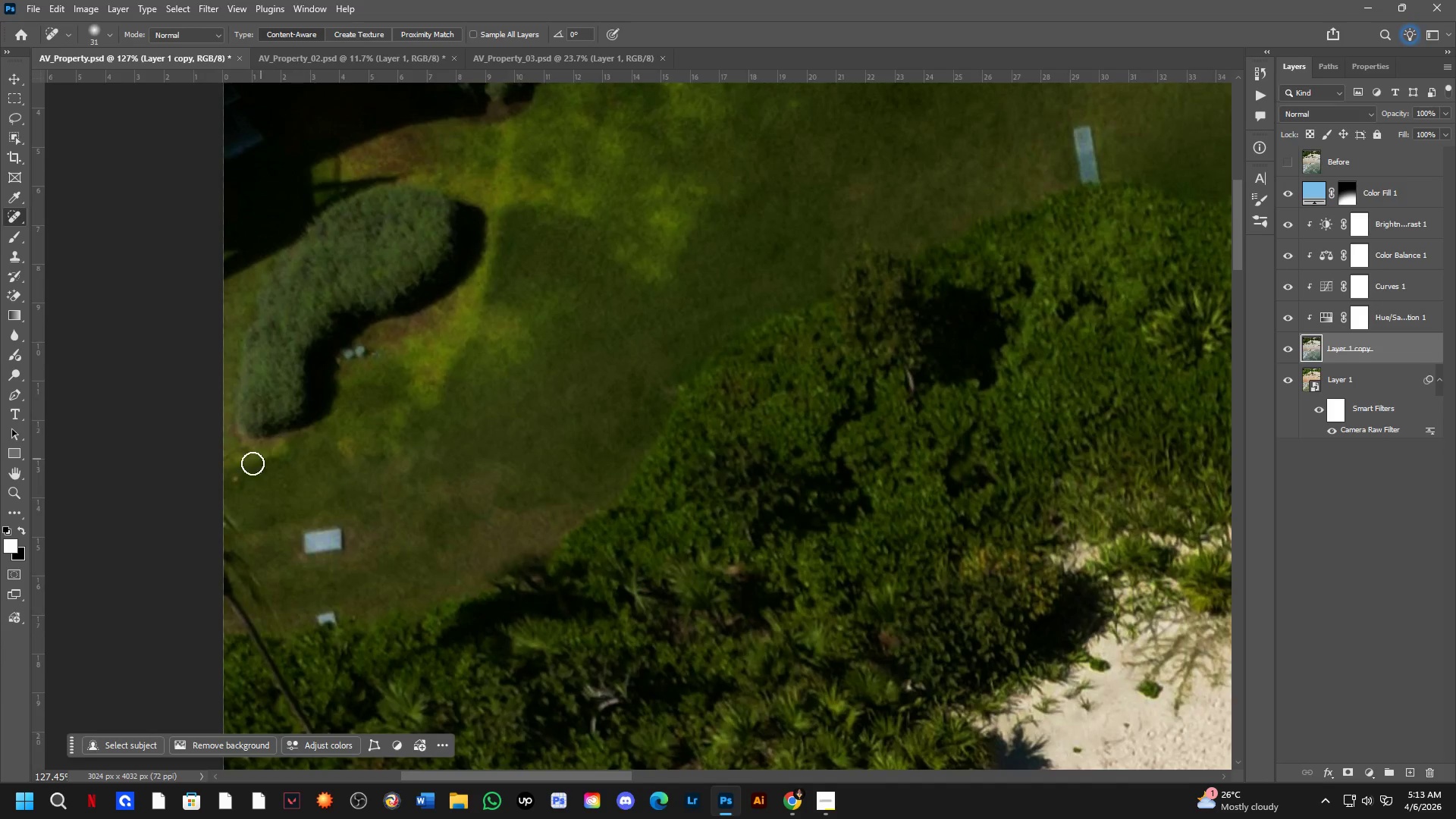 
left_click([233, 477])
 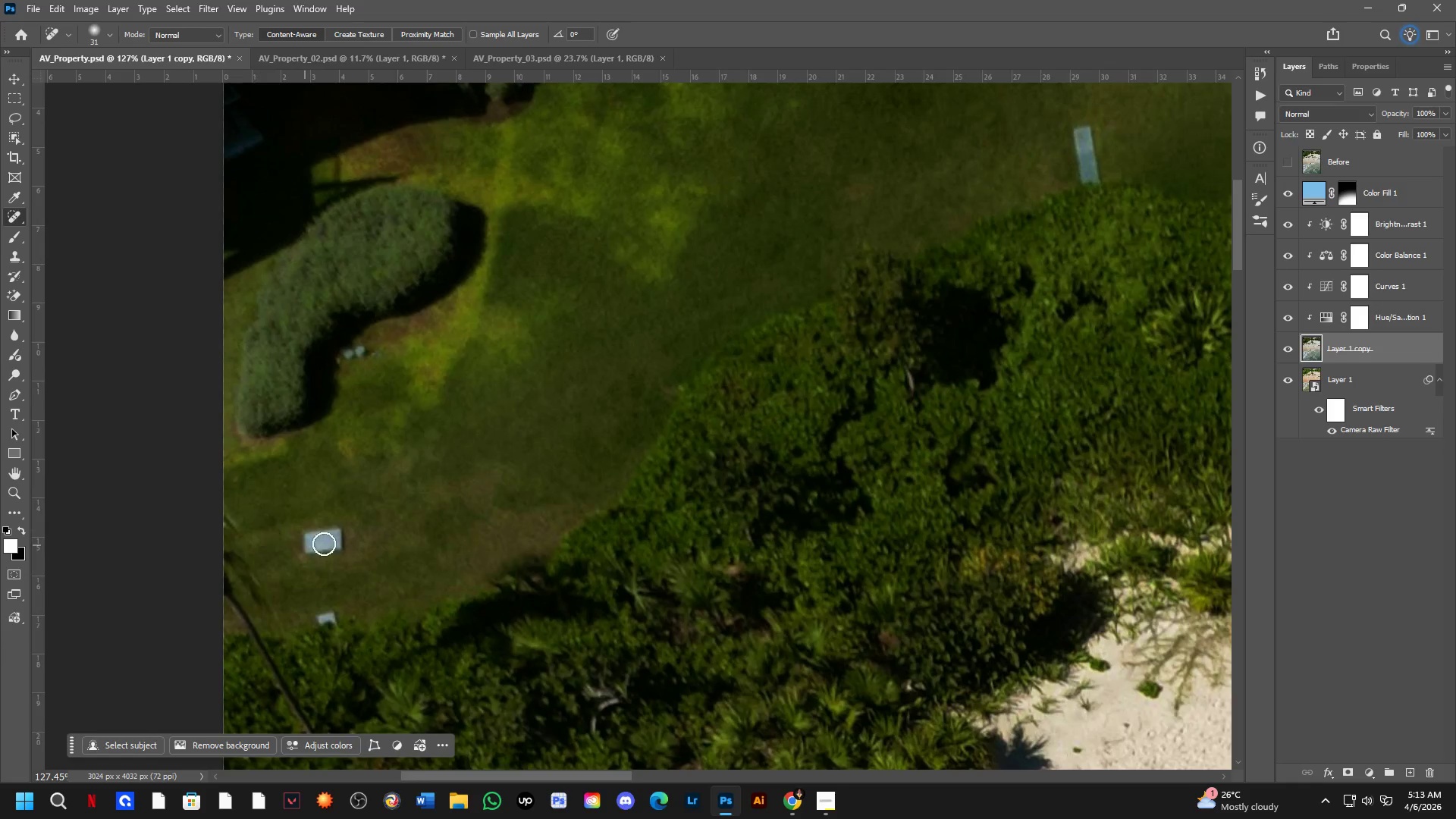 
hold_key(key=Space, duration=0.72)
 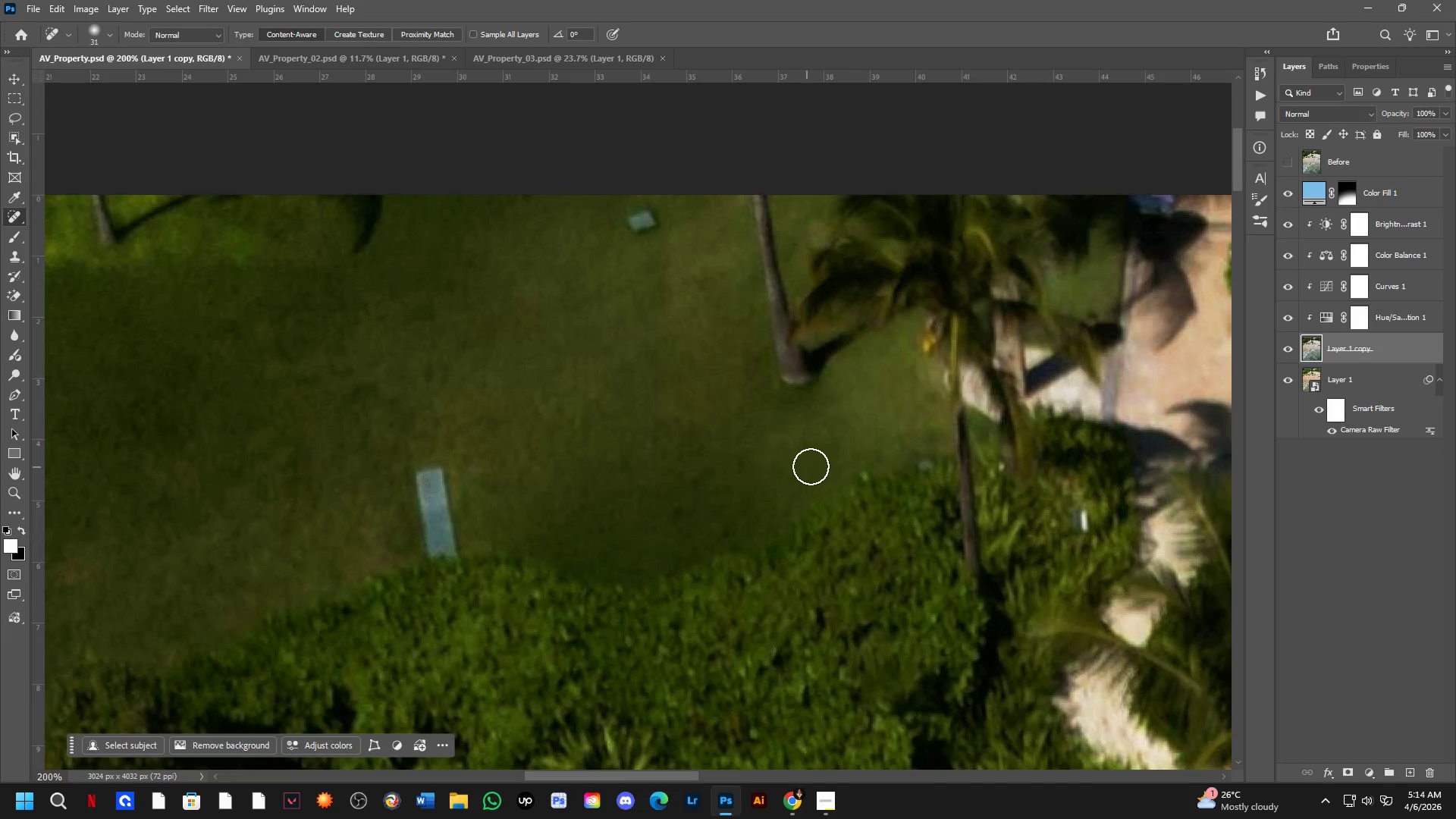 
left_click_drag(start_coordinate=[855, 299], to_coordinate=[525, 560])
 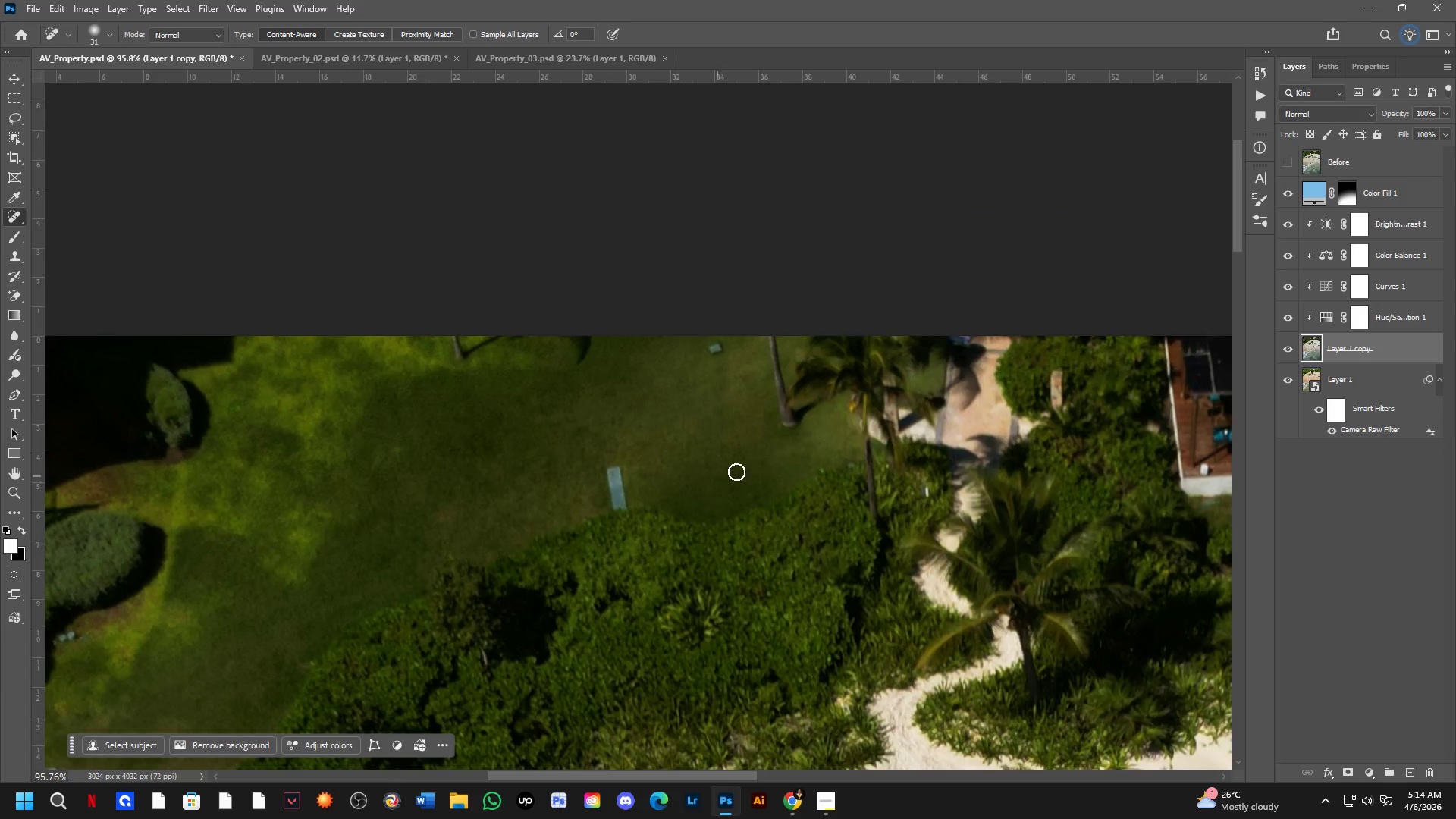 
scroll: coordinate [526, 446], scroll_direction: down, amount: 3.0
 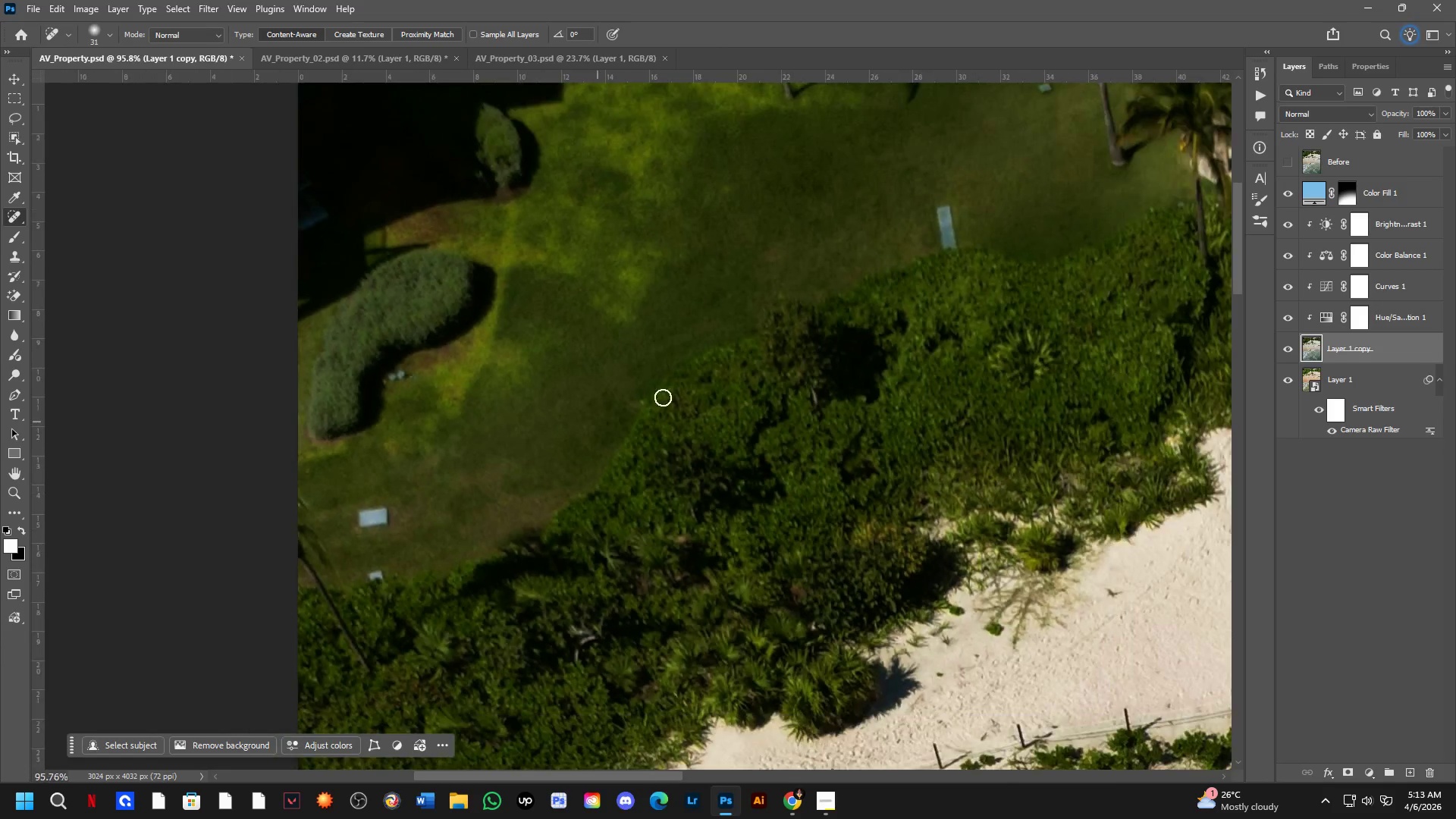 
key(Shift+ShiftLeft)
 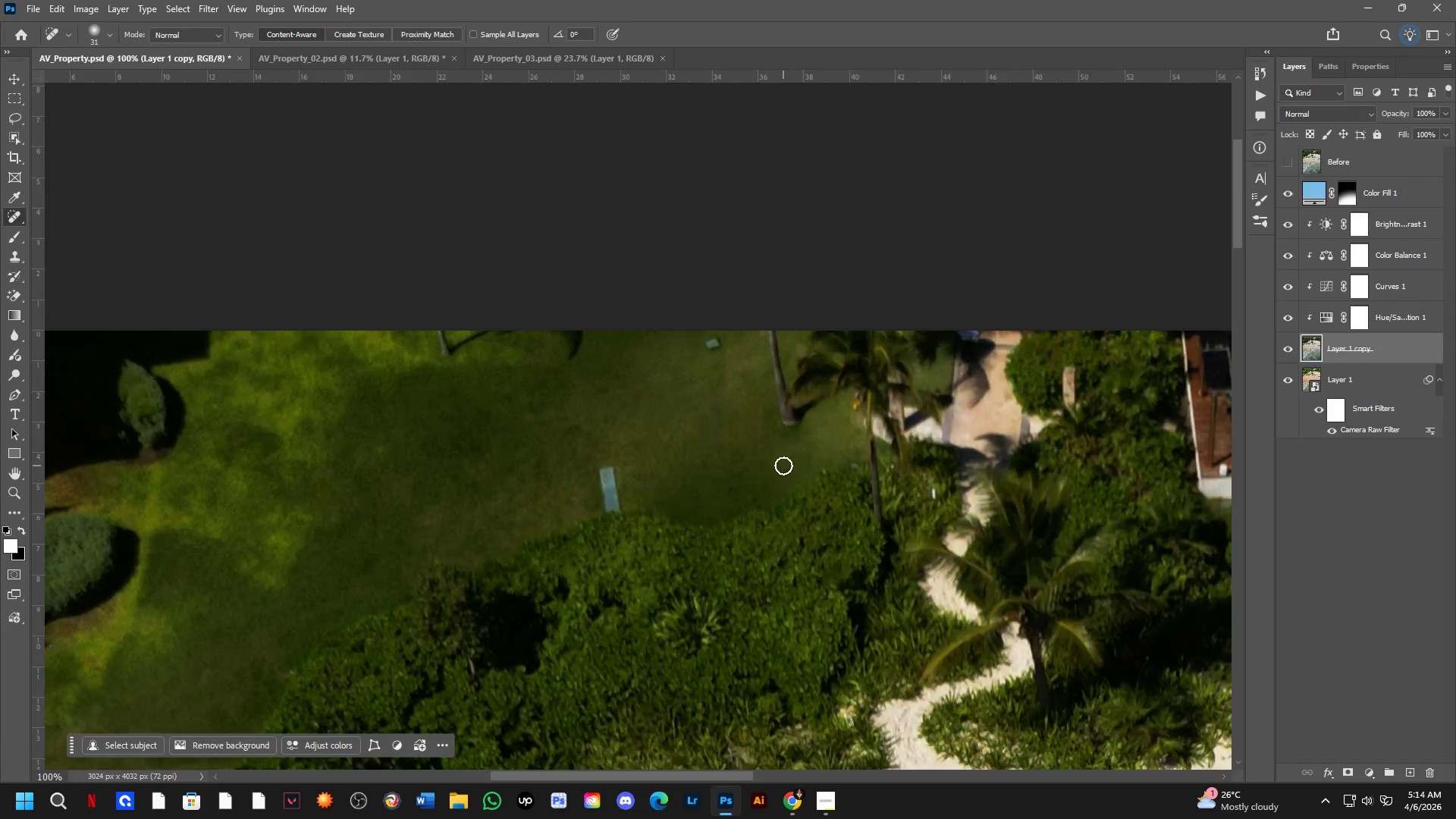 
hold_key(key=Space, duration=1.5)
 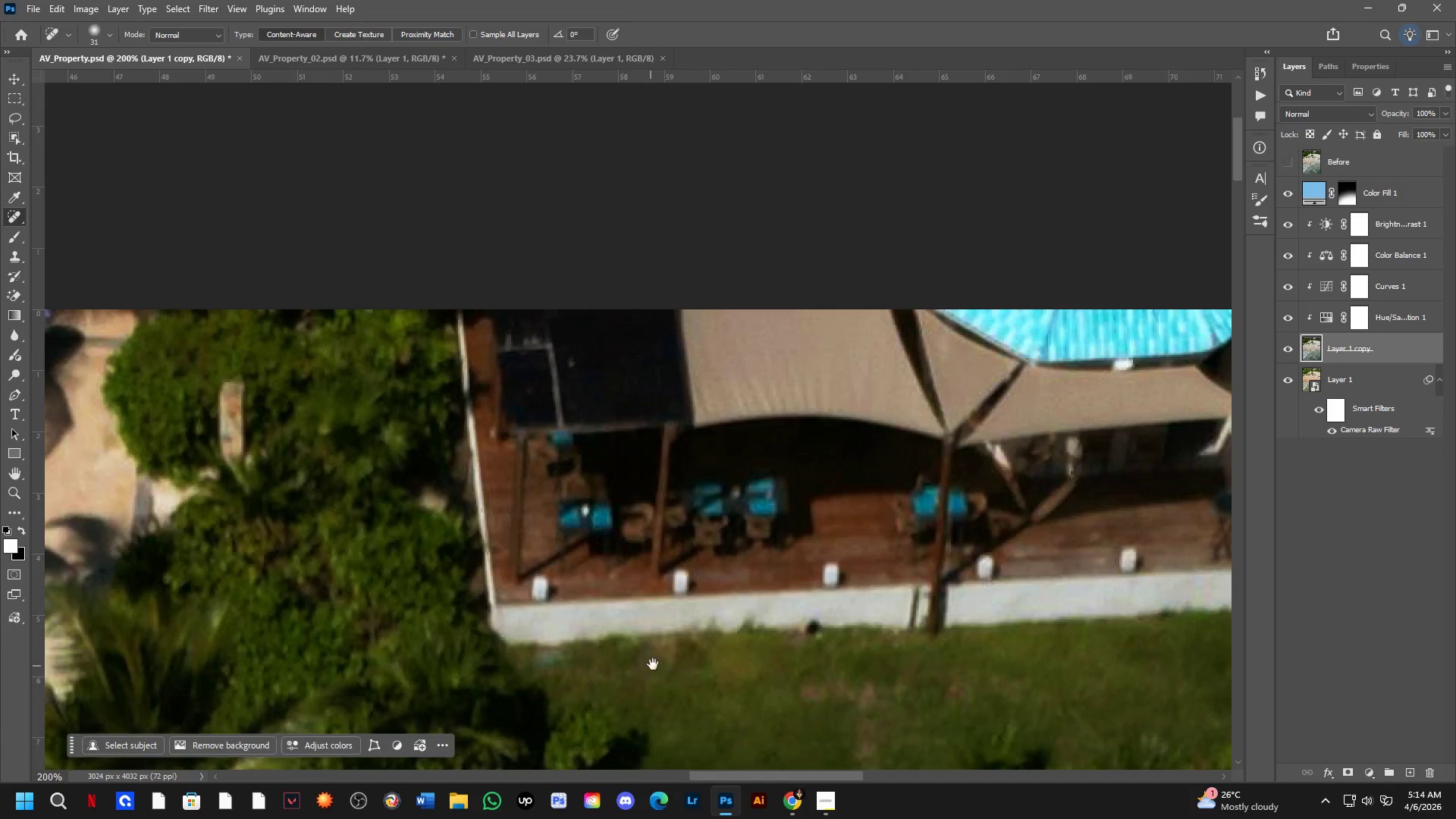 
scroll: coordinate [783, 466], scroll_direction: up, amount: 2.0
 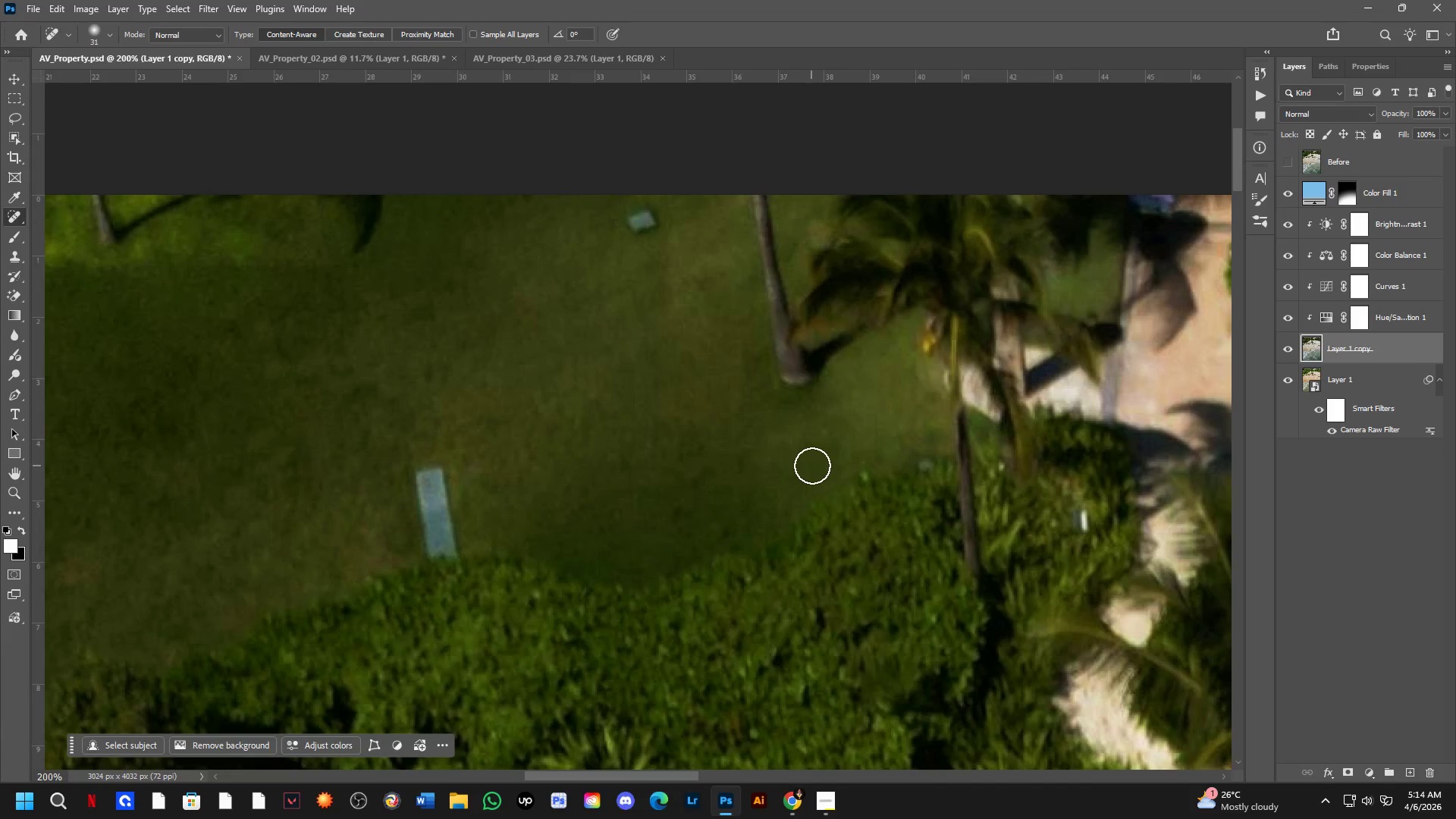 
left_click_drag(start_coordinate=[1012, 416], to_coordinate=[328, 371])
 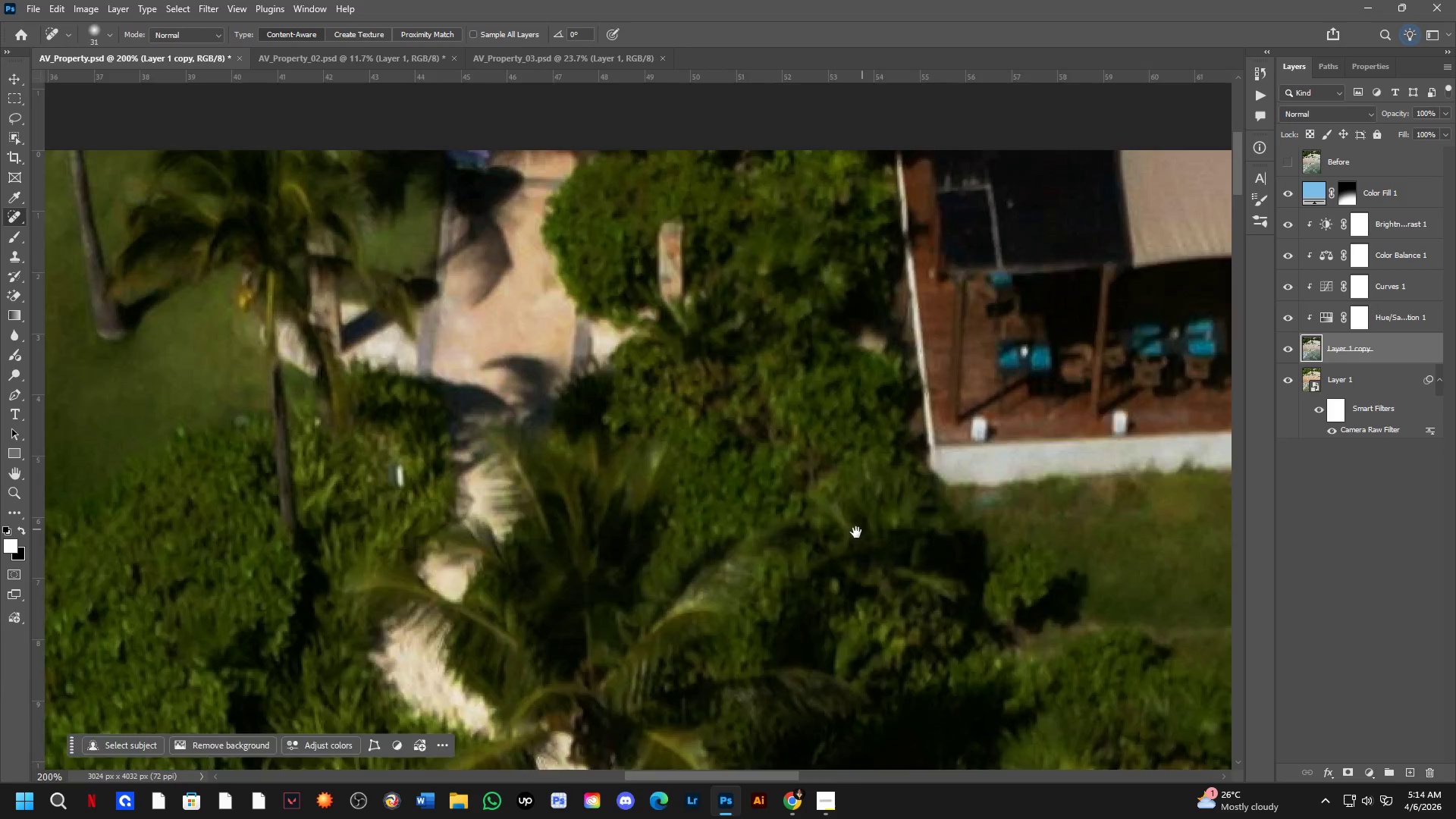 
left_click_drag(start_coordinate=[856, 532], to_coordinate=[417, 692])
 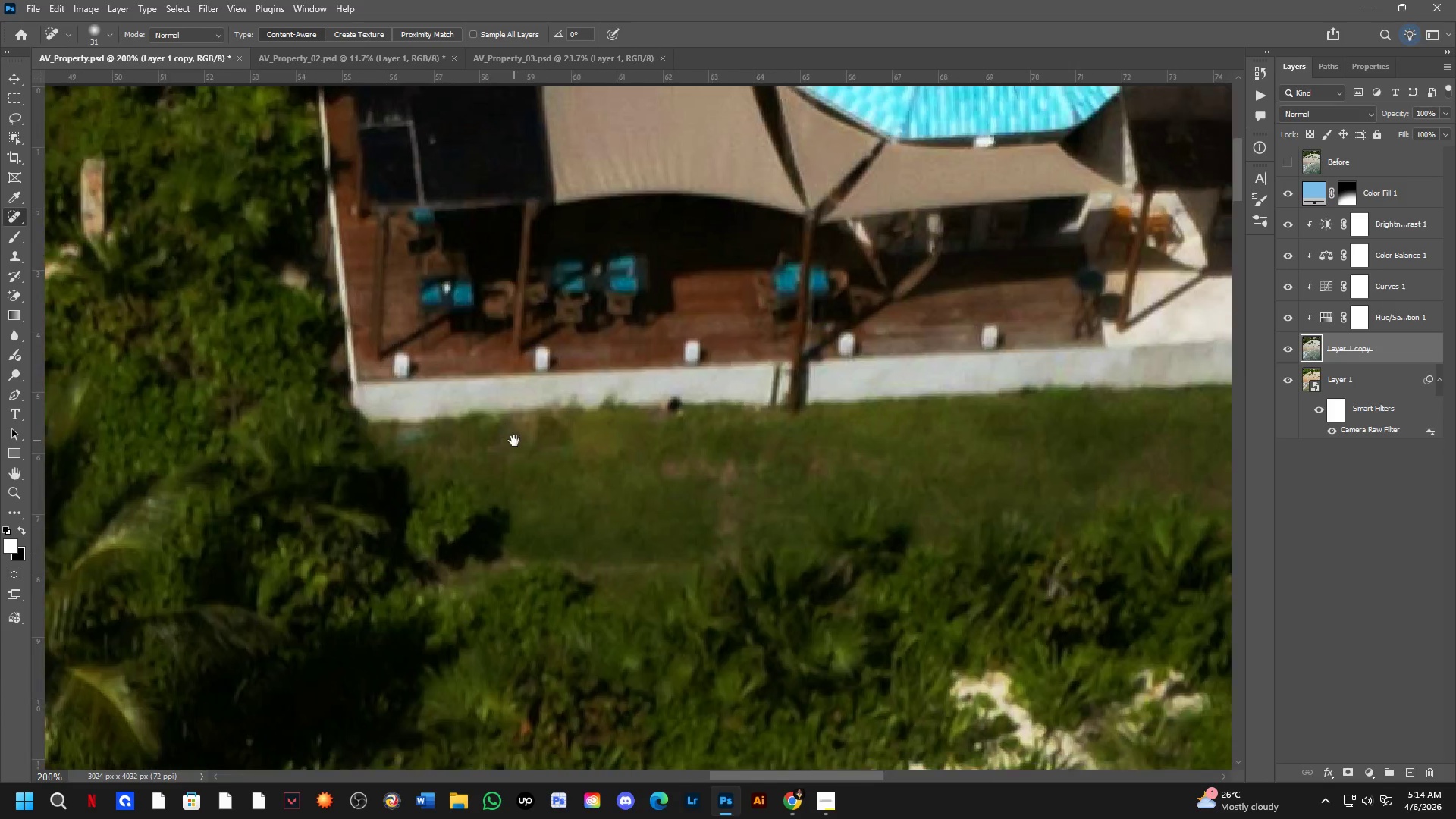 
hold_key(key=Space, duration=0.98)
 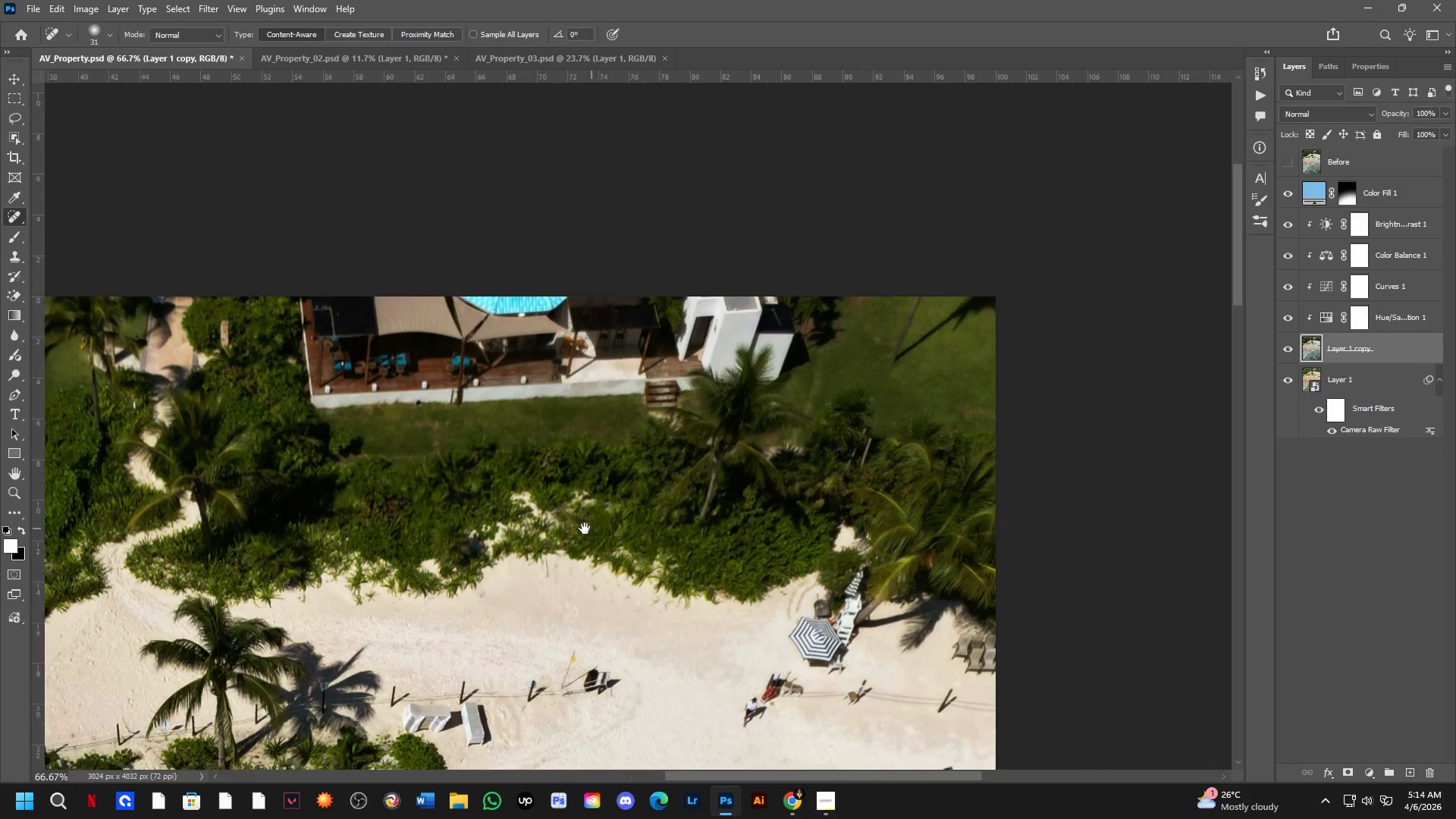 
left_click_drag(start_coordinate=[653, 664], to_coordinate=[513, 441])
 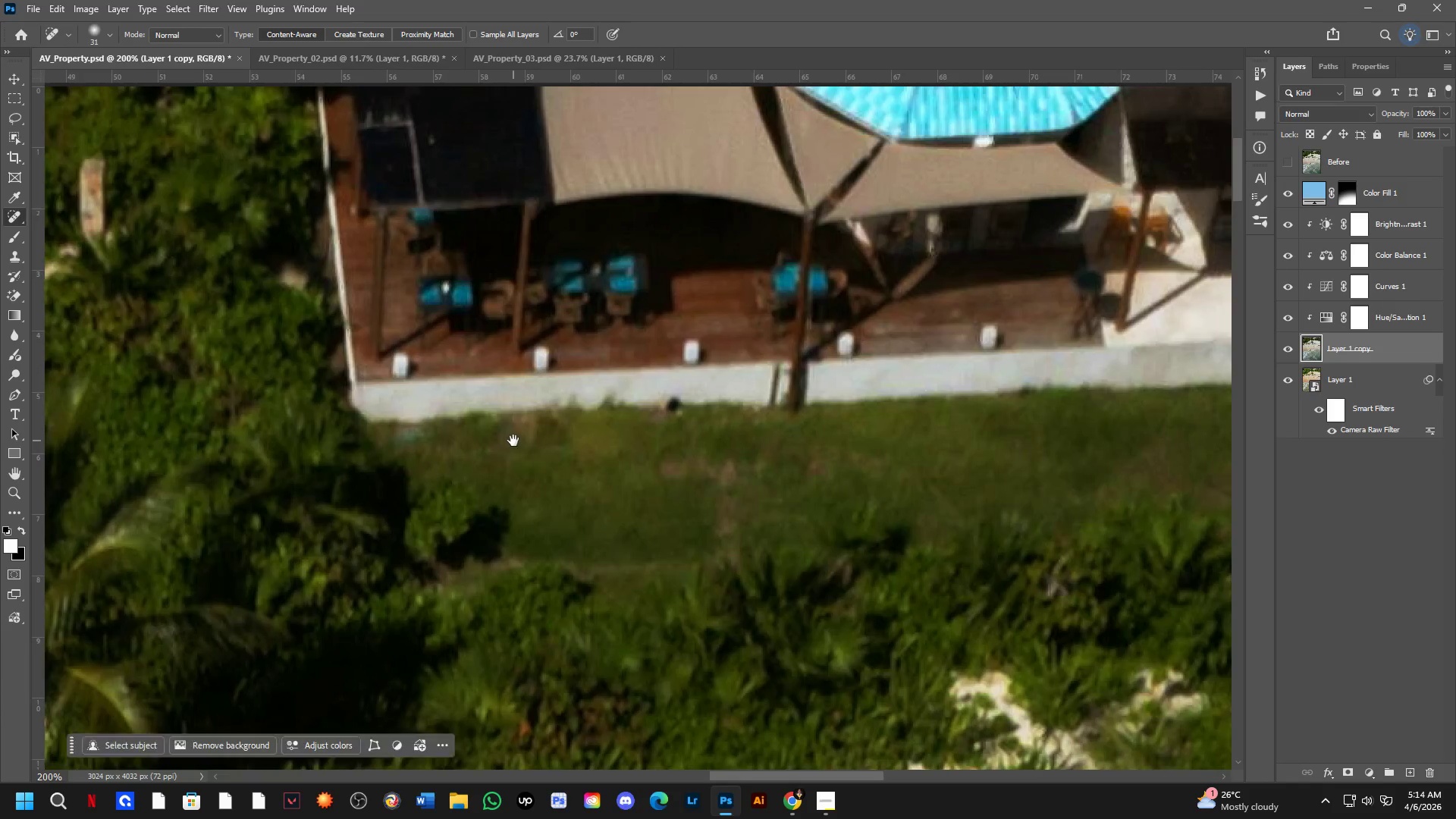 
key(Shift+ShiftLeft)
 